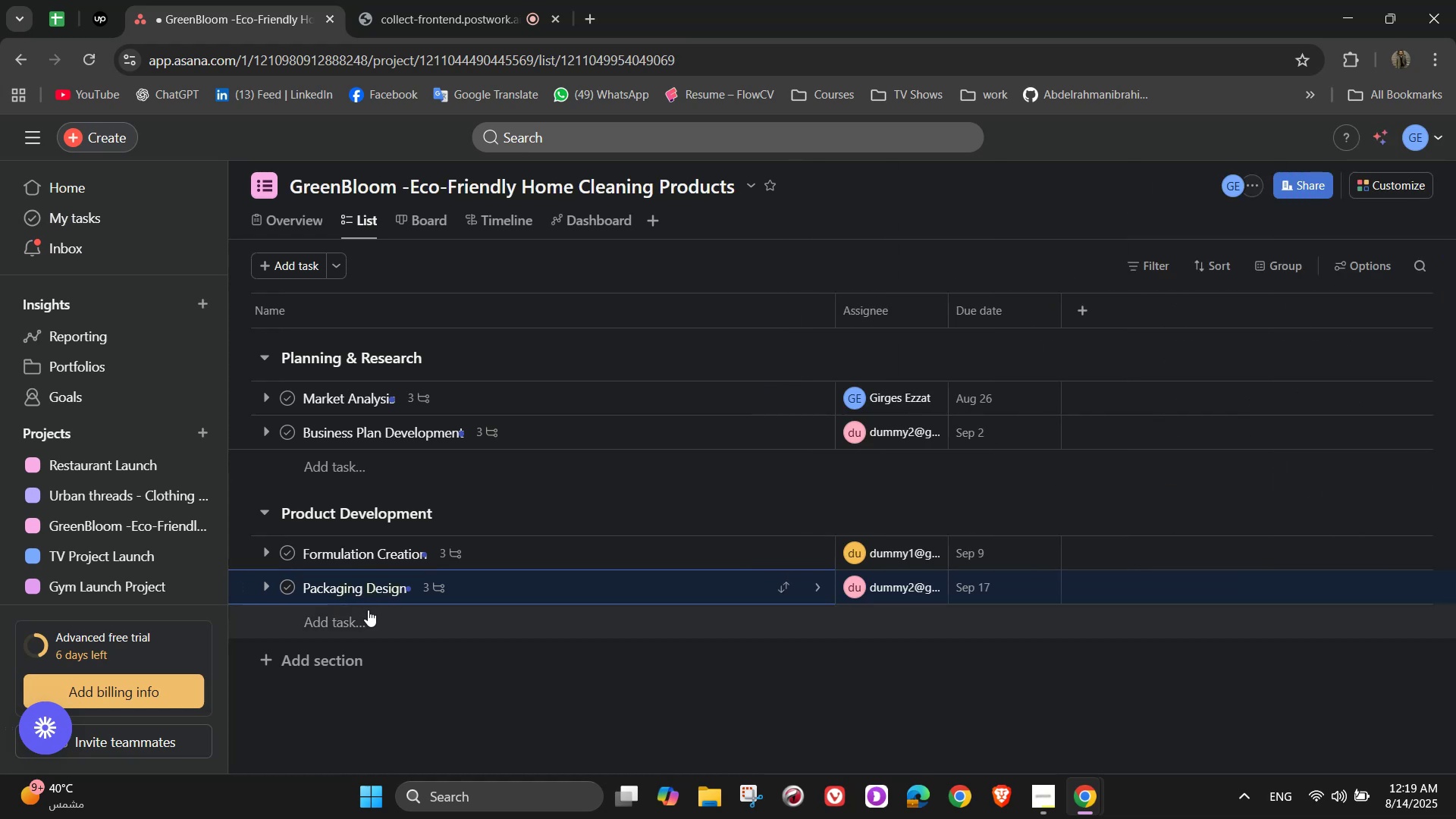 
wait(7.54)
 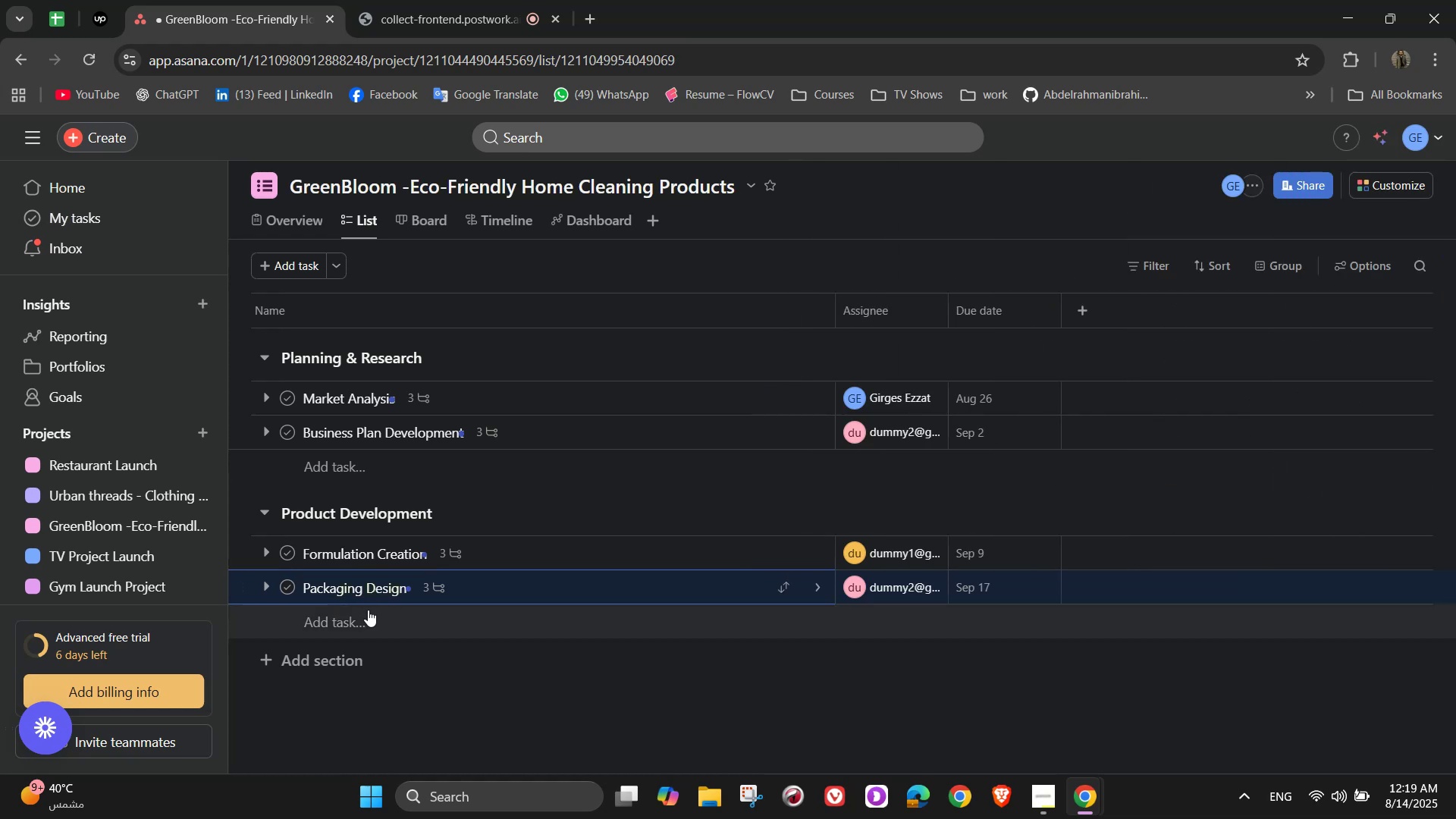 
scroll: coordinate [499, 618], scroll_direction: down, amount: 2.0
 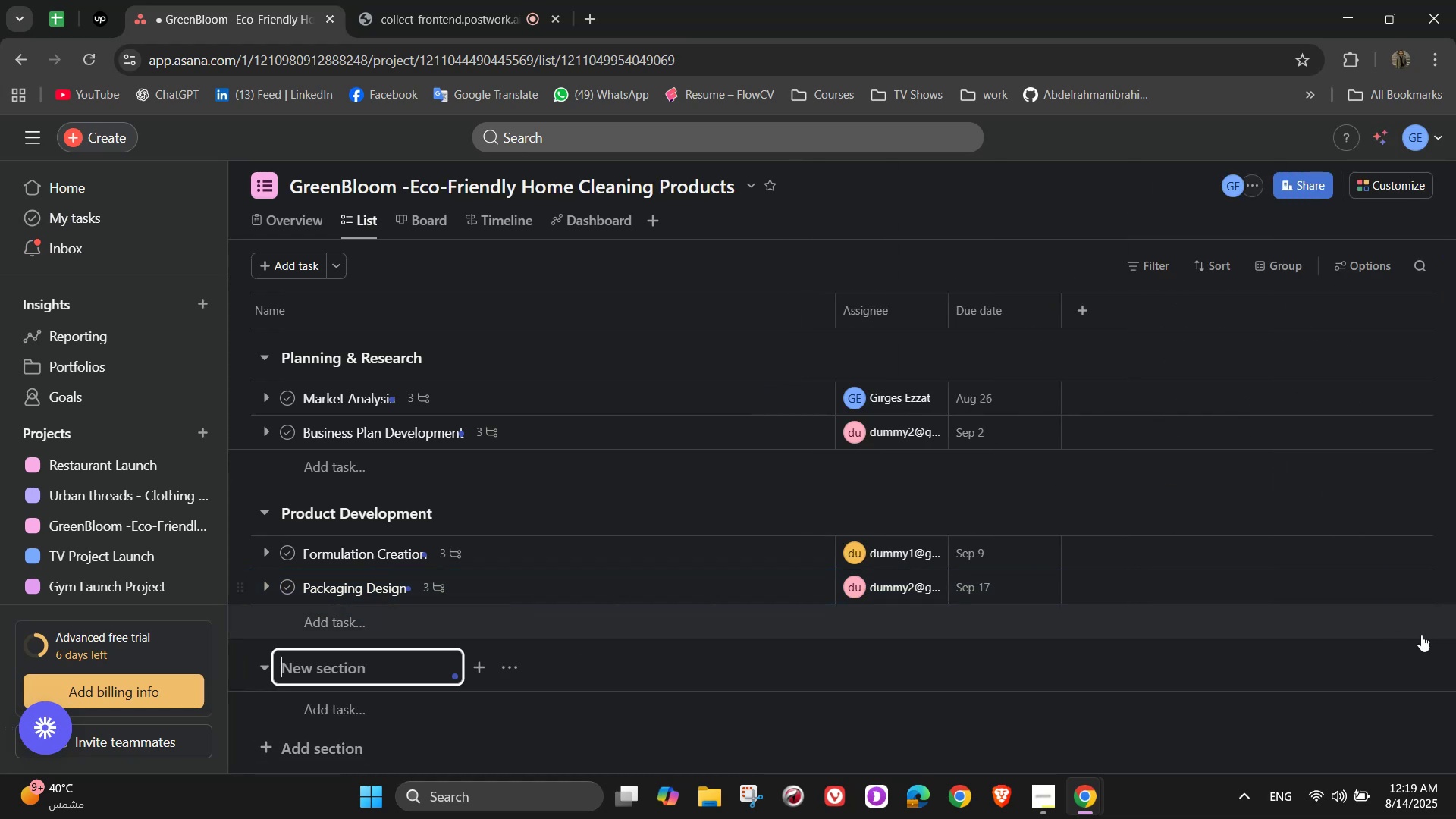 
type(Supplier & Manufacturing Setup)
 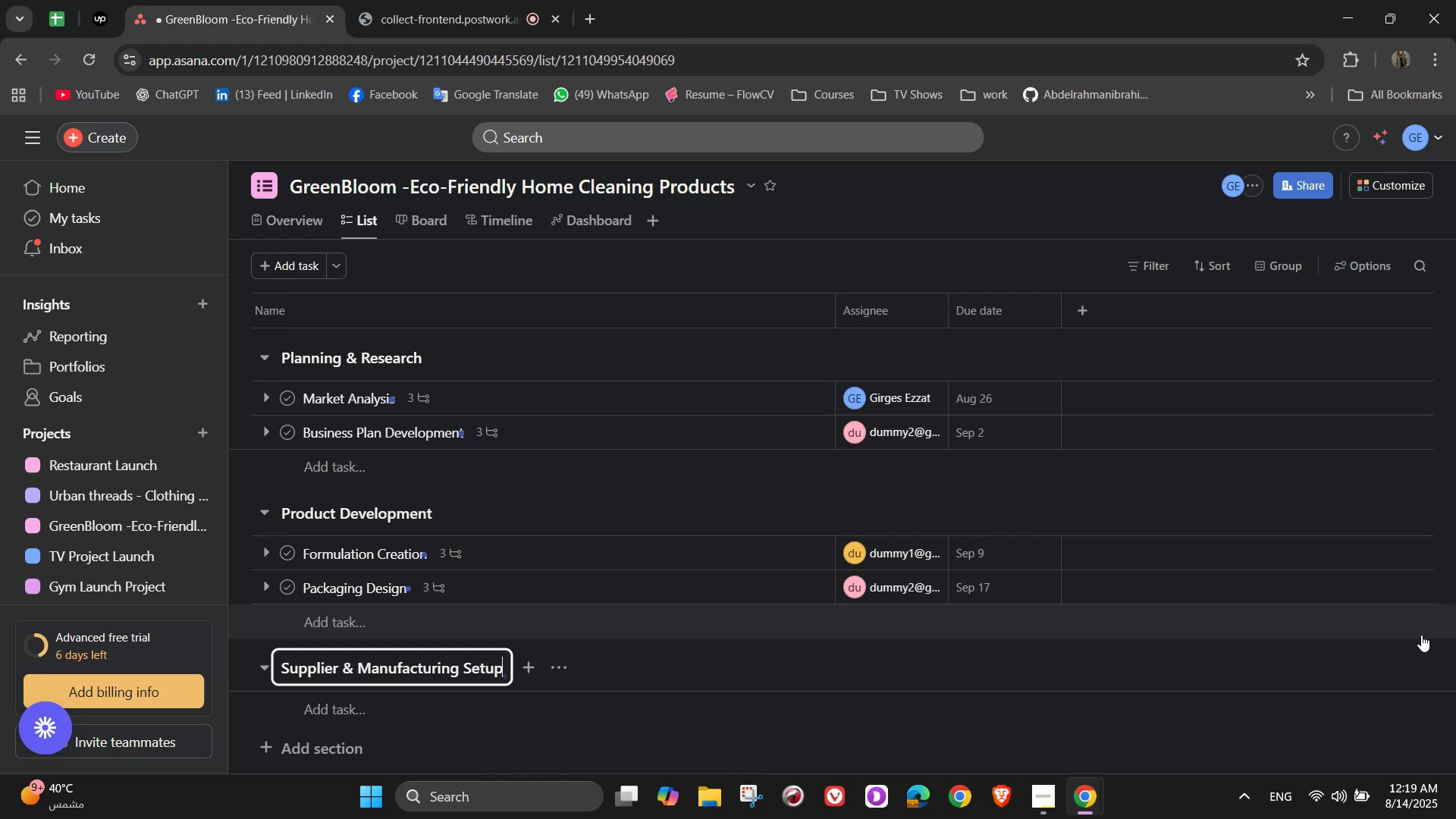 
scroll: coordinate [1317, 723], scroll_direction: down, amount: 2.0
 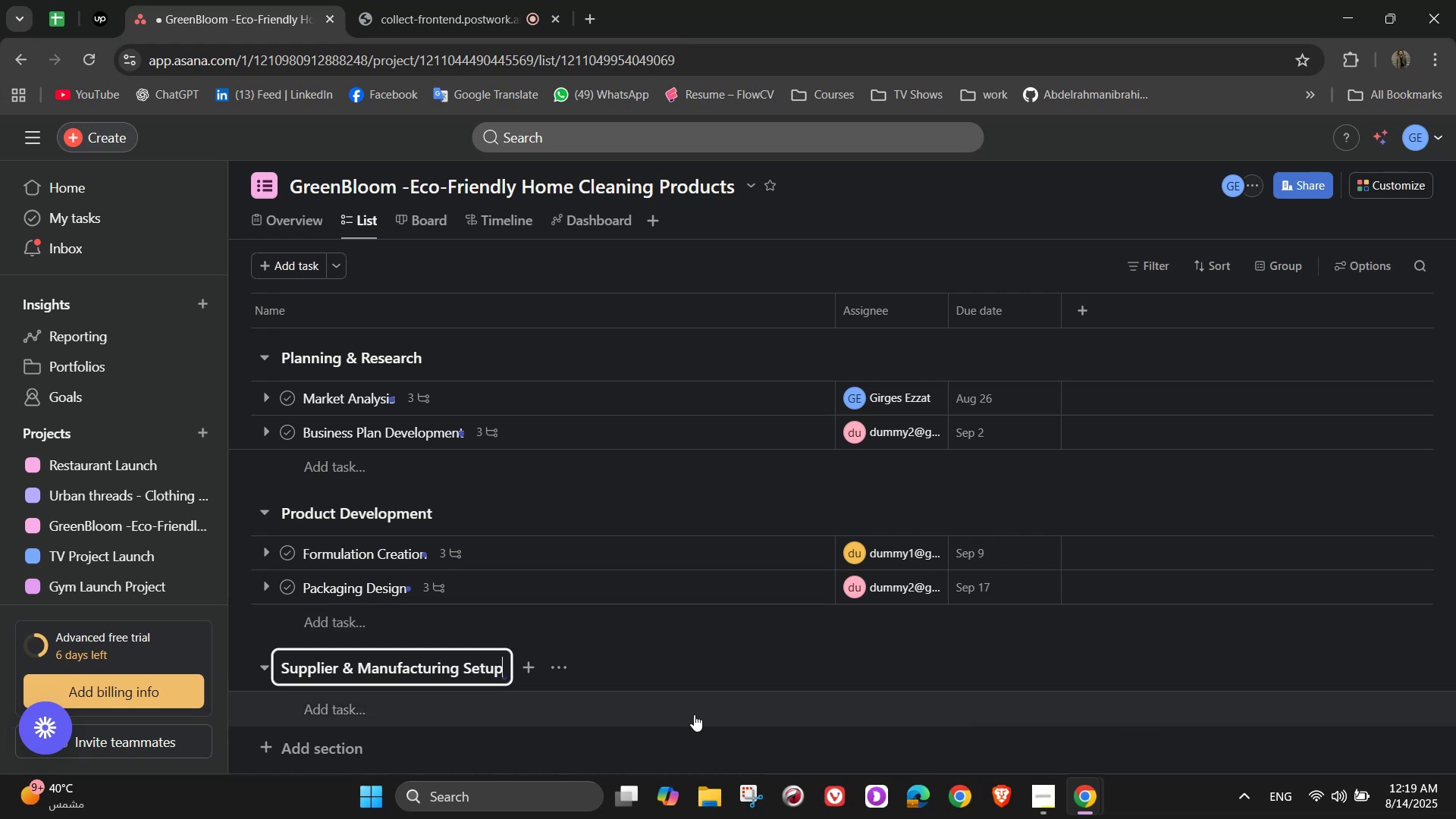 
left_click([694, 714])
 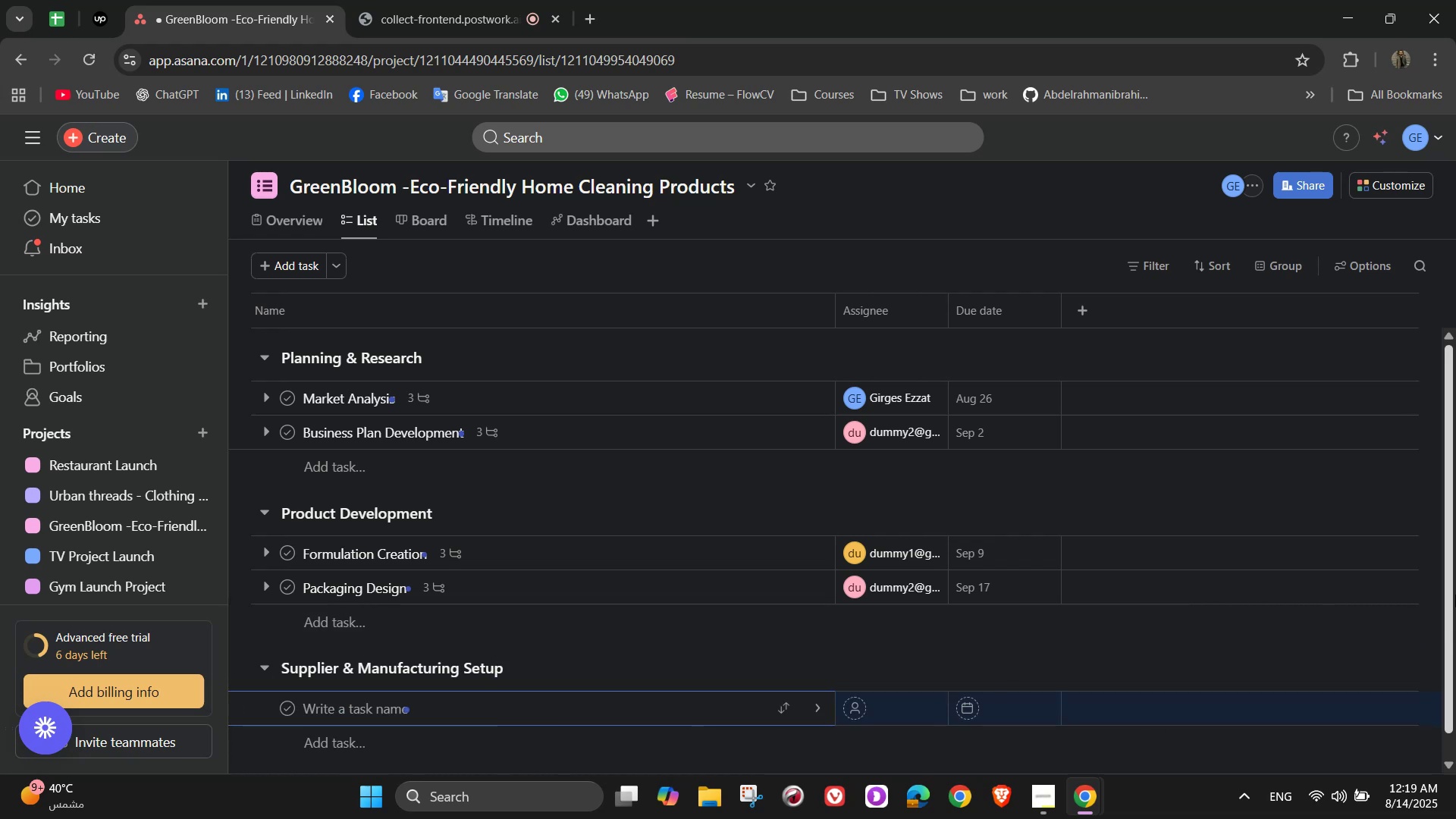 
type(Supplier Selection)
 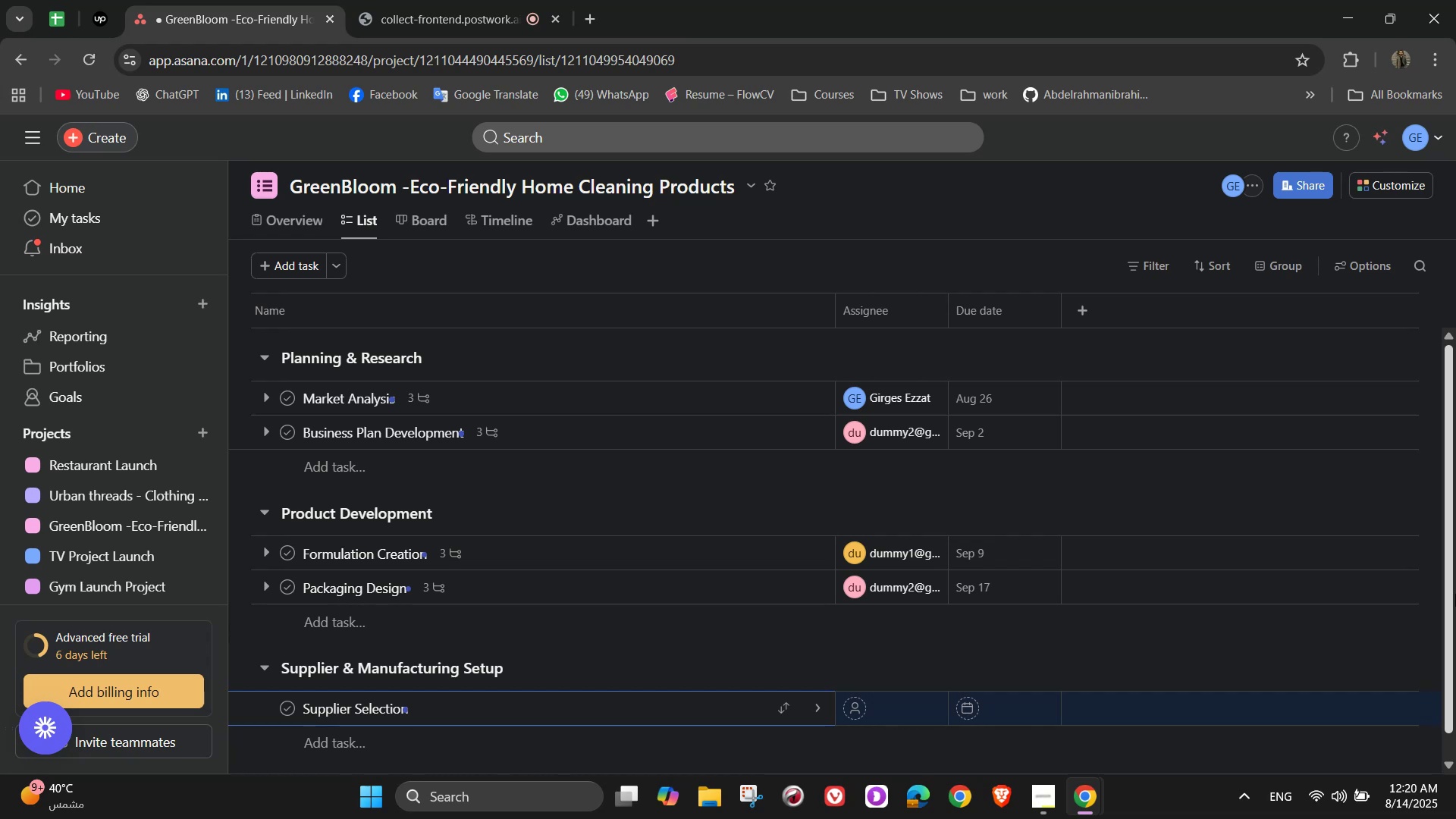 
wait(31.15)
 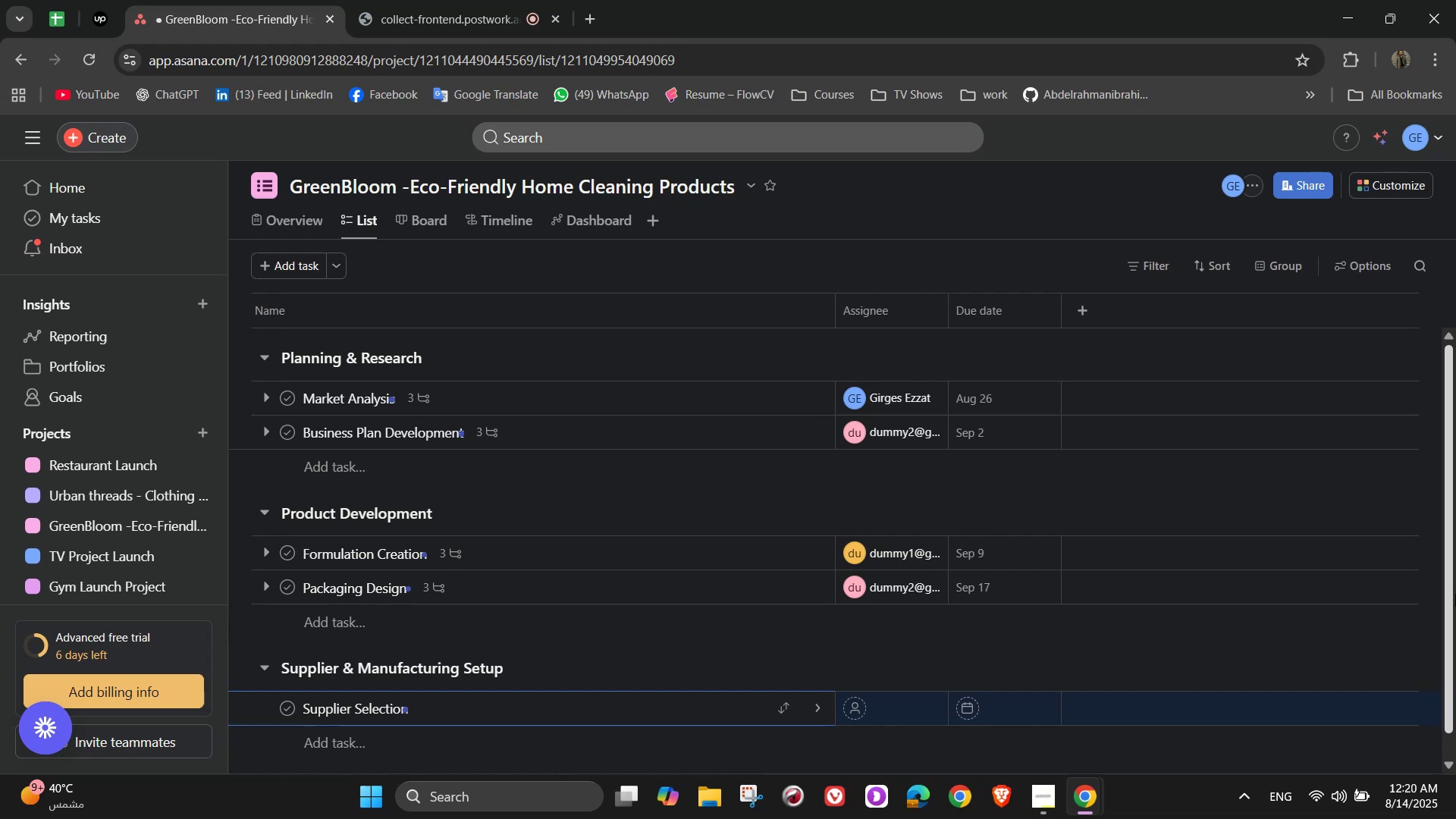 
left_click([1006, 297])
 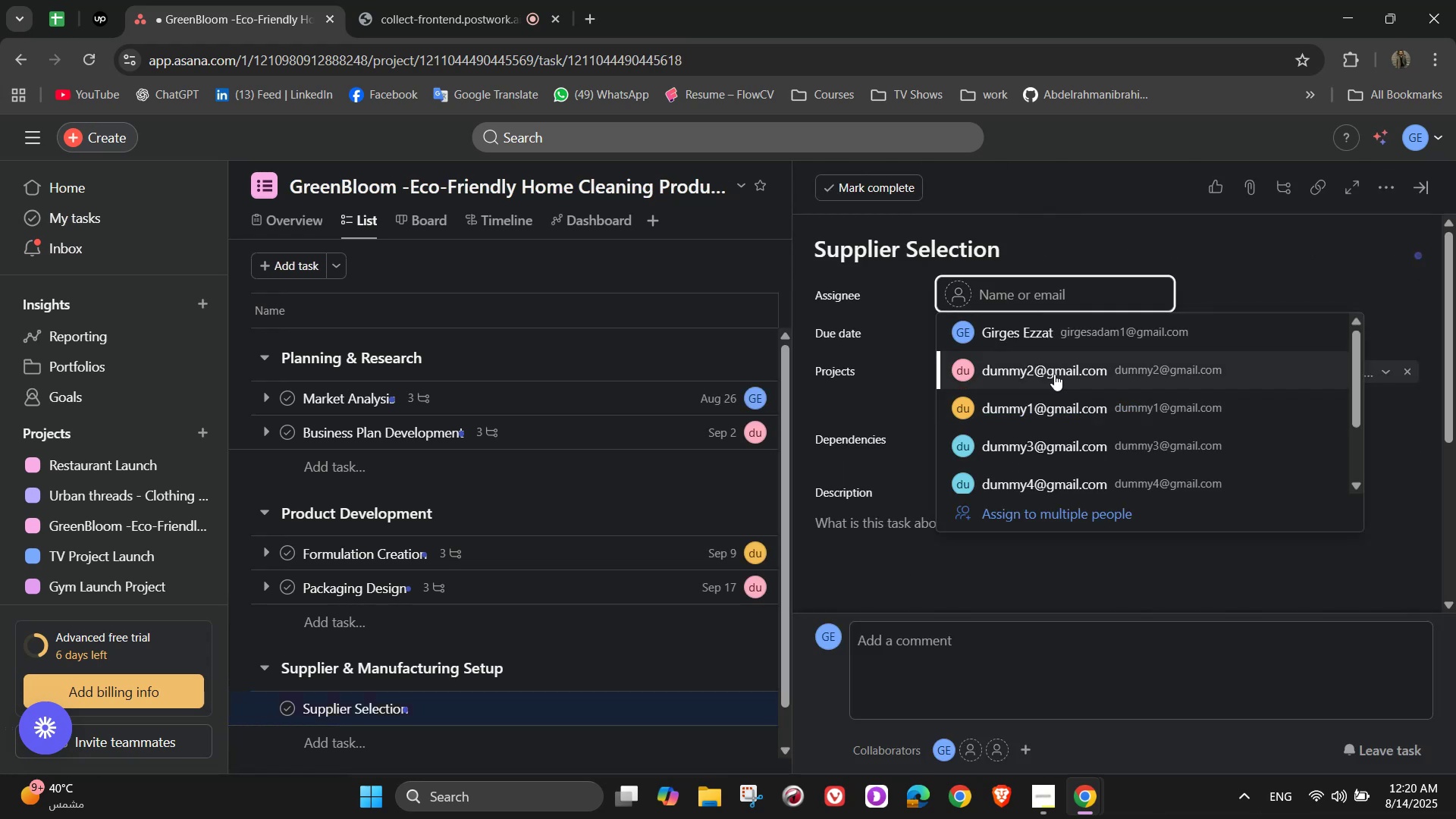 
left_click([1023, 340])
 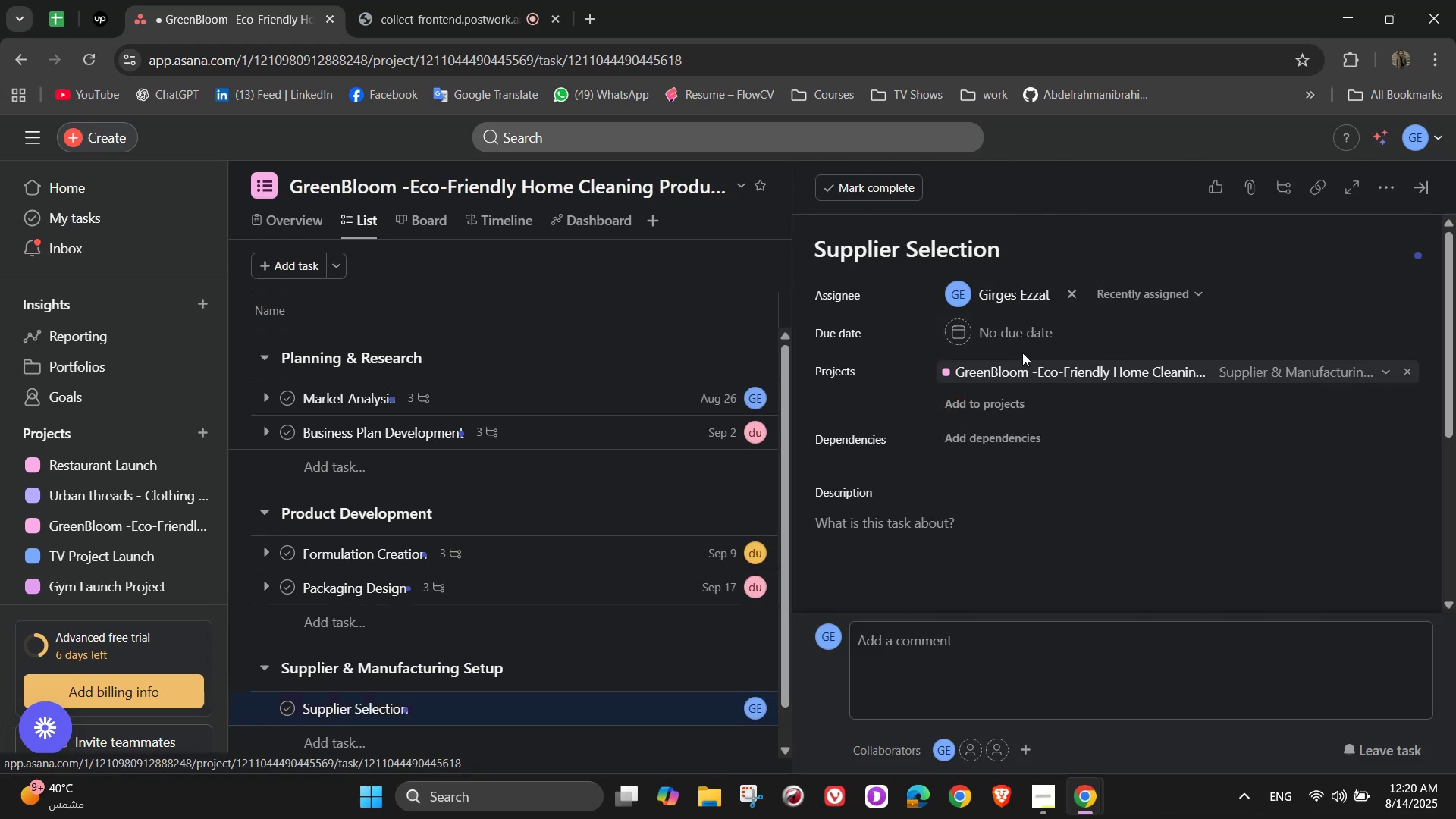 
left_click([1018, 344])
 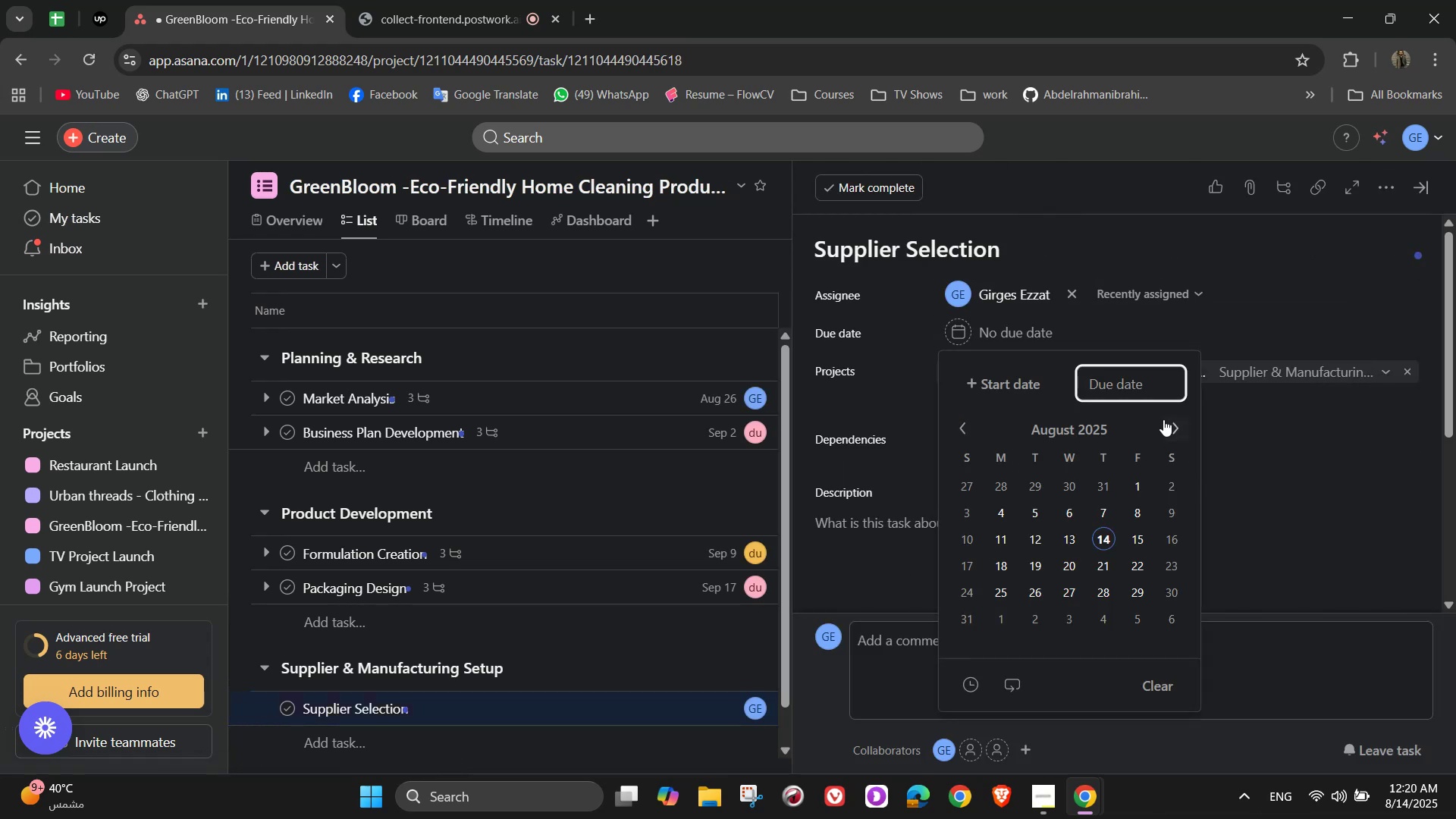 
left_click([1163, 419])
 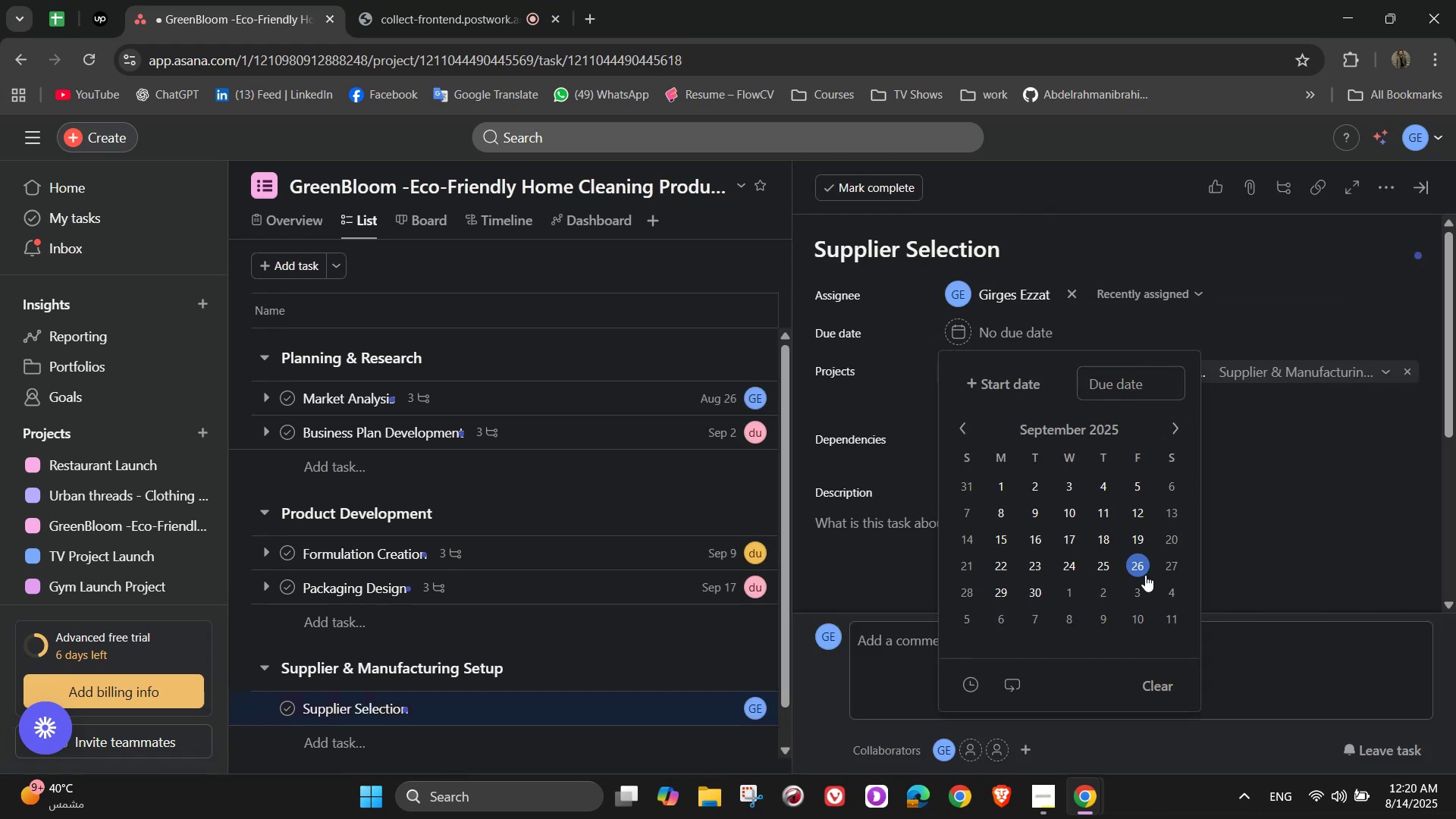 
left_click([1107, 561])
 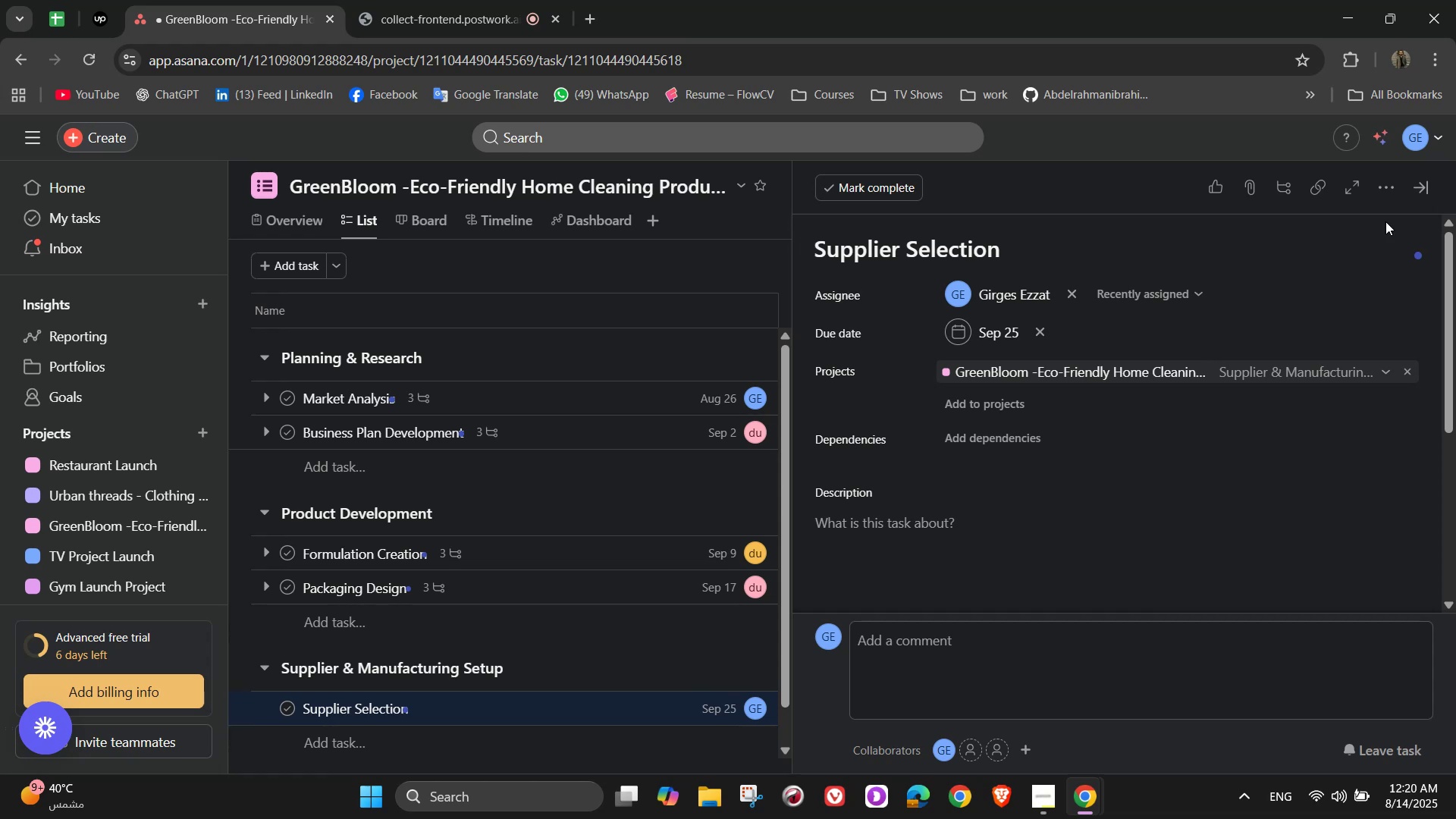 
double_click([1382, 197])
 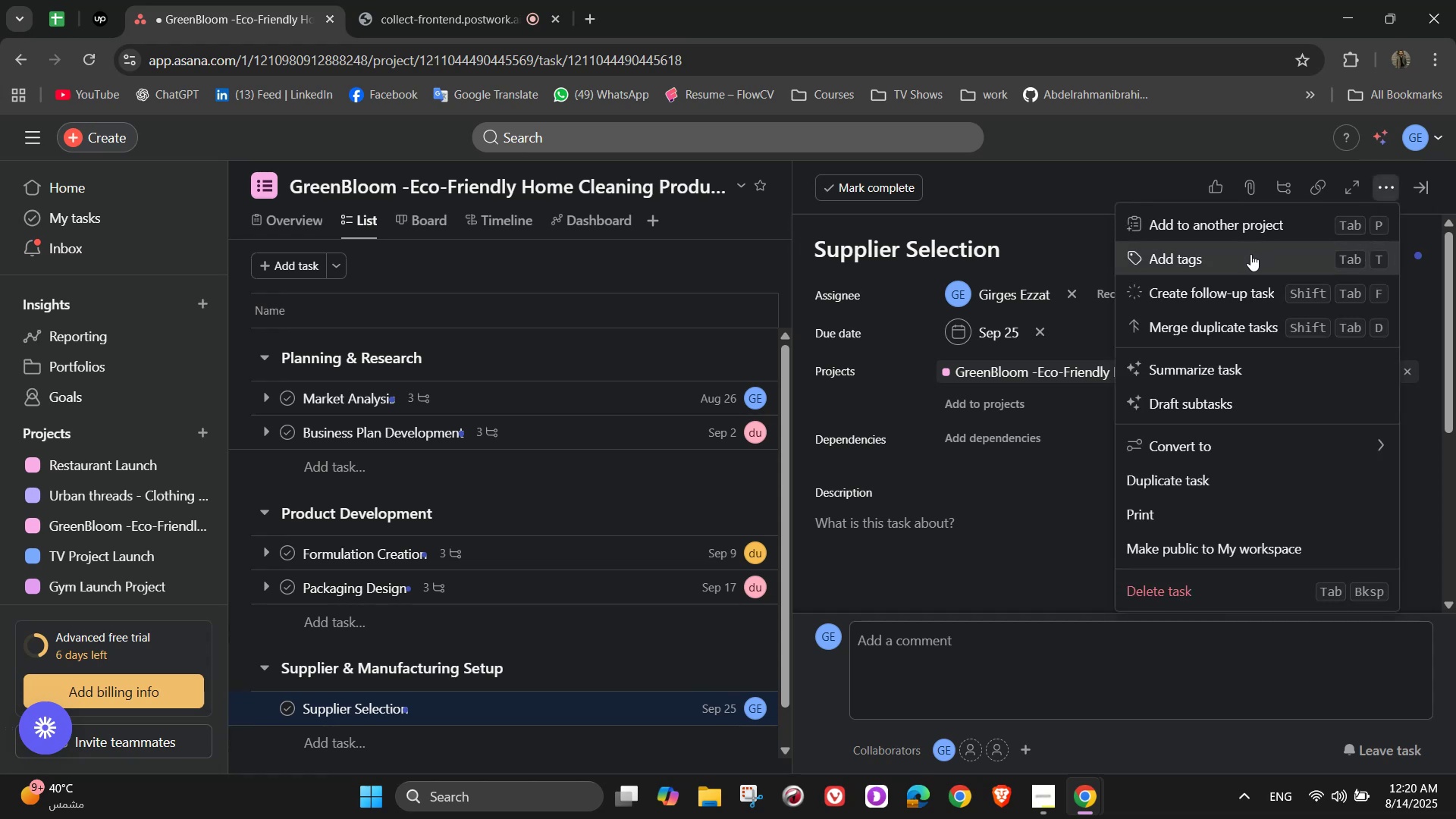 
left_click([1247, 256])
 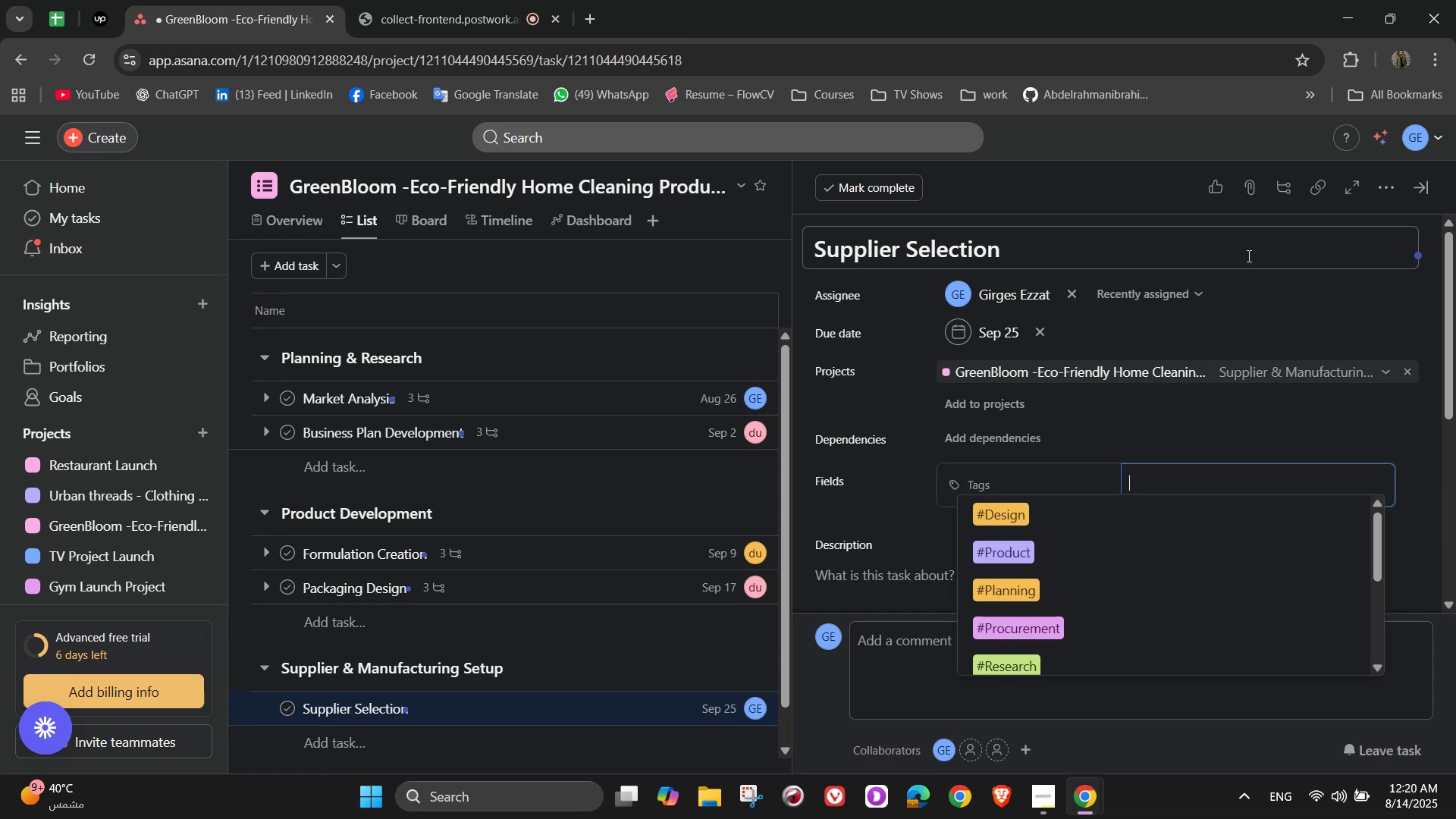 
key(O)
 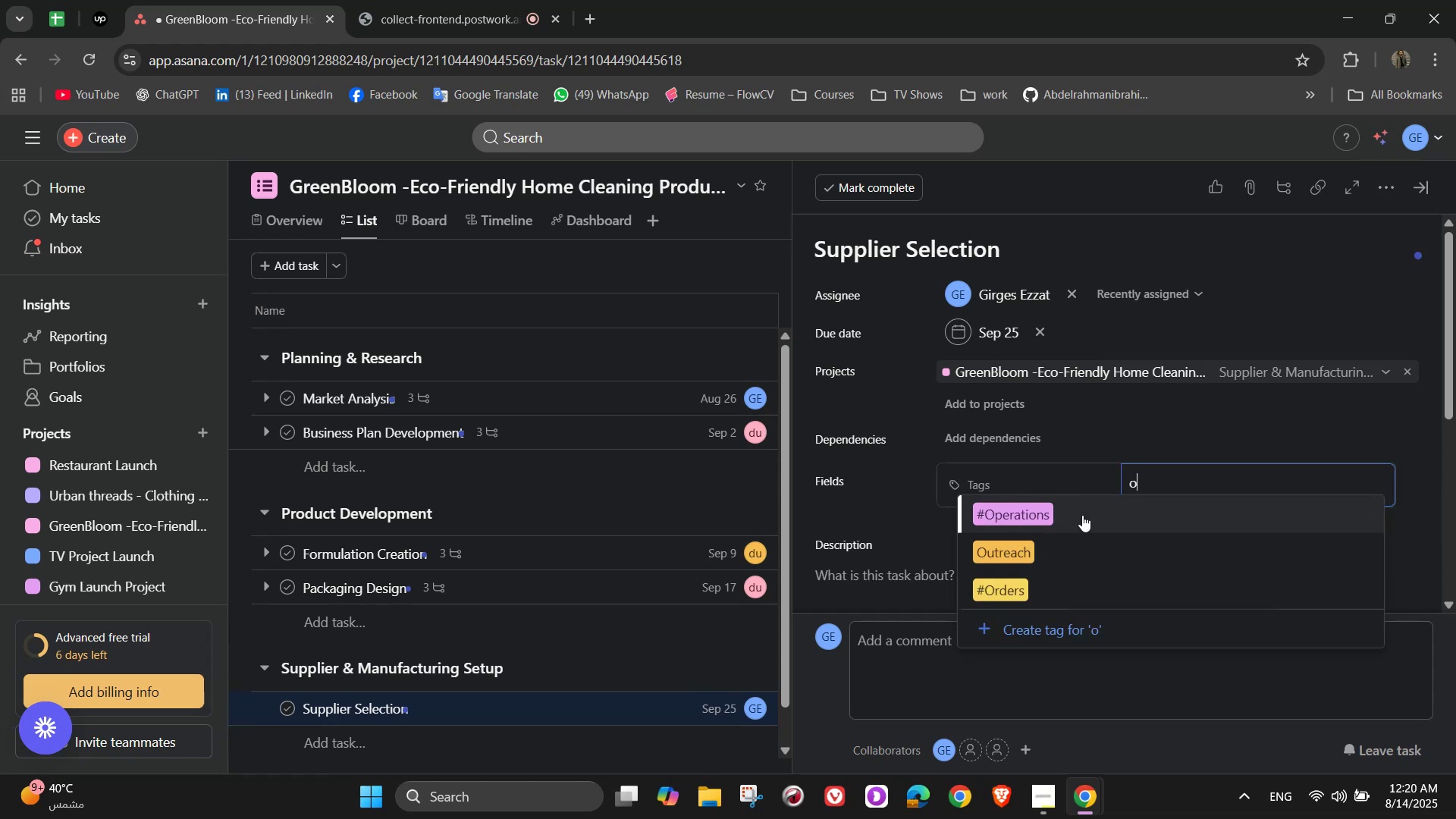 
left_click([1082, 515])
 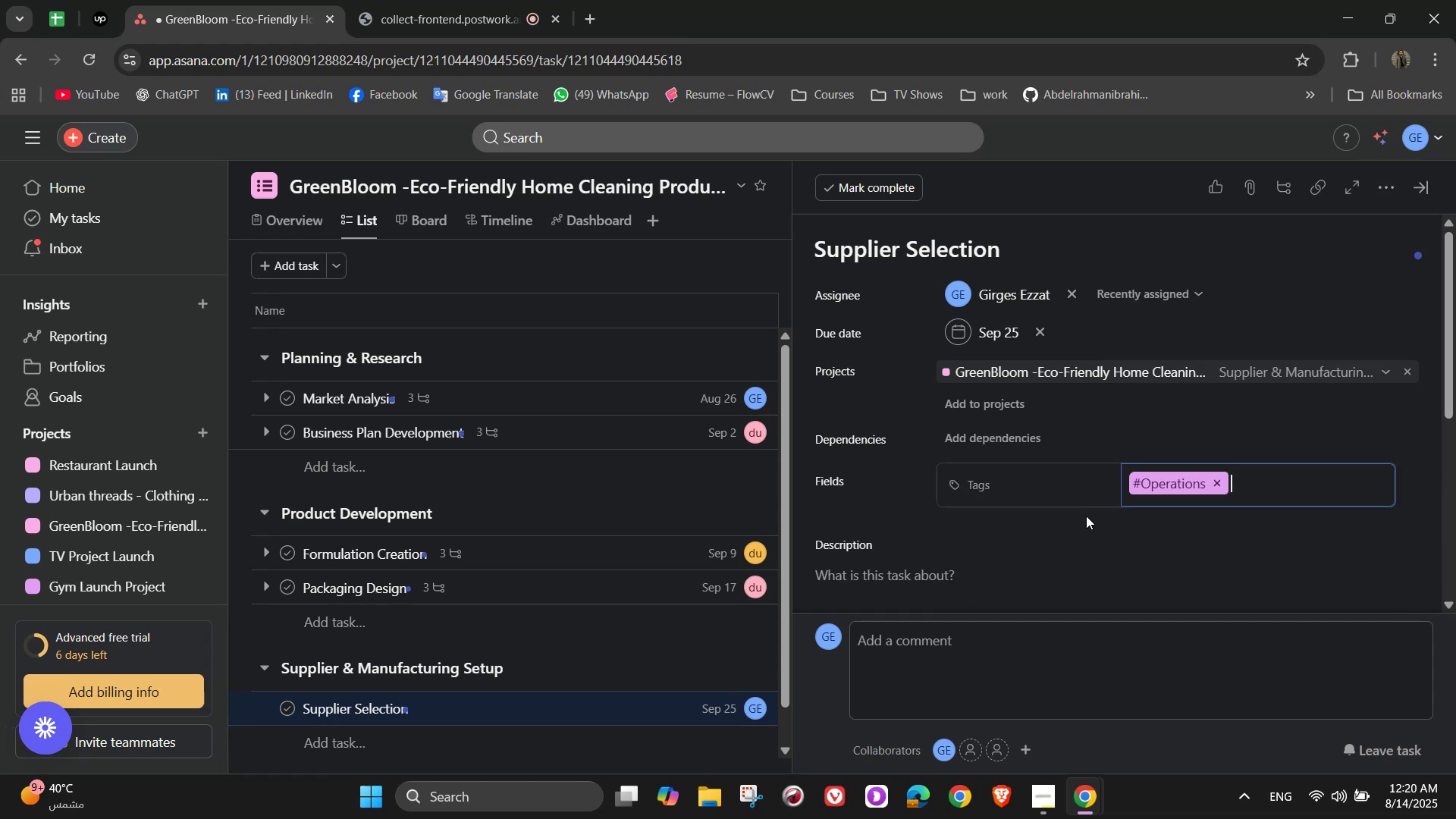 
scroll: coordinate [1086, 516], scroll_direction: down, amount: 3.0
 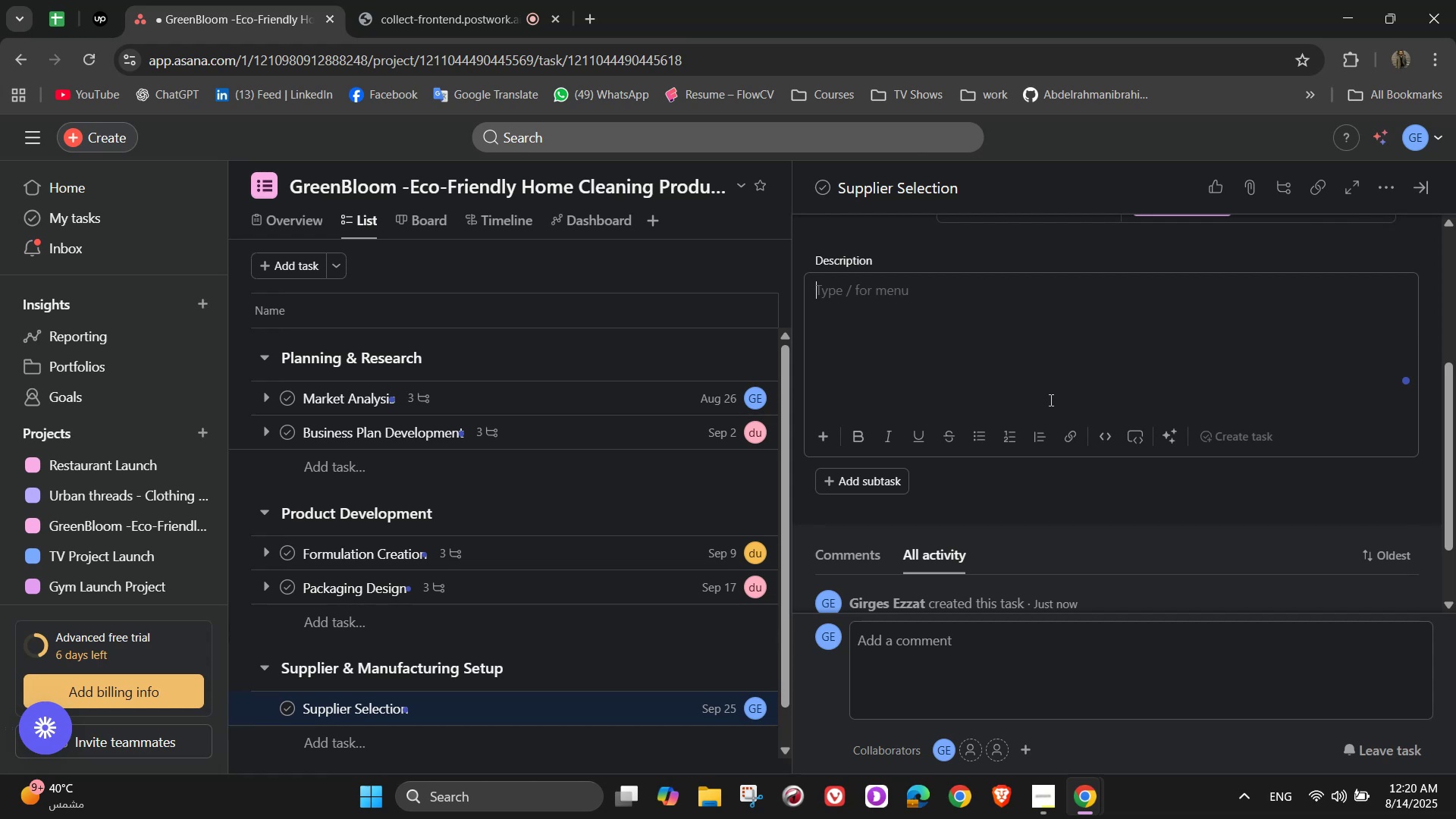 
wait(5.76)
 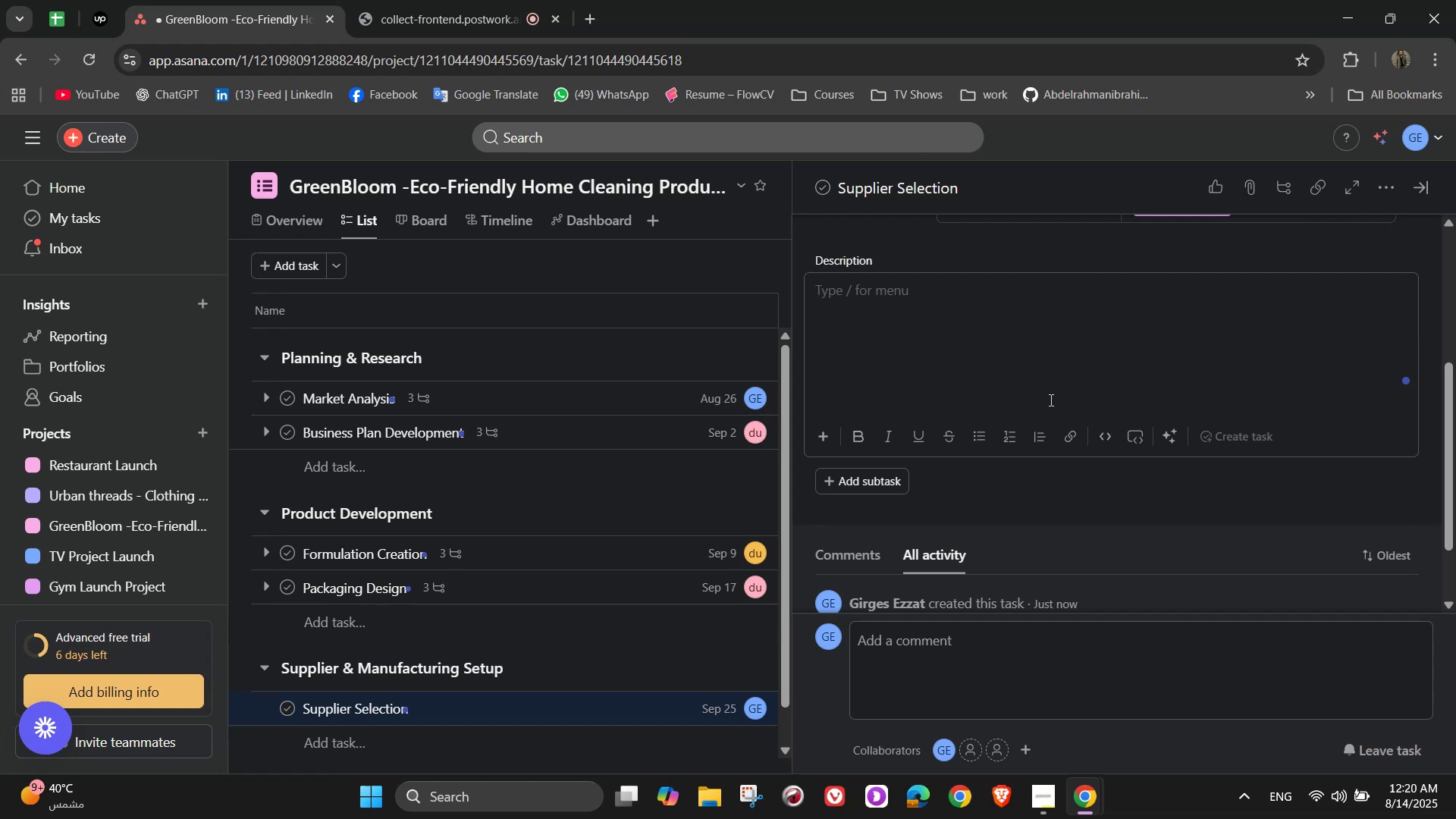 
type(Find suppliers that meet eco-friendly materials)
key(Backspace)
type( standd)
key(Backspace)
type(ards)
 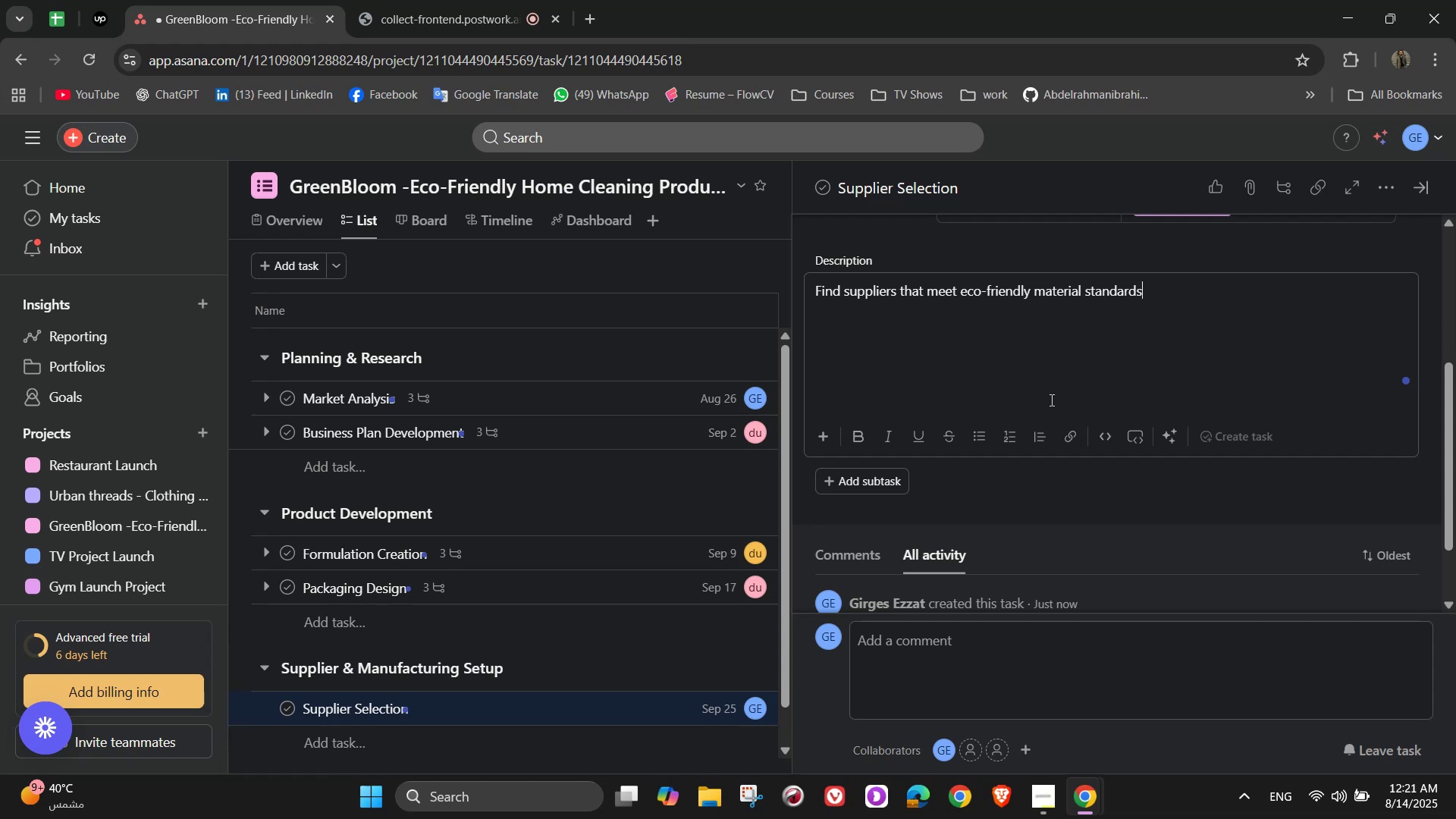 
key(NumpadDecimal)
 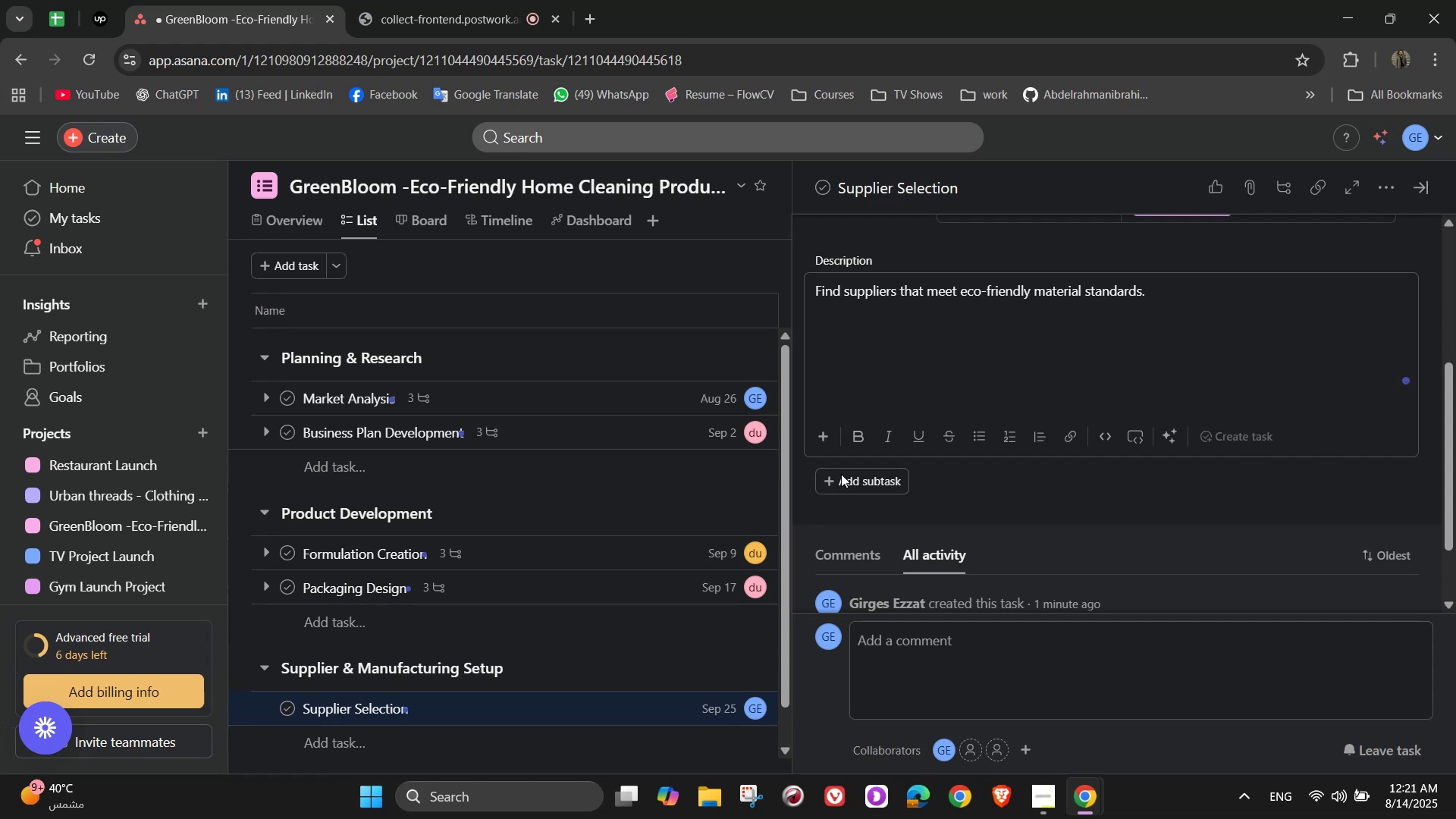 
left_click([905, 485])
 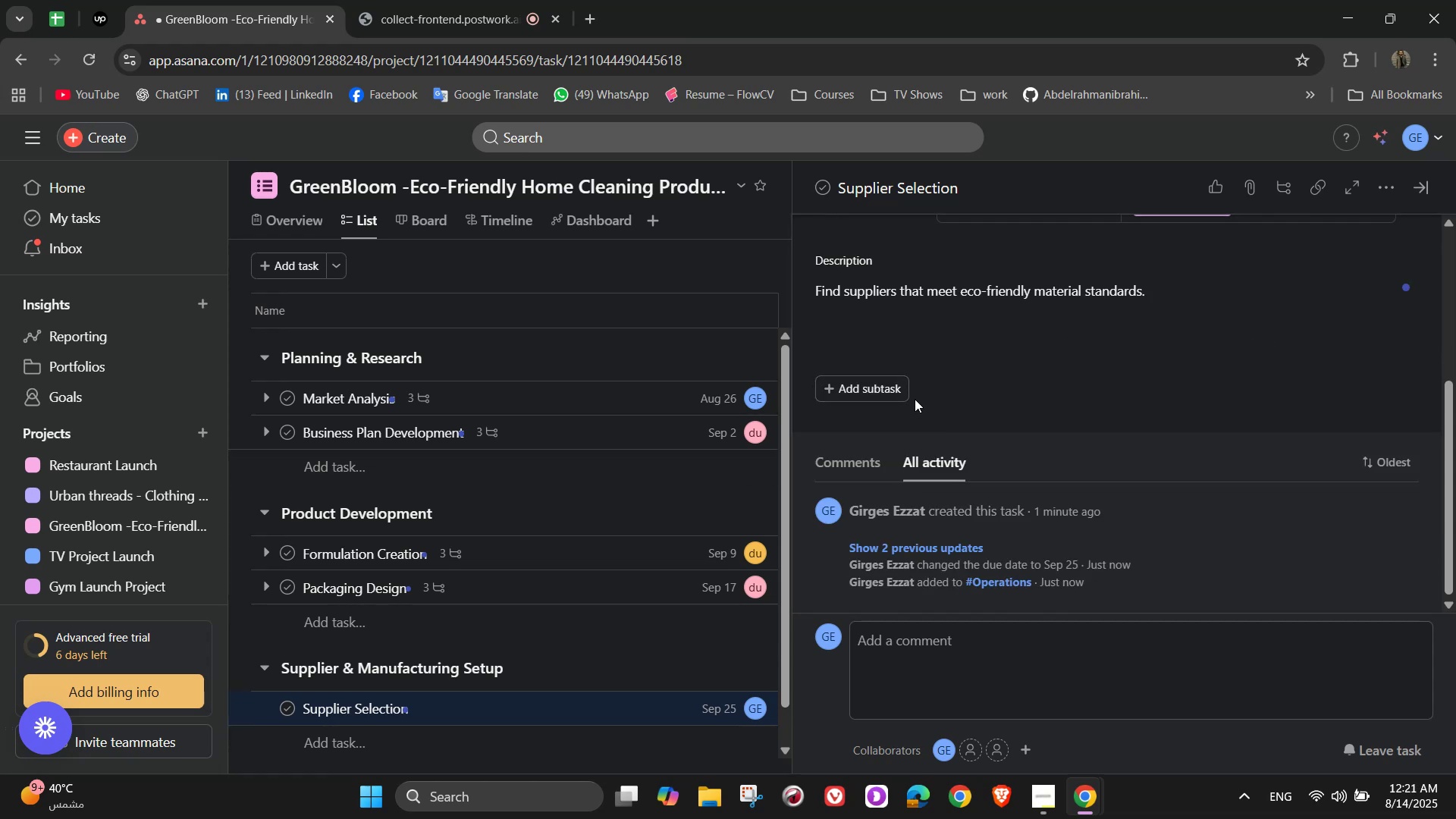 
left_click([889, 384])
 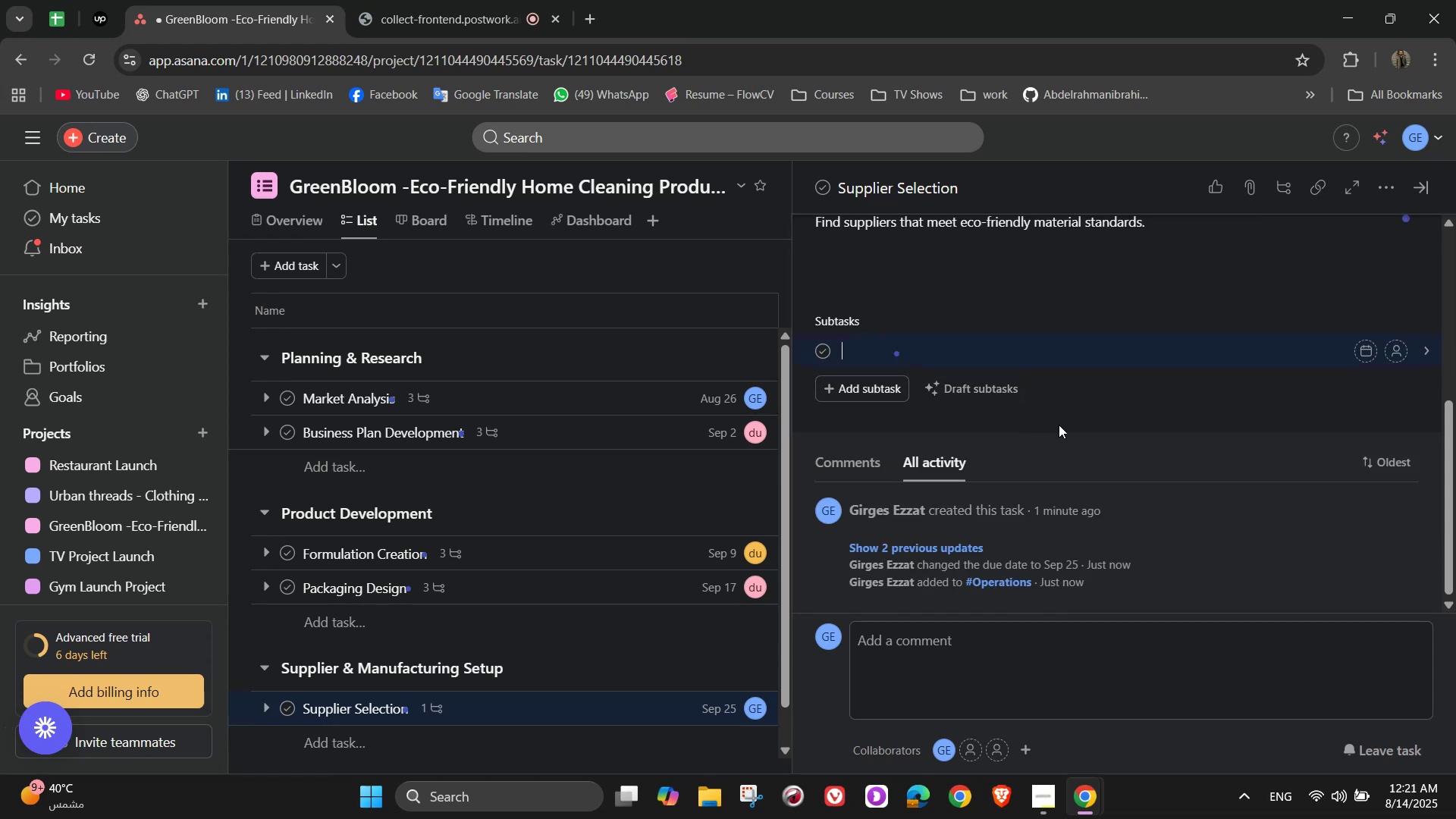 
type(Request quotes and sample producr)
key(Backspace)
type(ts)
 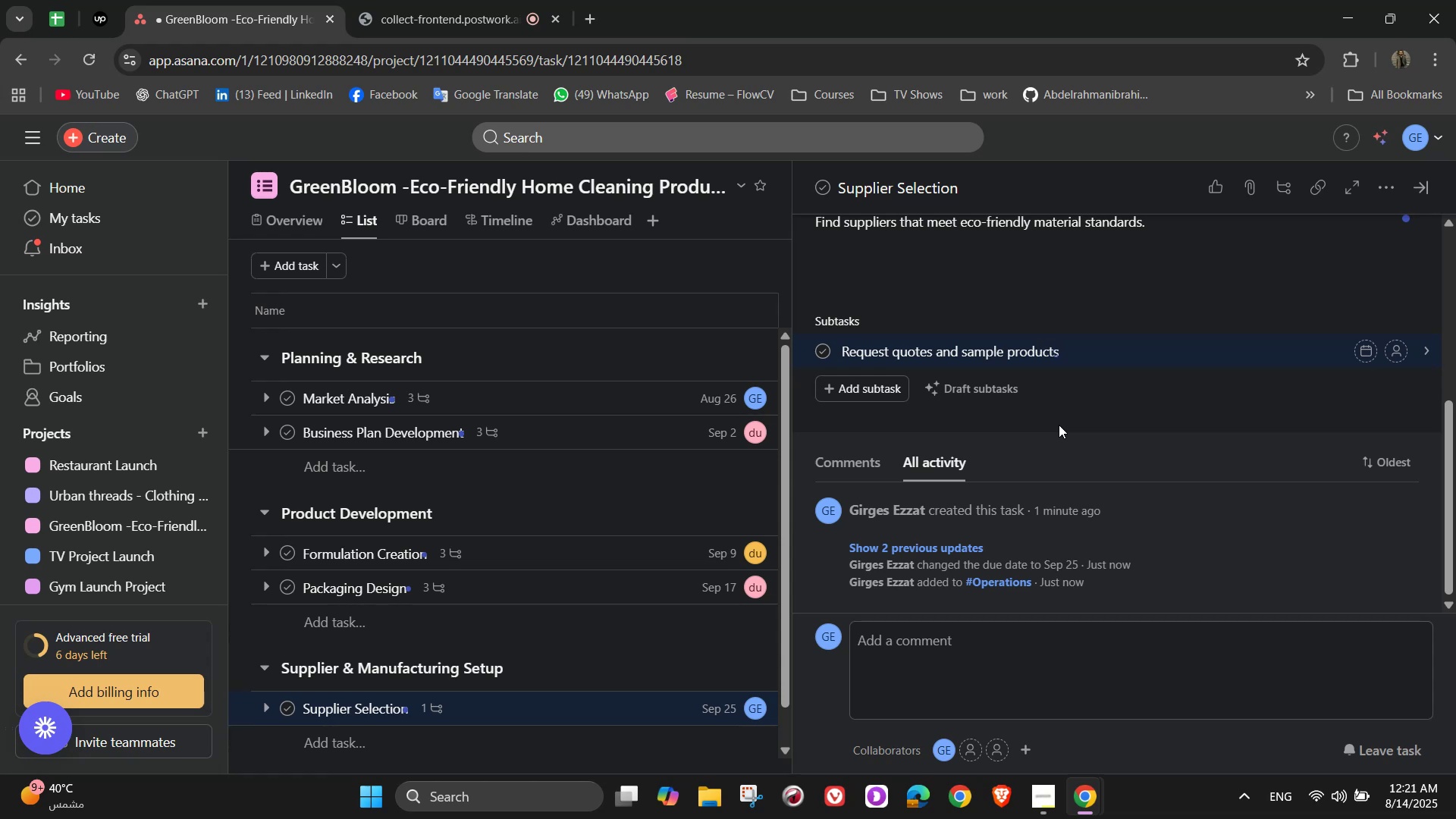 
key(Enter)
 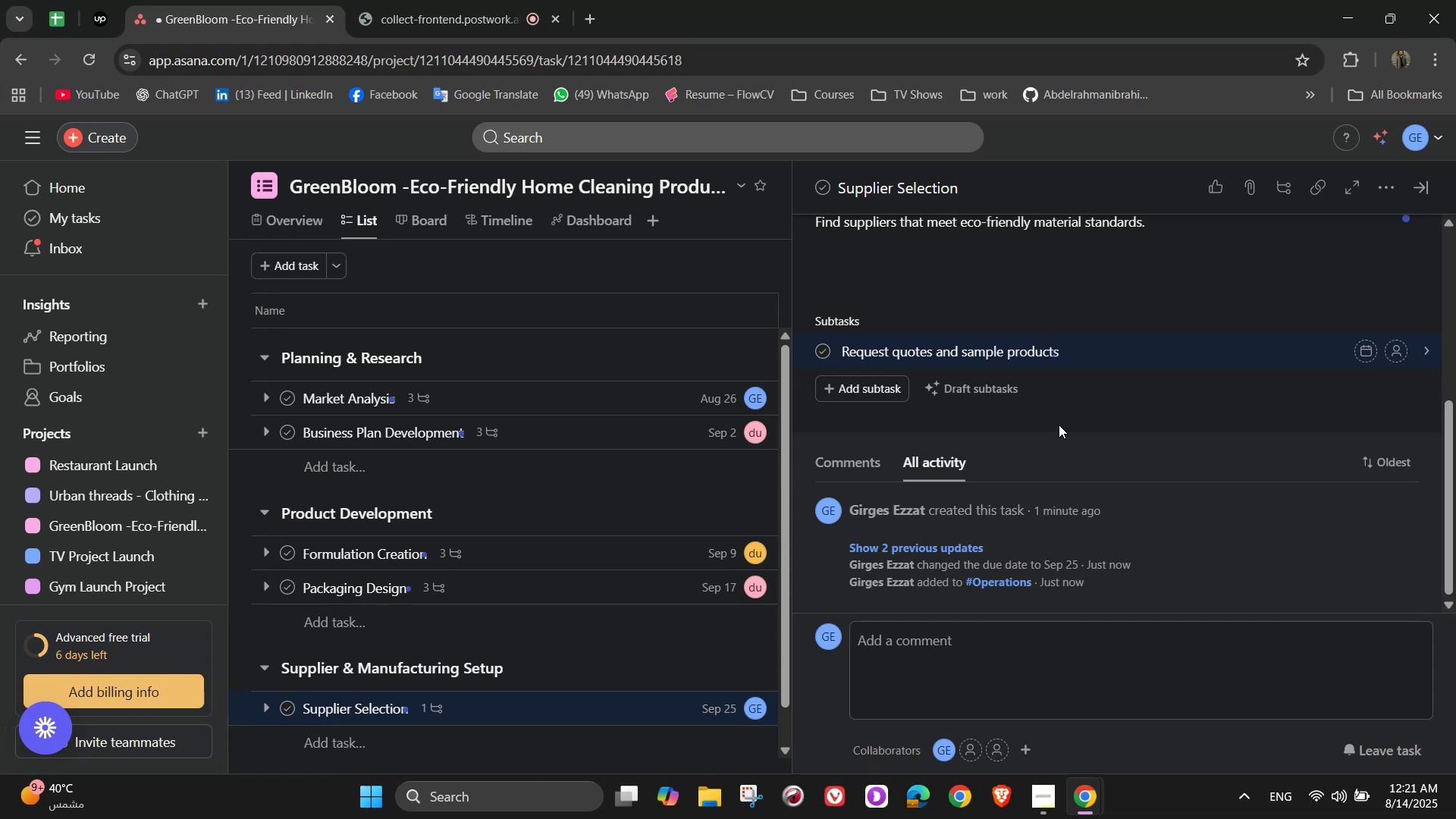 
type(Negotiate pricing and terms)
 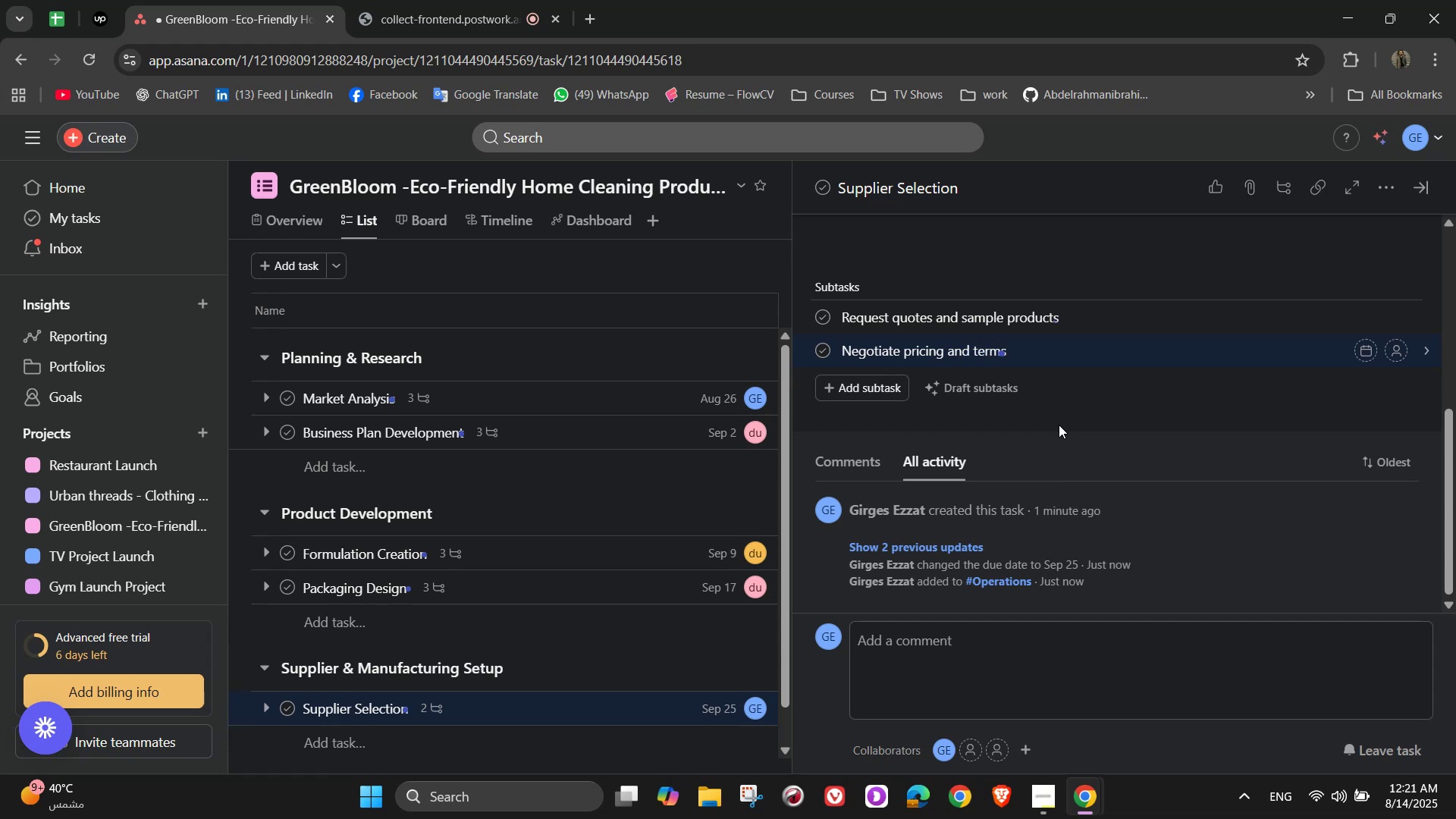 
key(Enter)
 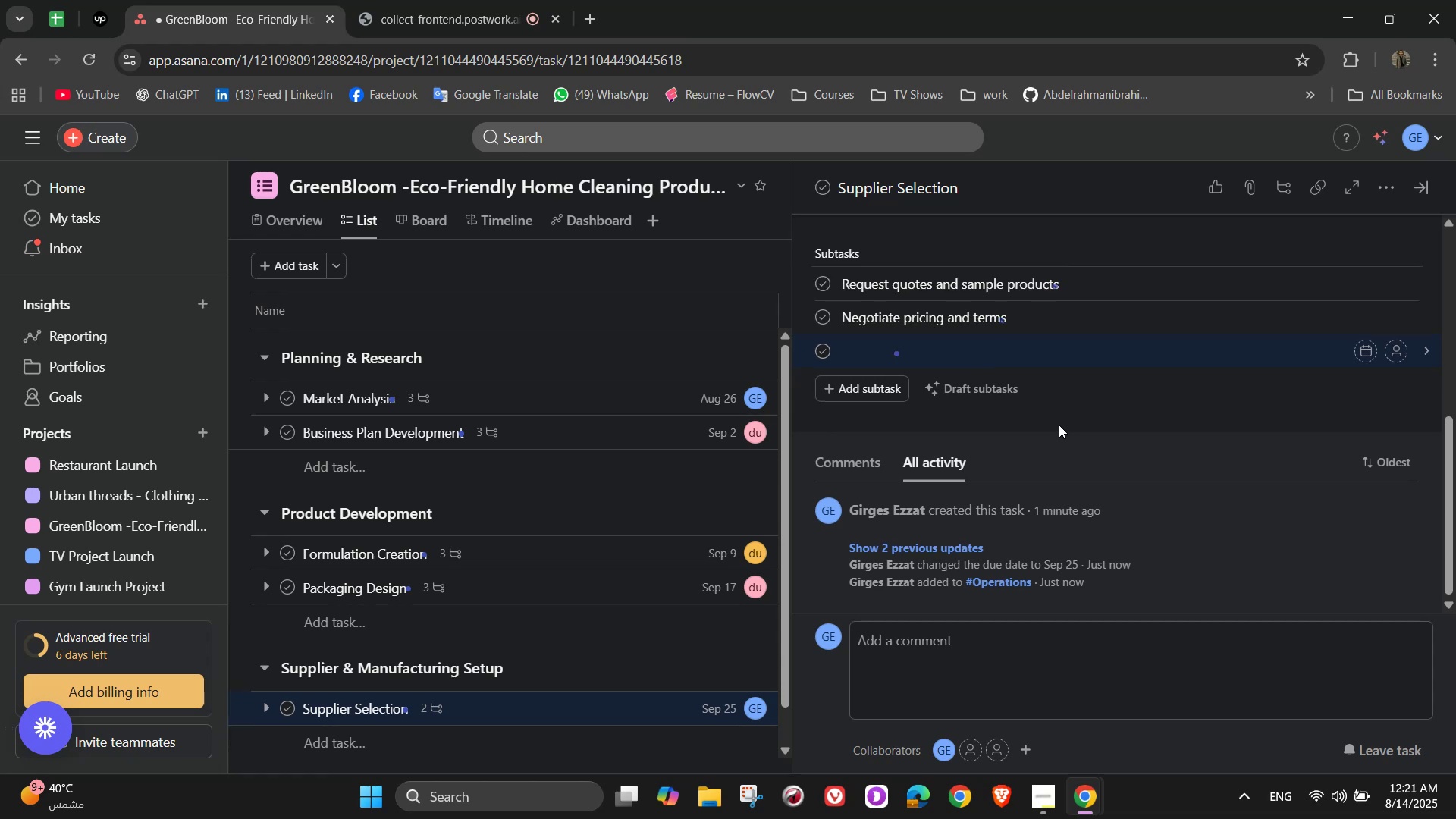 
type(Sign supply agreements)
 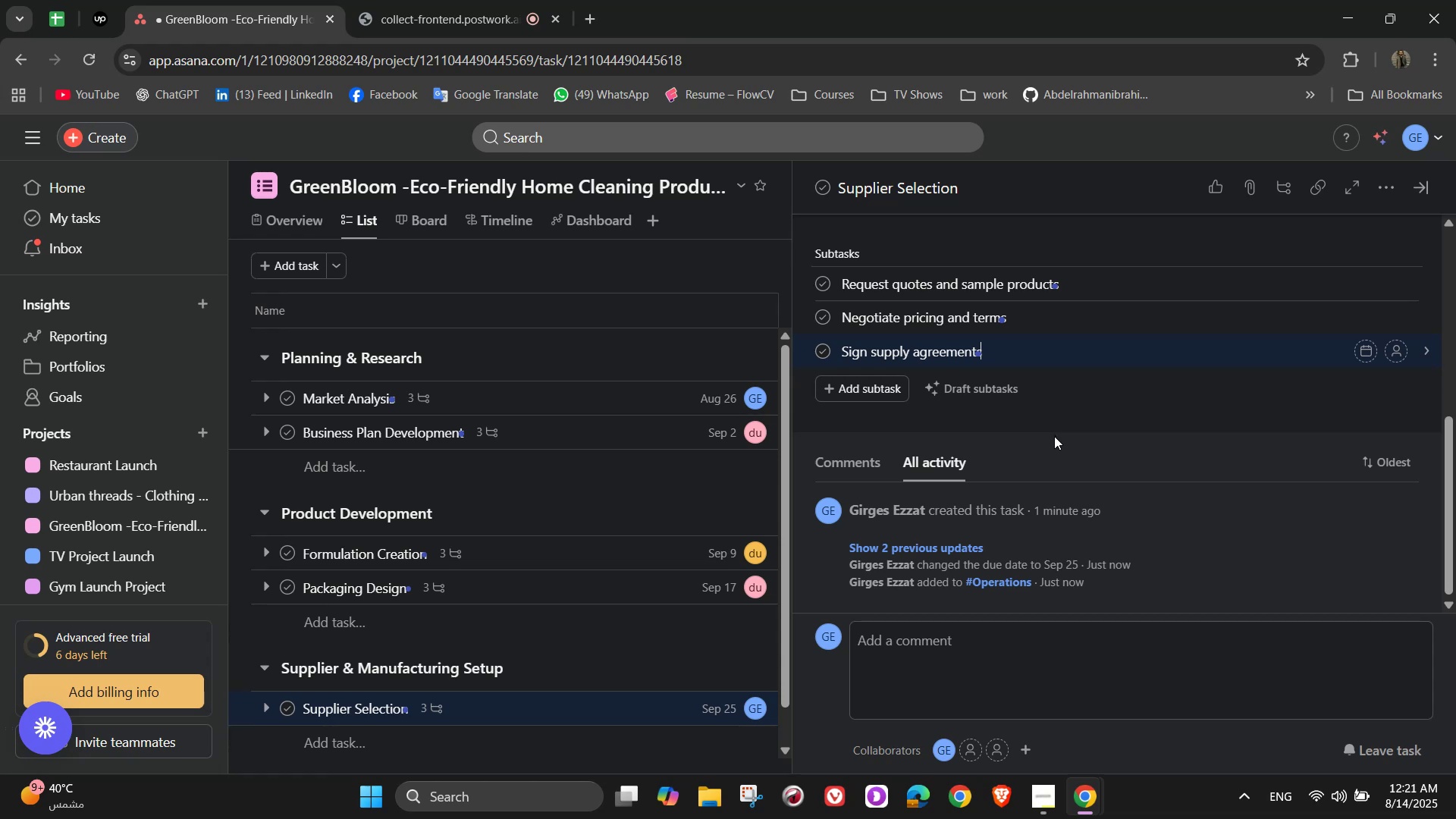 
wait(11.65)
 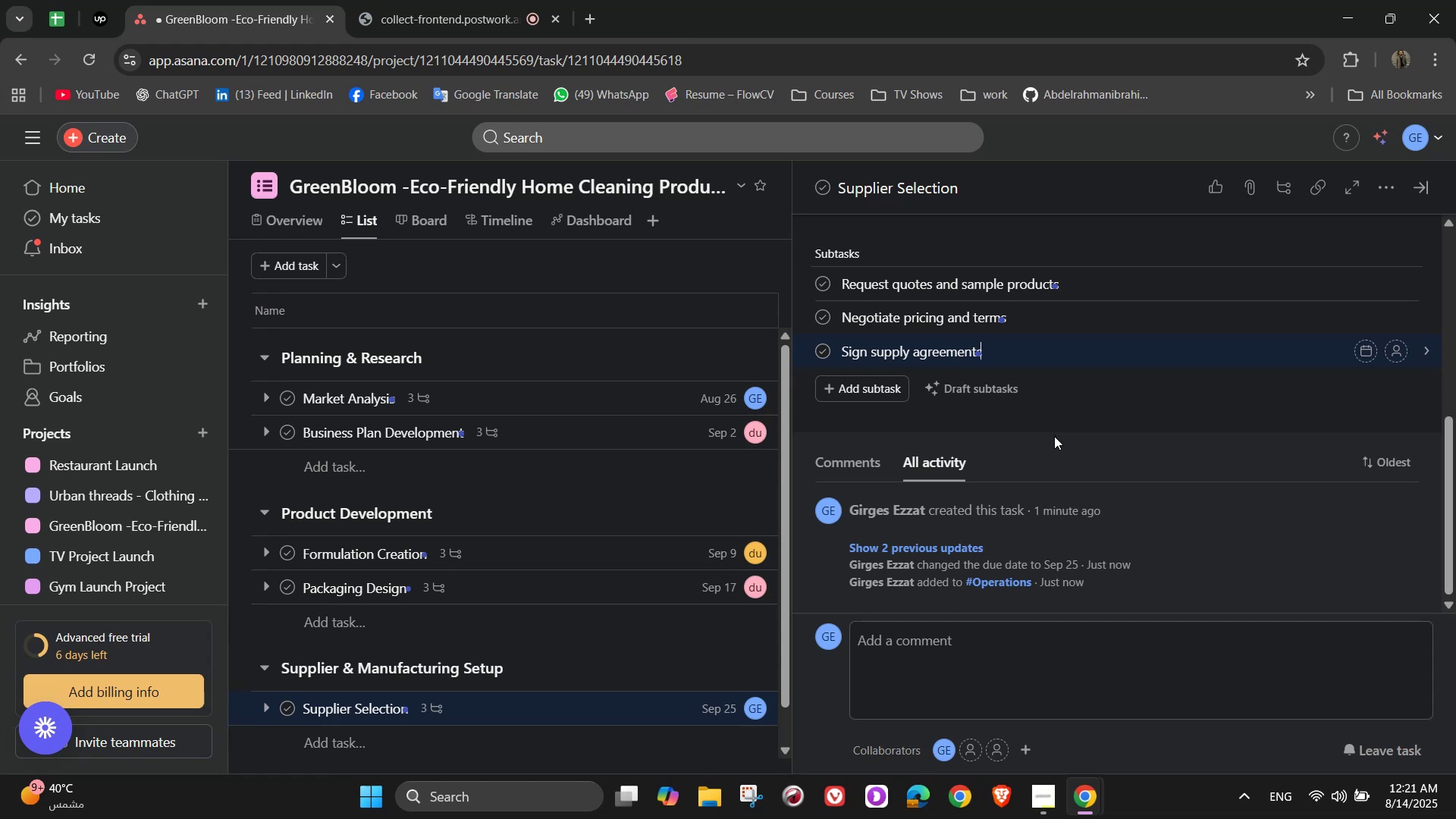 
left_click([1398, 278])
 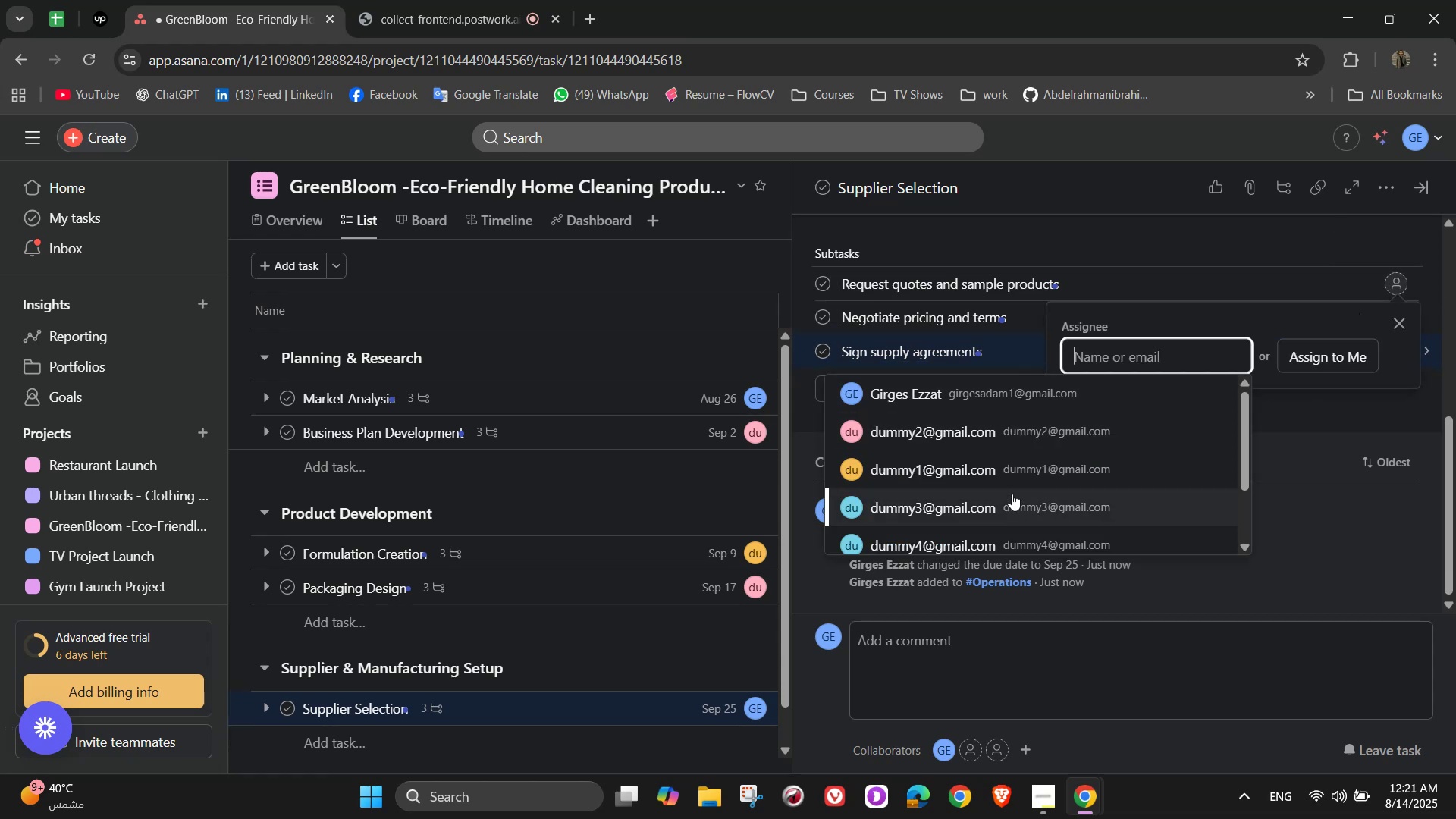 
left_click([996, 445])
 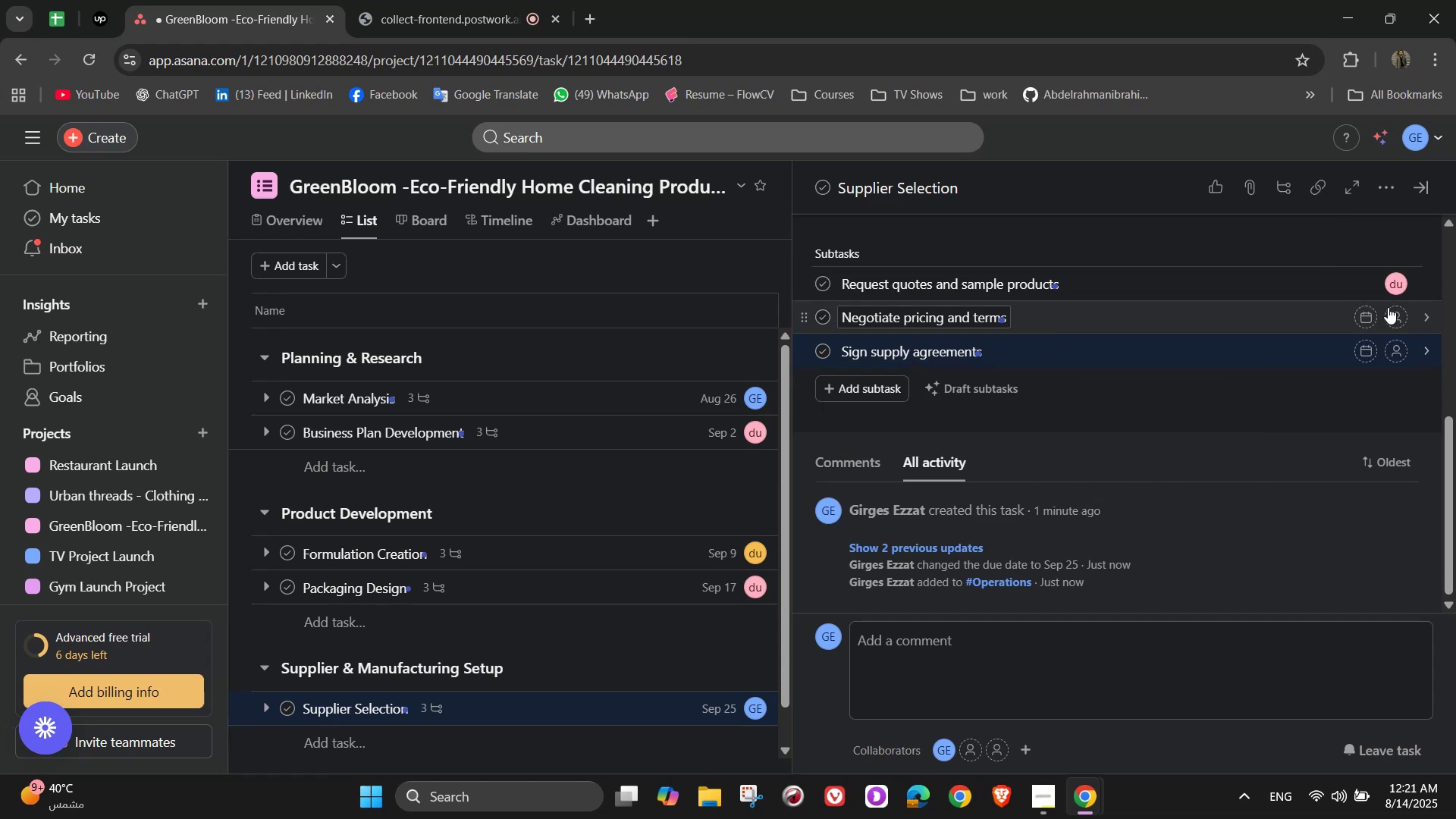 
left_click([1403, 315])
 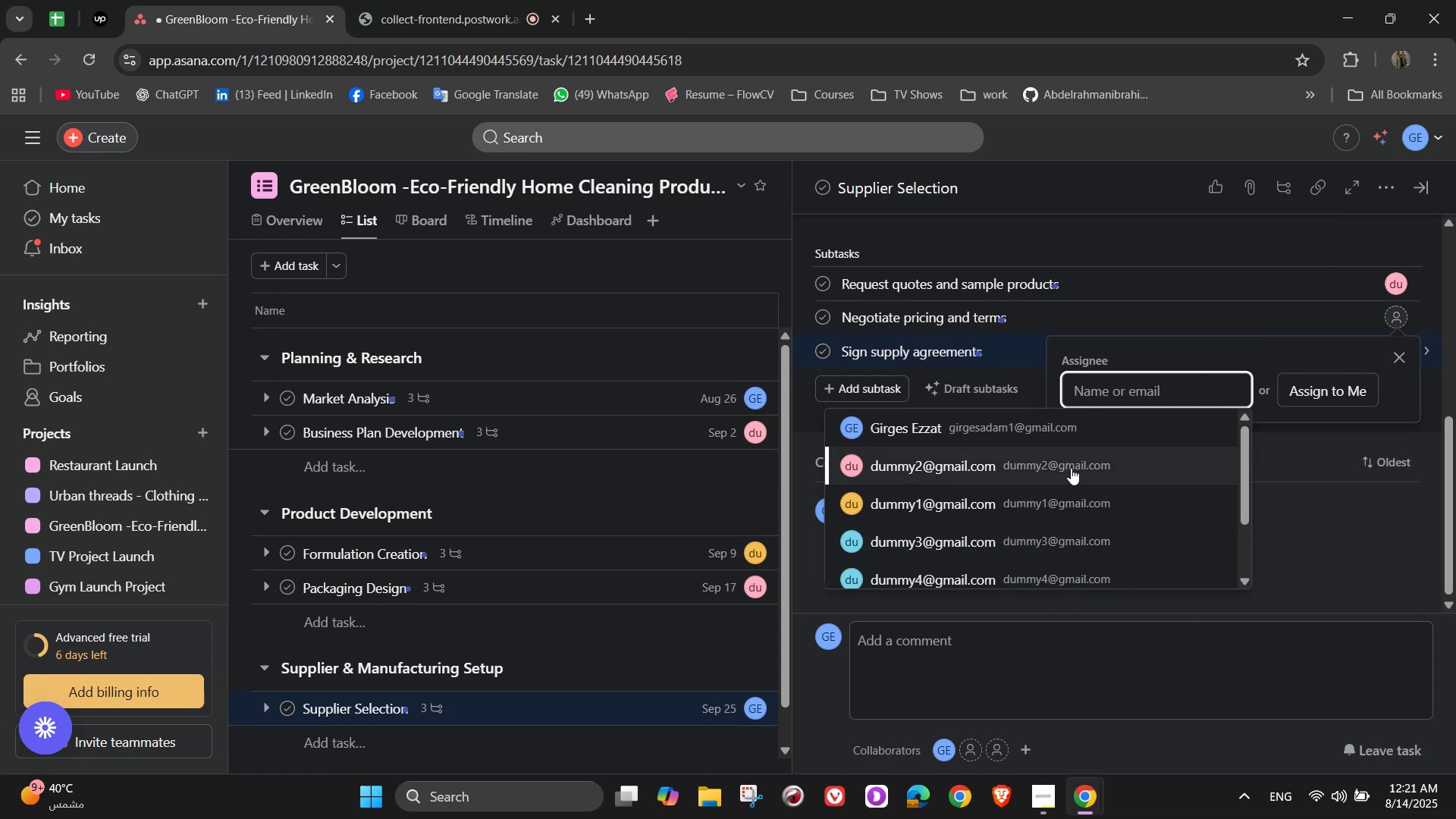 
left_click([1071, 511])
 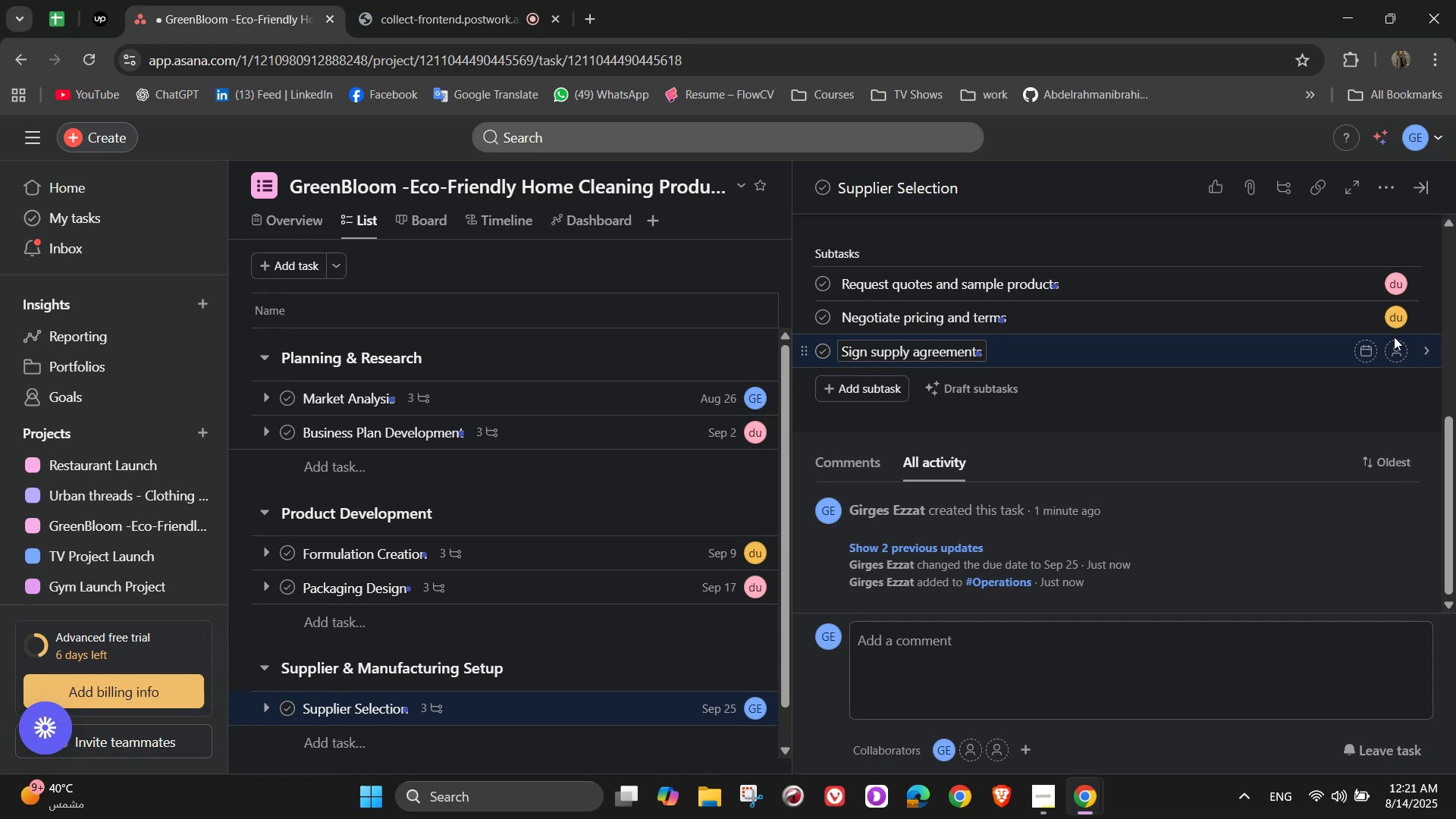 
left_click([1400, 354])
 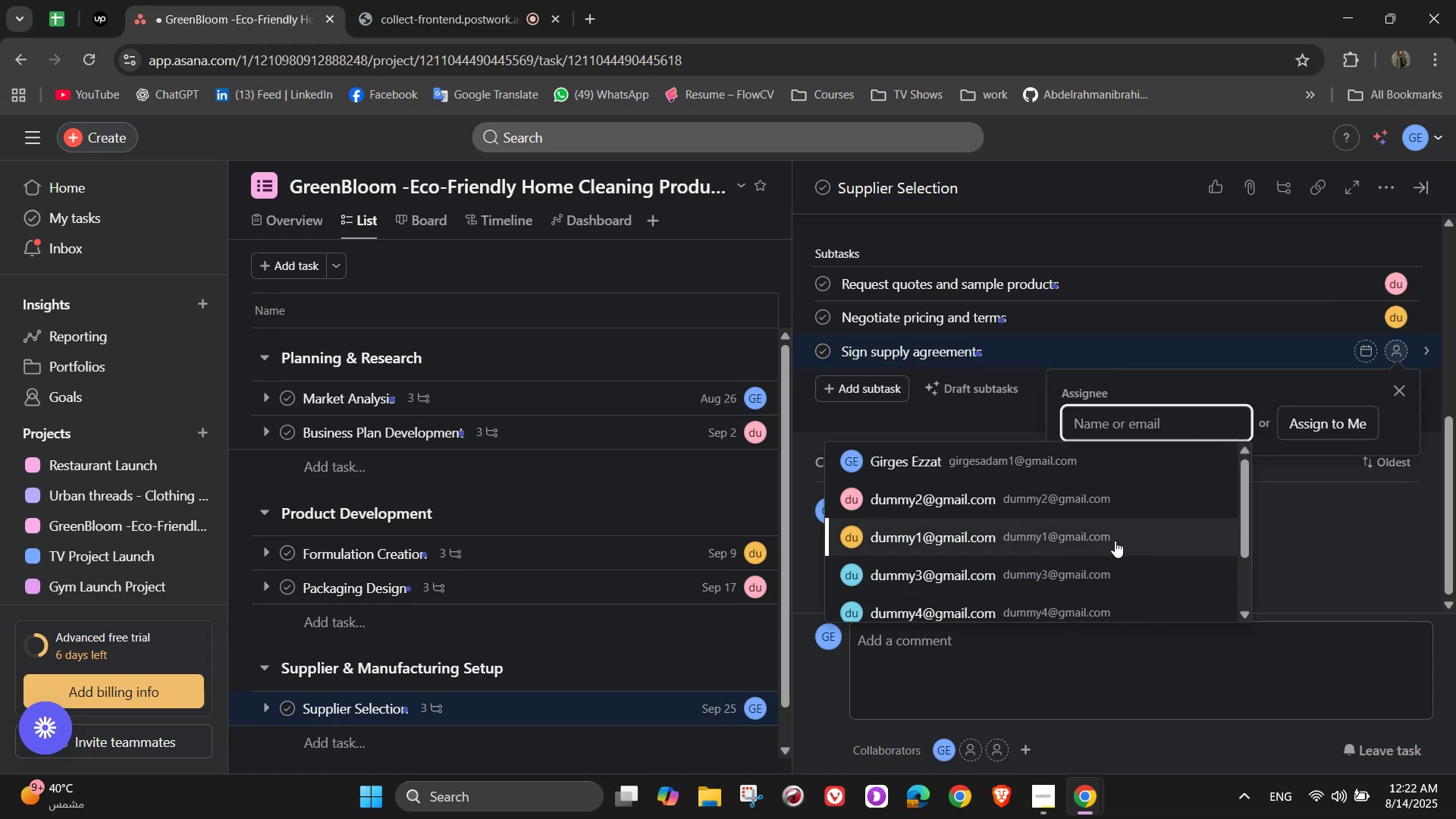 
left_click([1105, 573])
 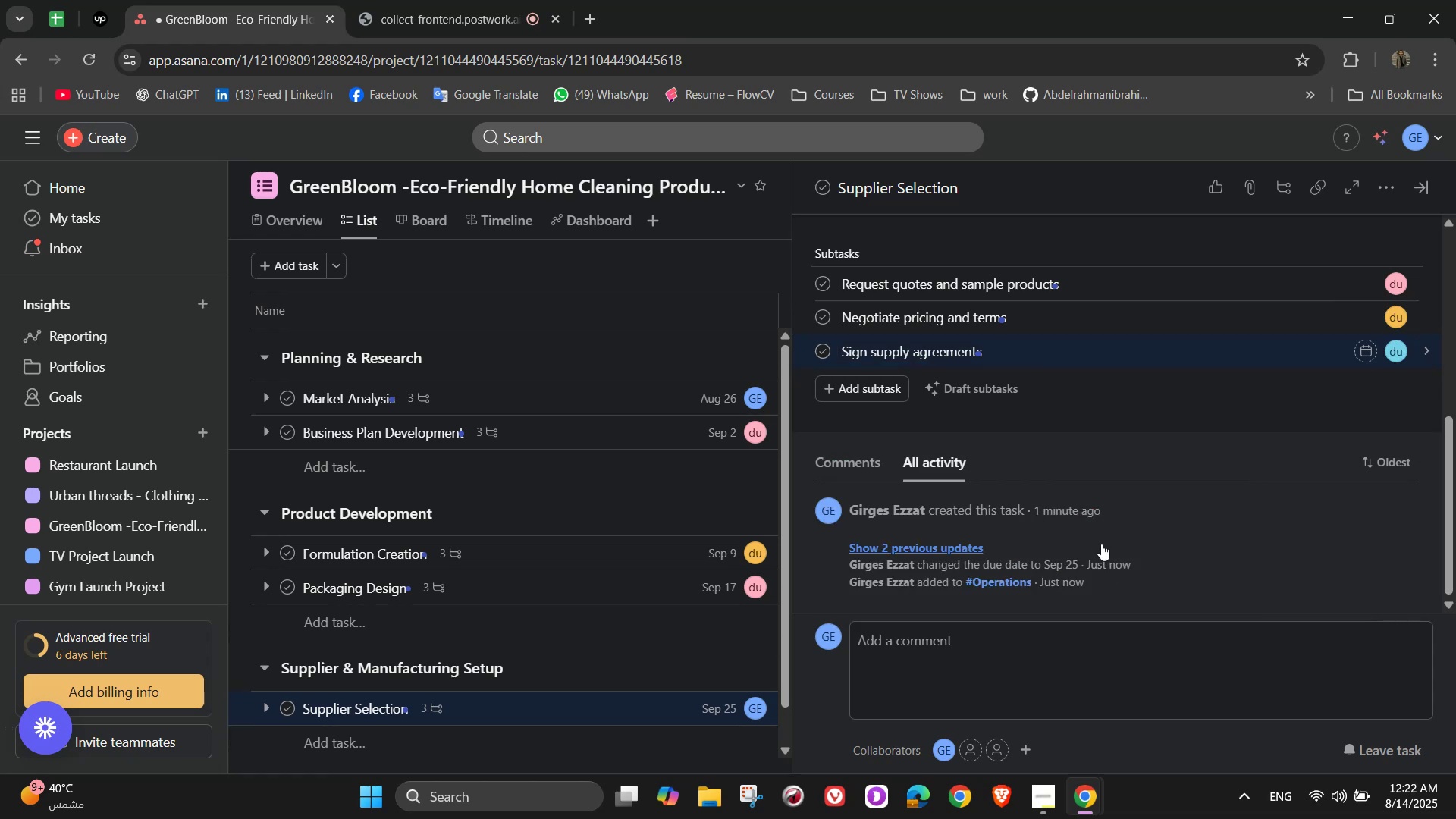 
scroll: coordinate [1178, 403], scroll_direction: up, amount: 9.0
 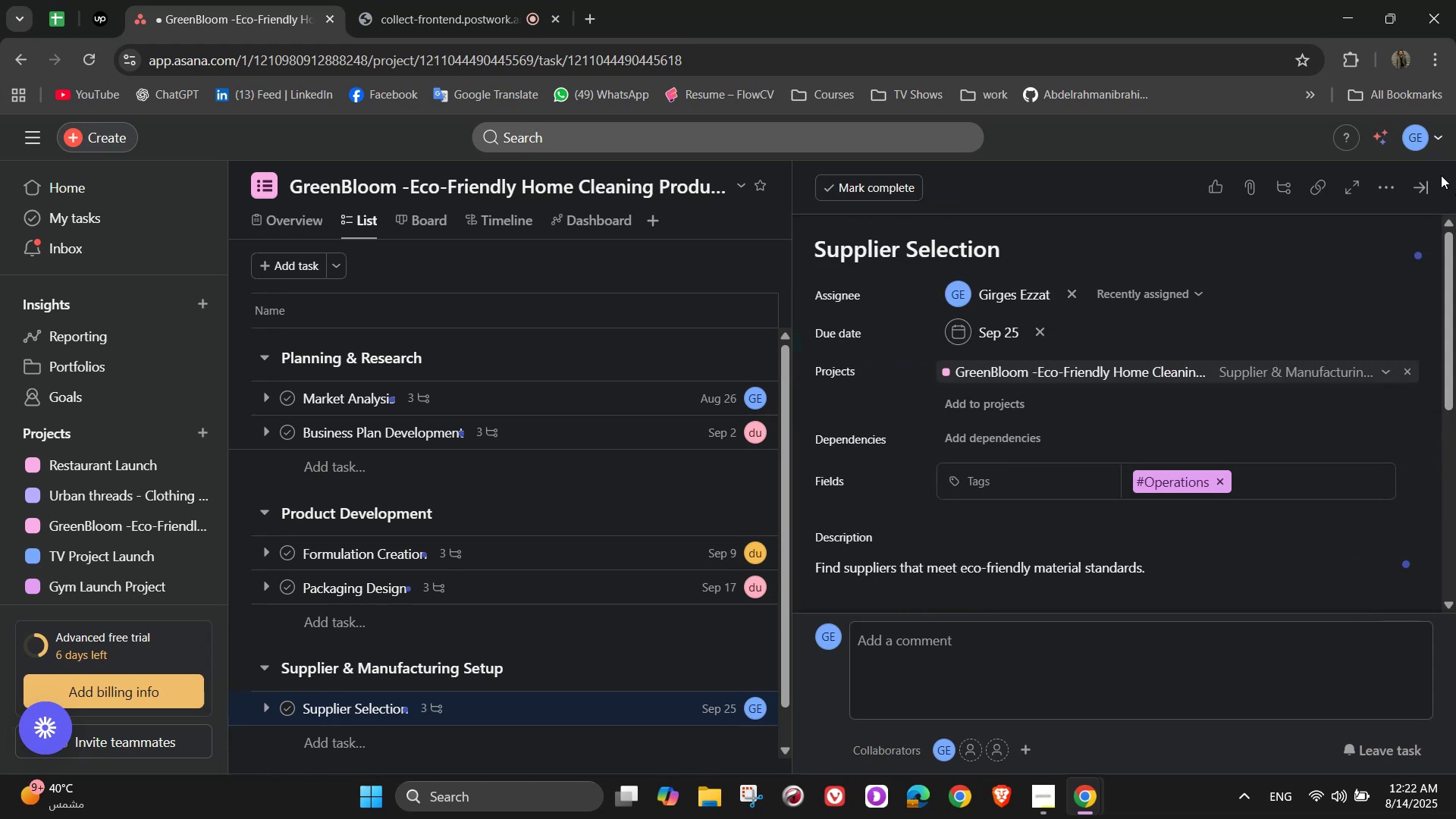 
left_click([1419, 189])
 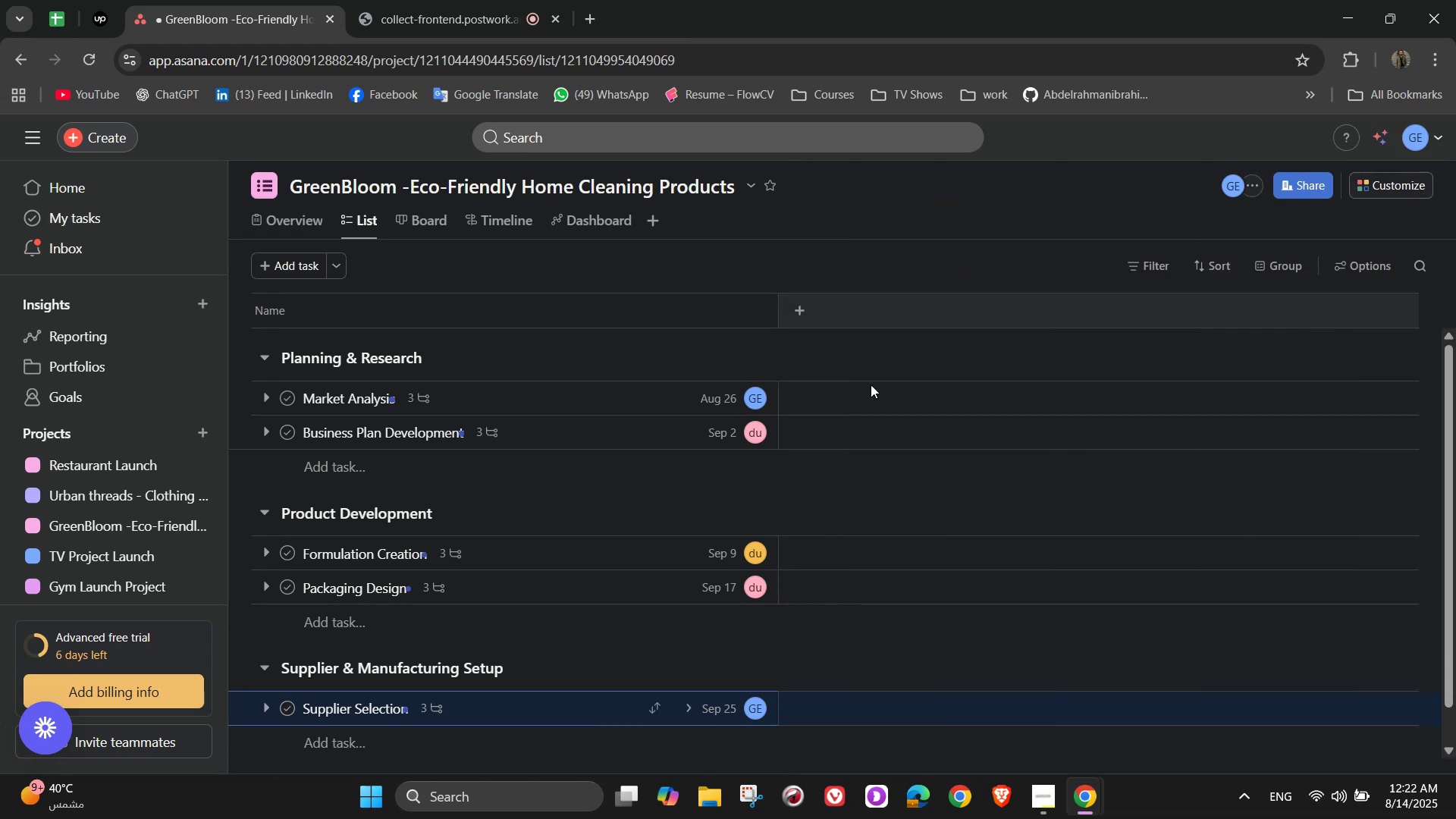 
scroll: coordinate [469, 598], scroll_direction: down, amount: 3.0
 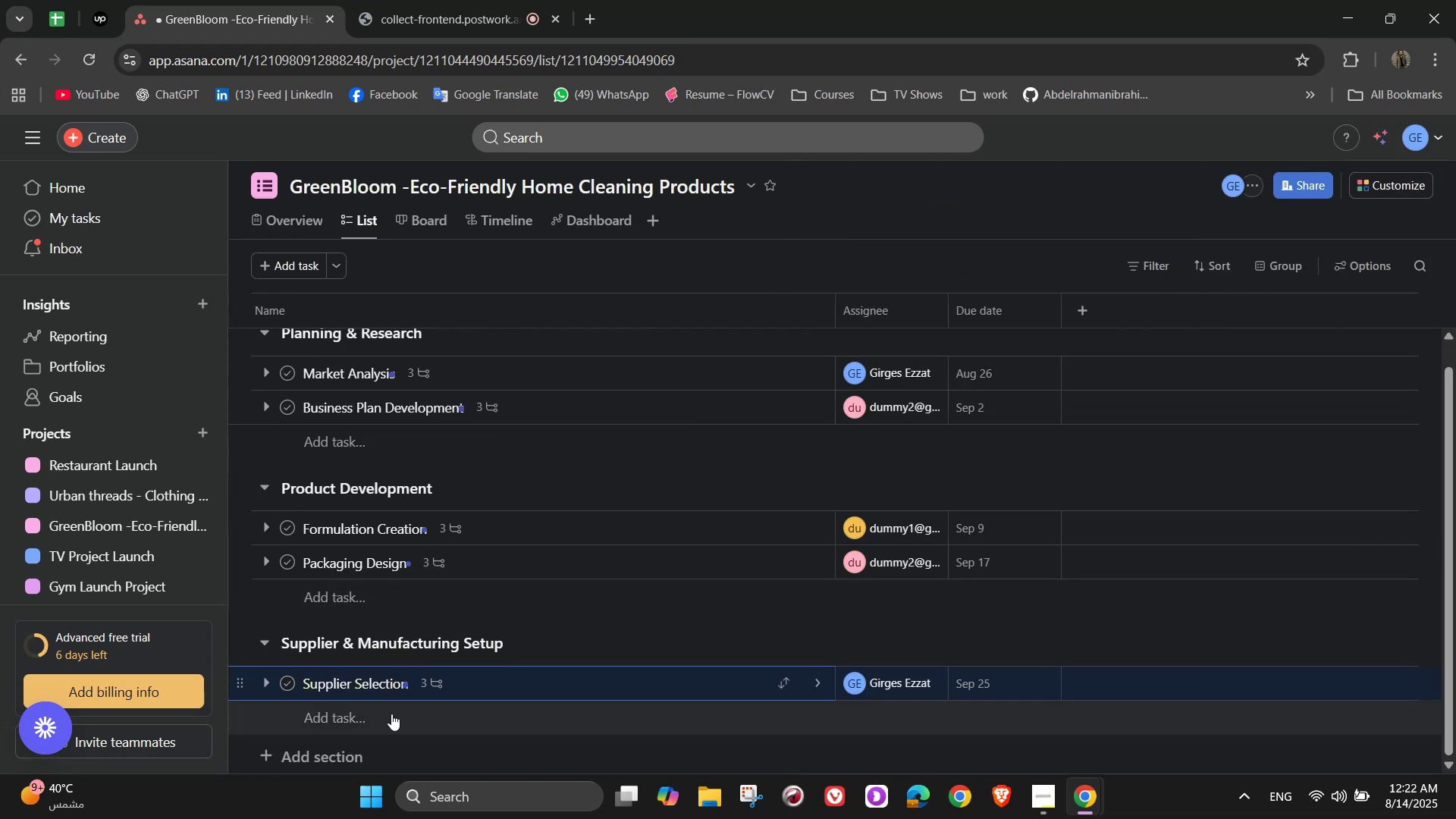 
left_click([391, 719])
 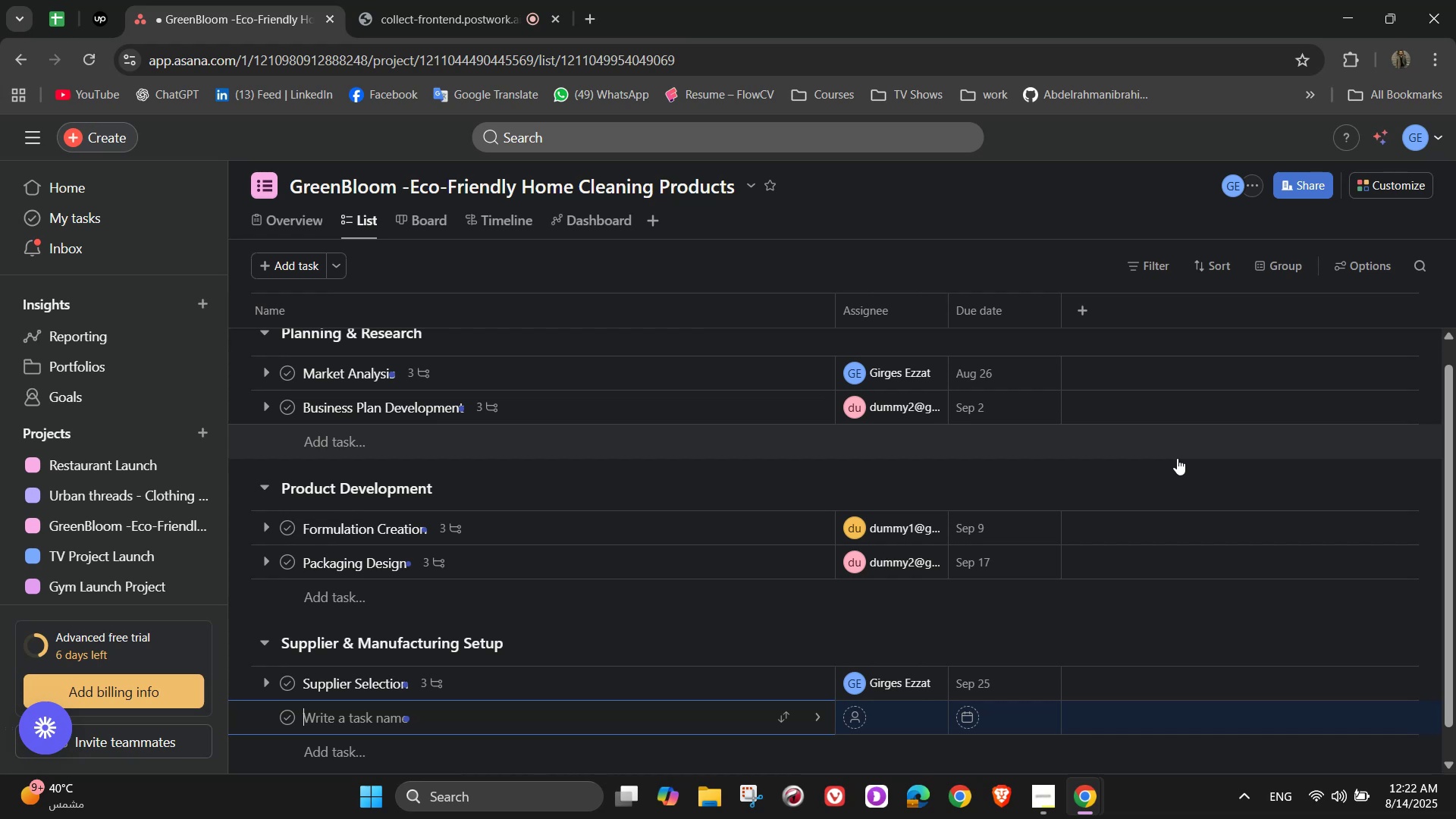 
type(Manufacti)
key(Backspace)
key(Backspace)
type(turing Contracts)
 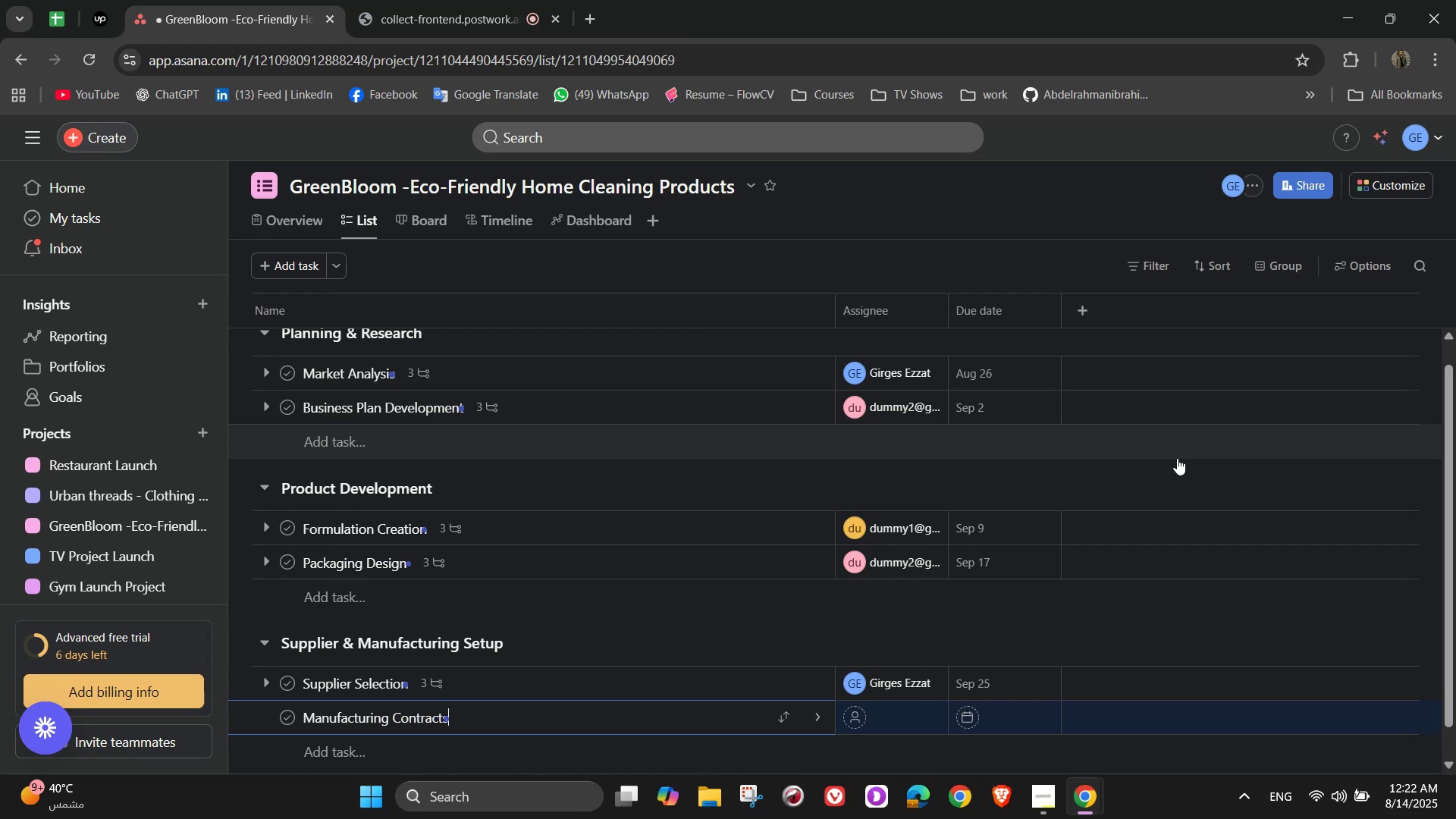 
mouse_move([918, 416])
 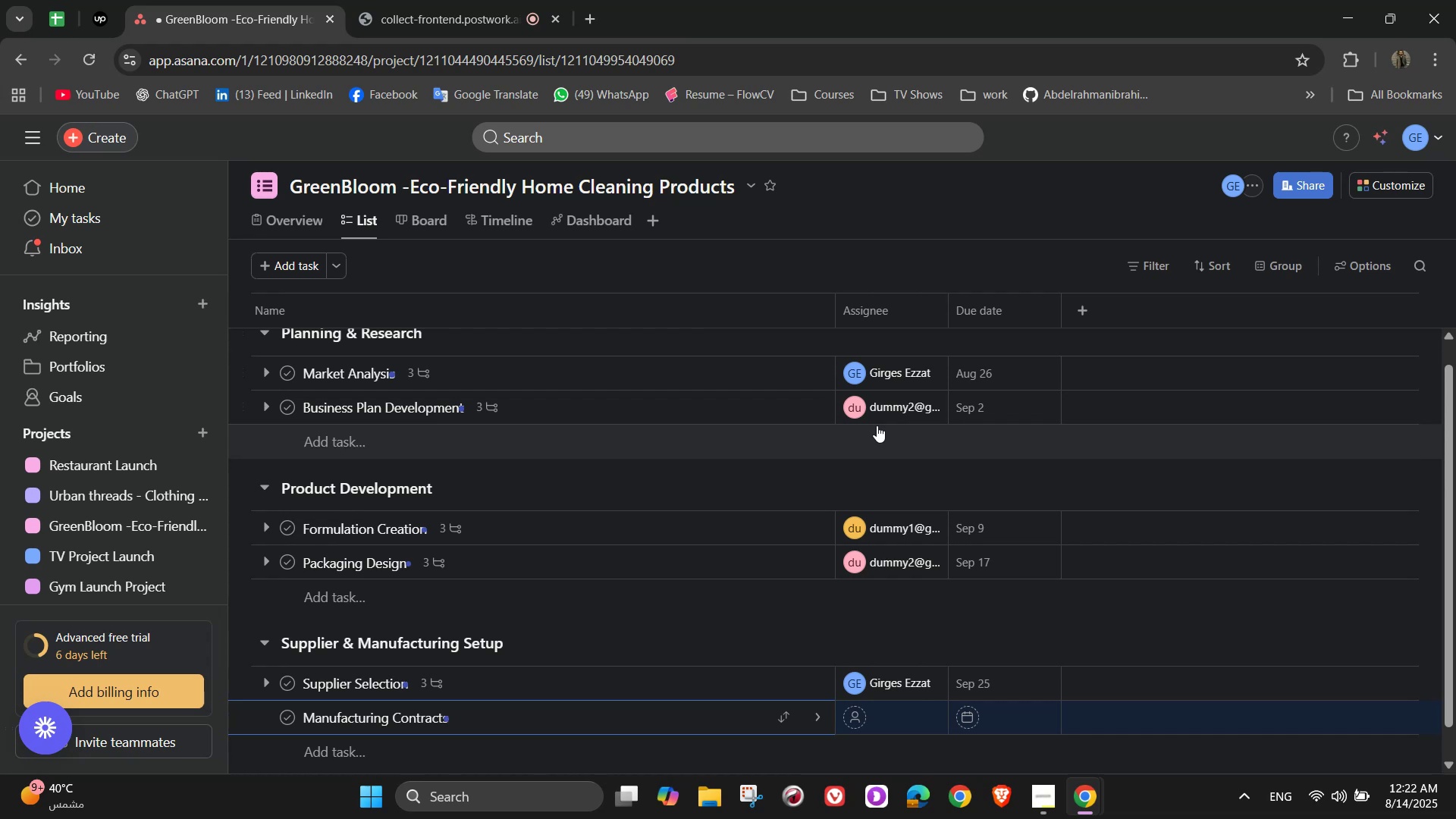 
wait(14.94)
 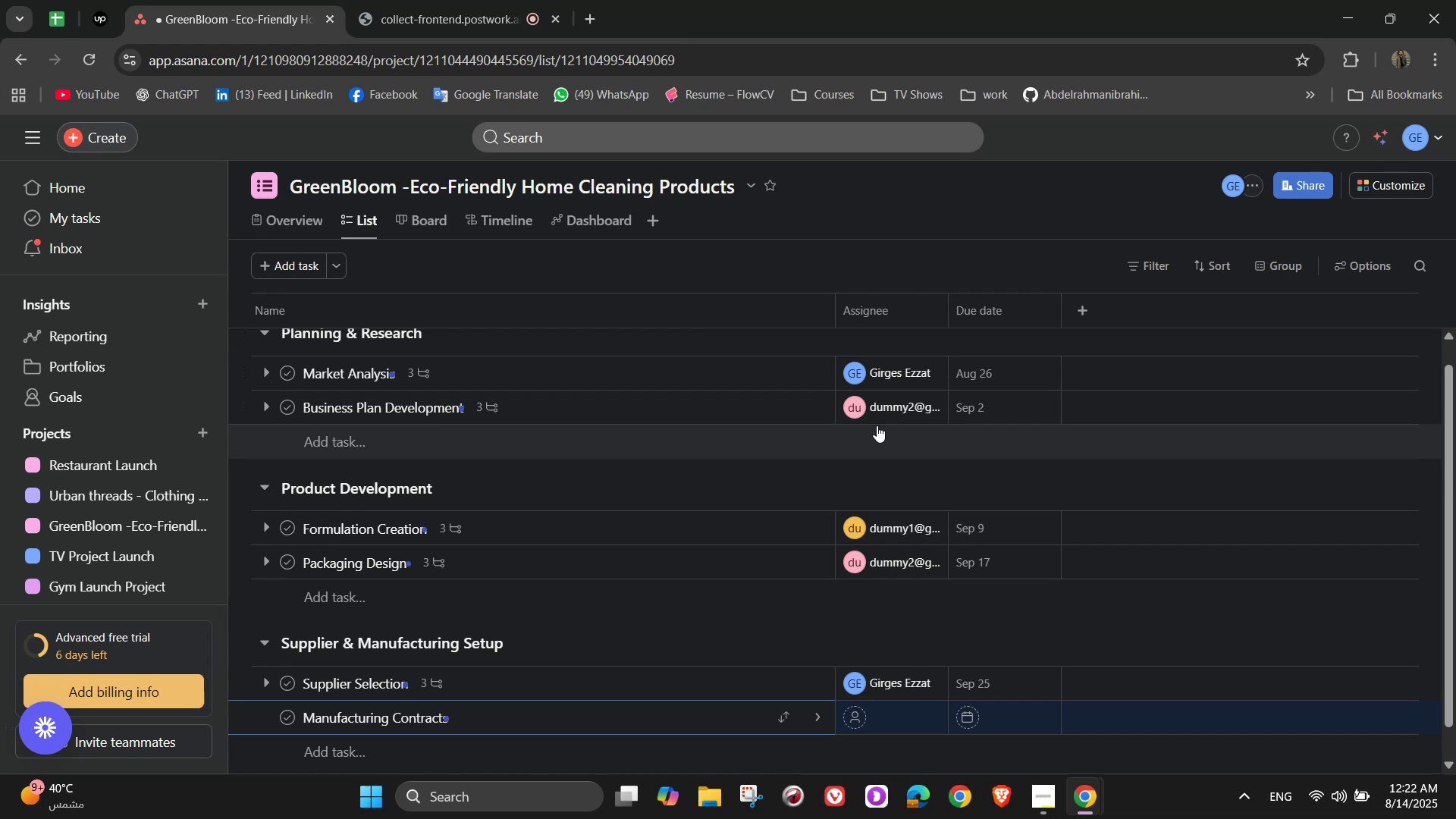 
left_click([811, 710])
 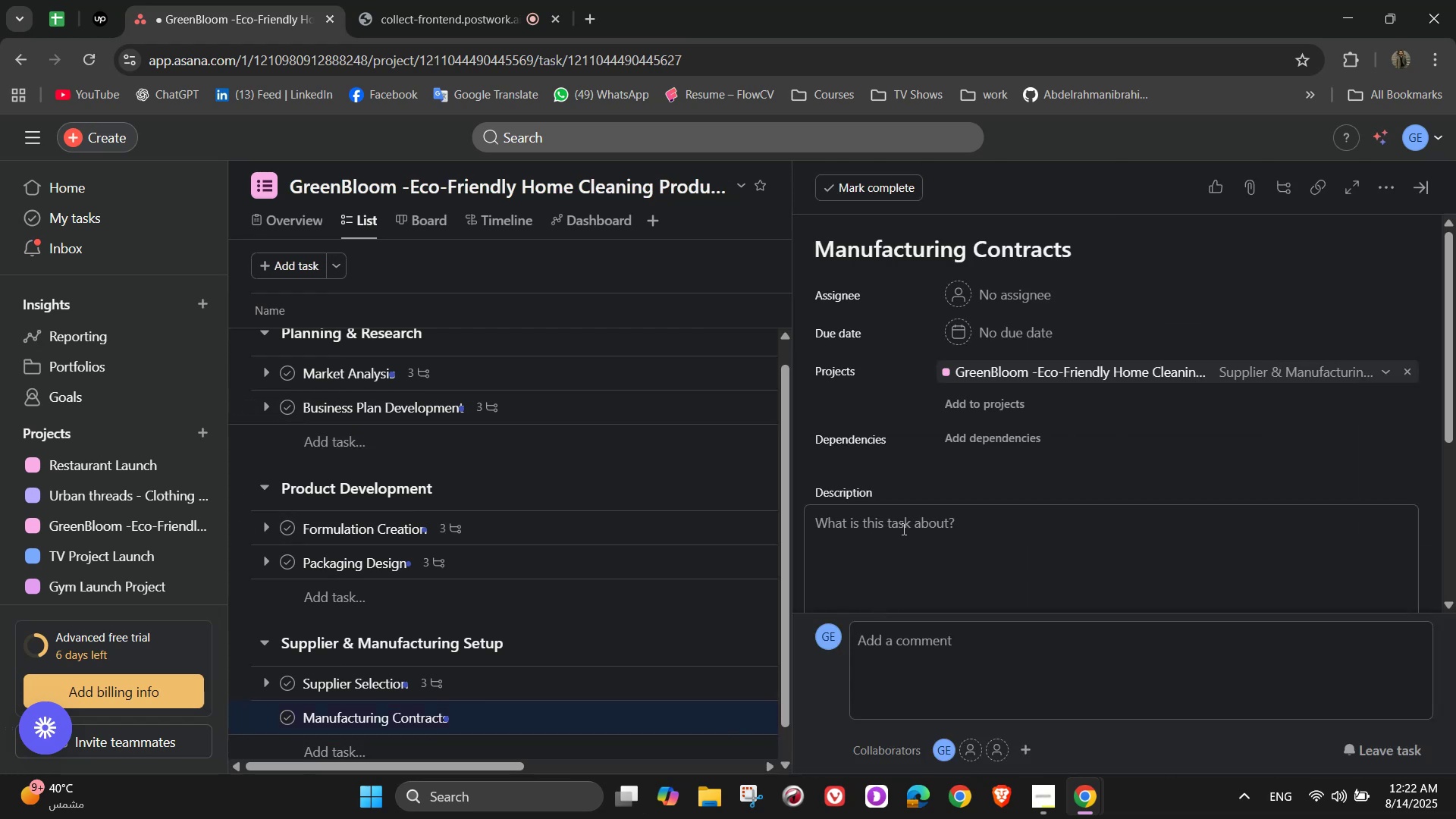 
mouse_move([1006, 322])
 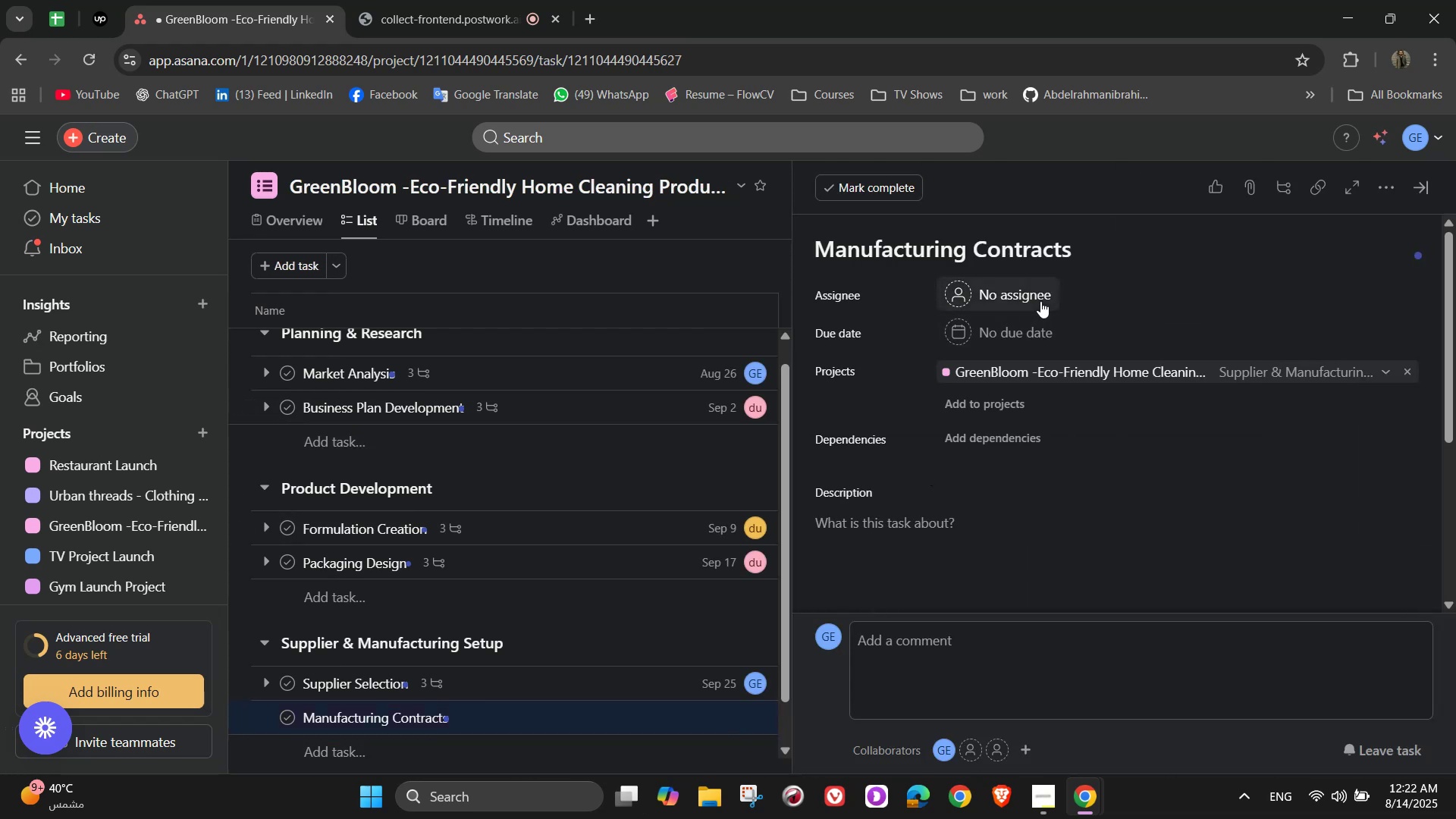 
left_click([1040, 300])
 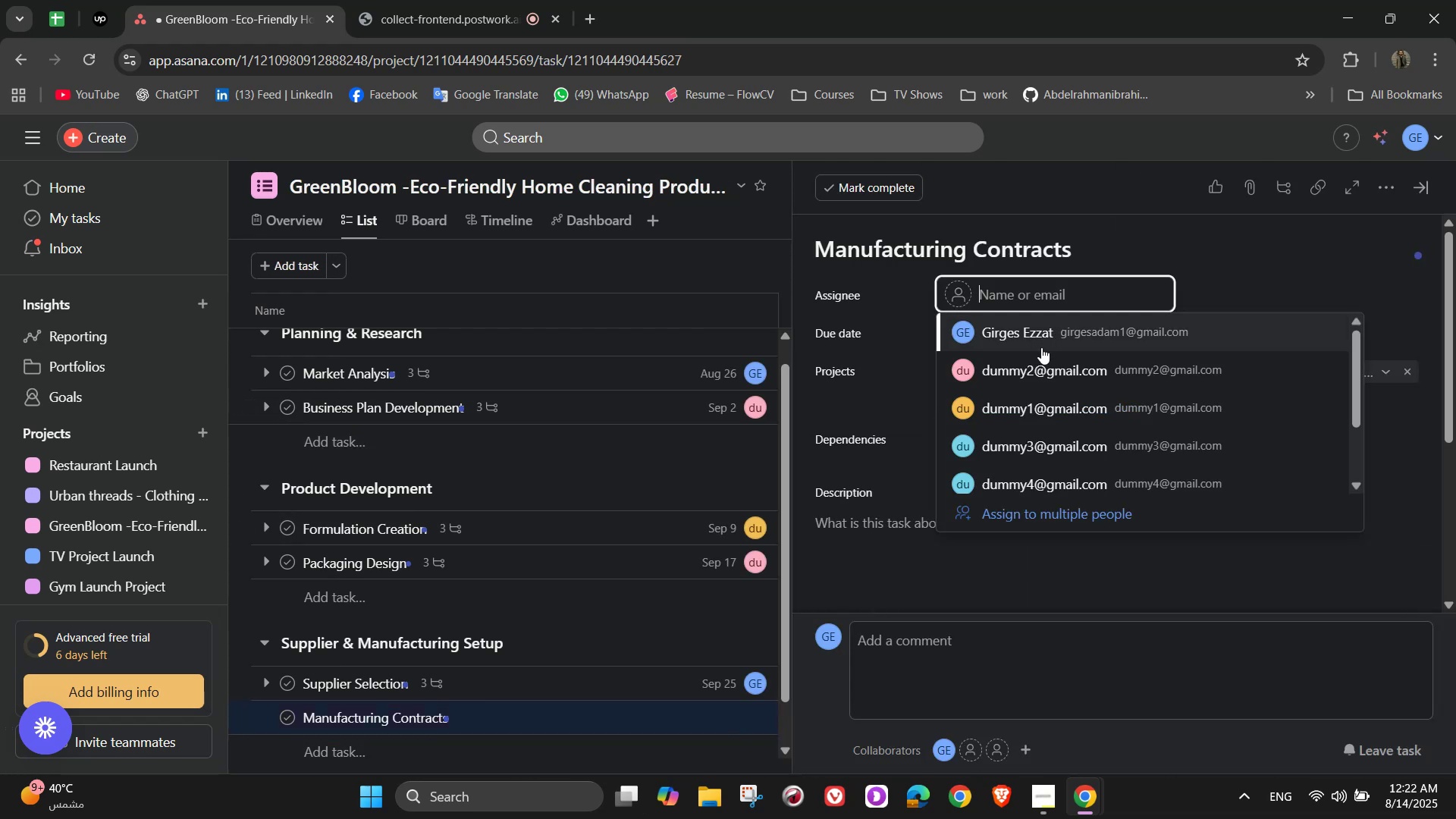 
left_click([1053, 368])
 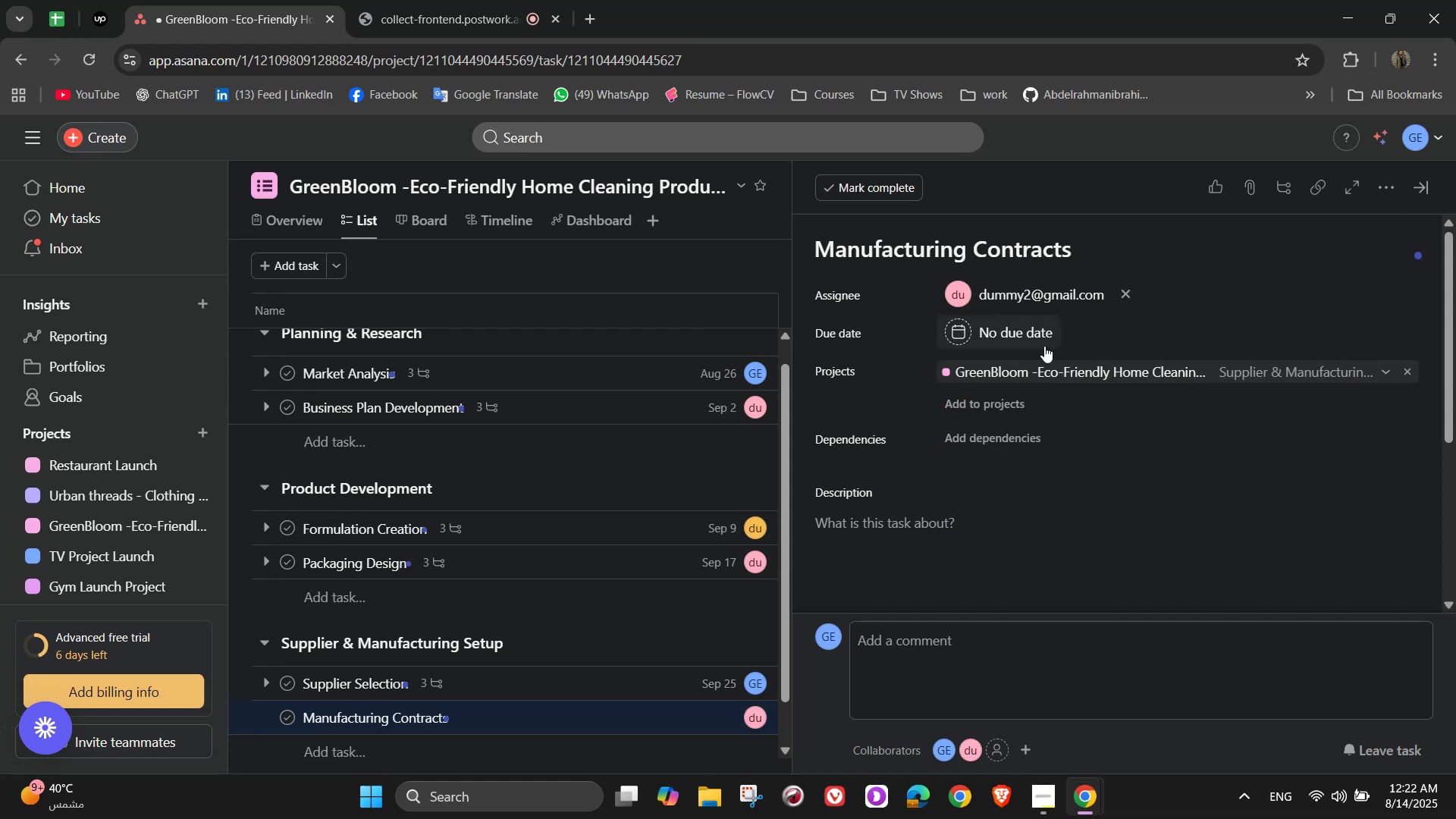 
left_click([1039, 341])
 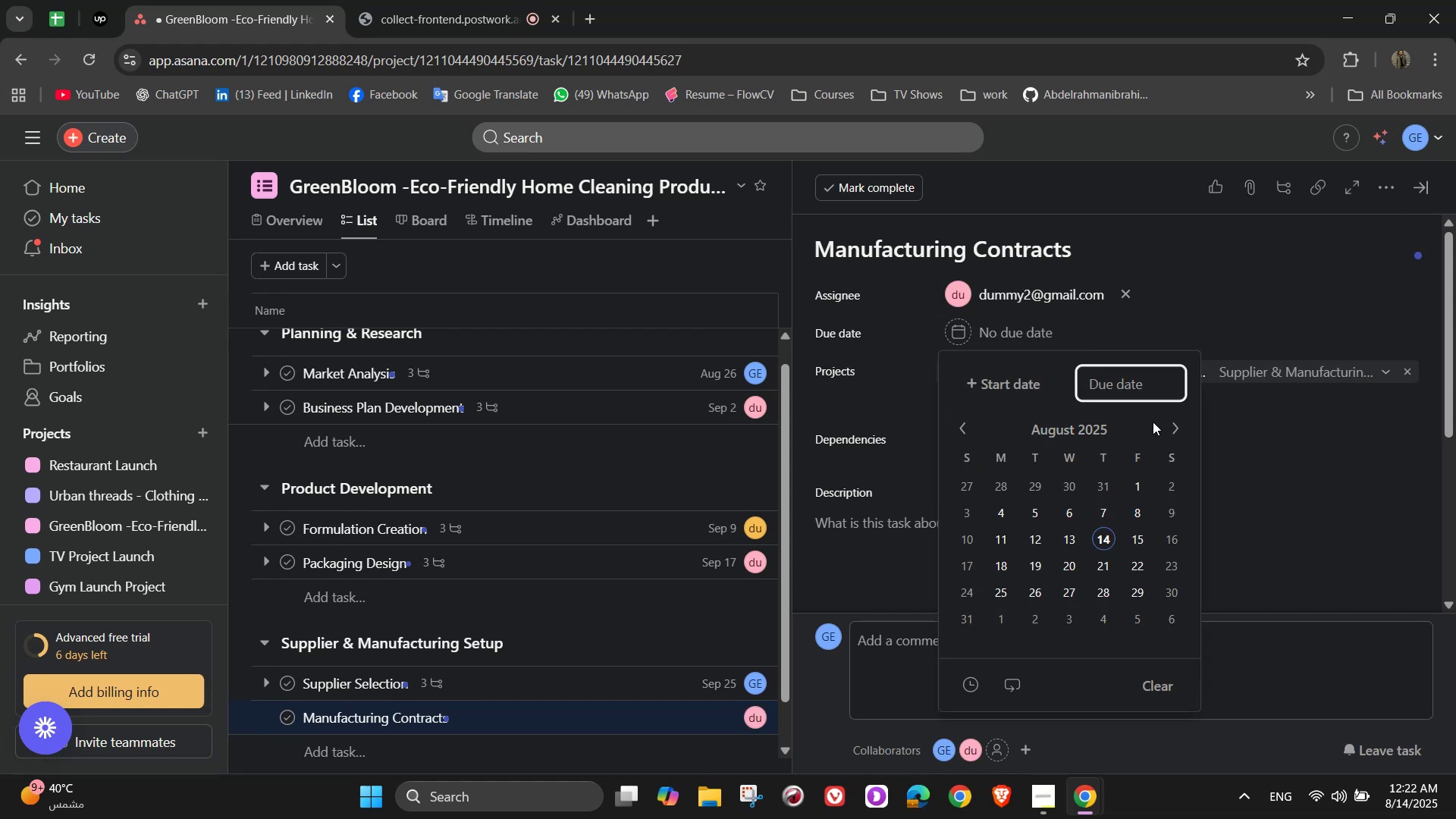 
left_click([1165, 425])
 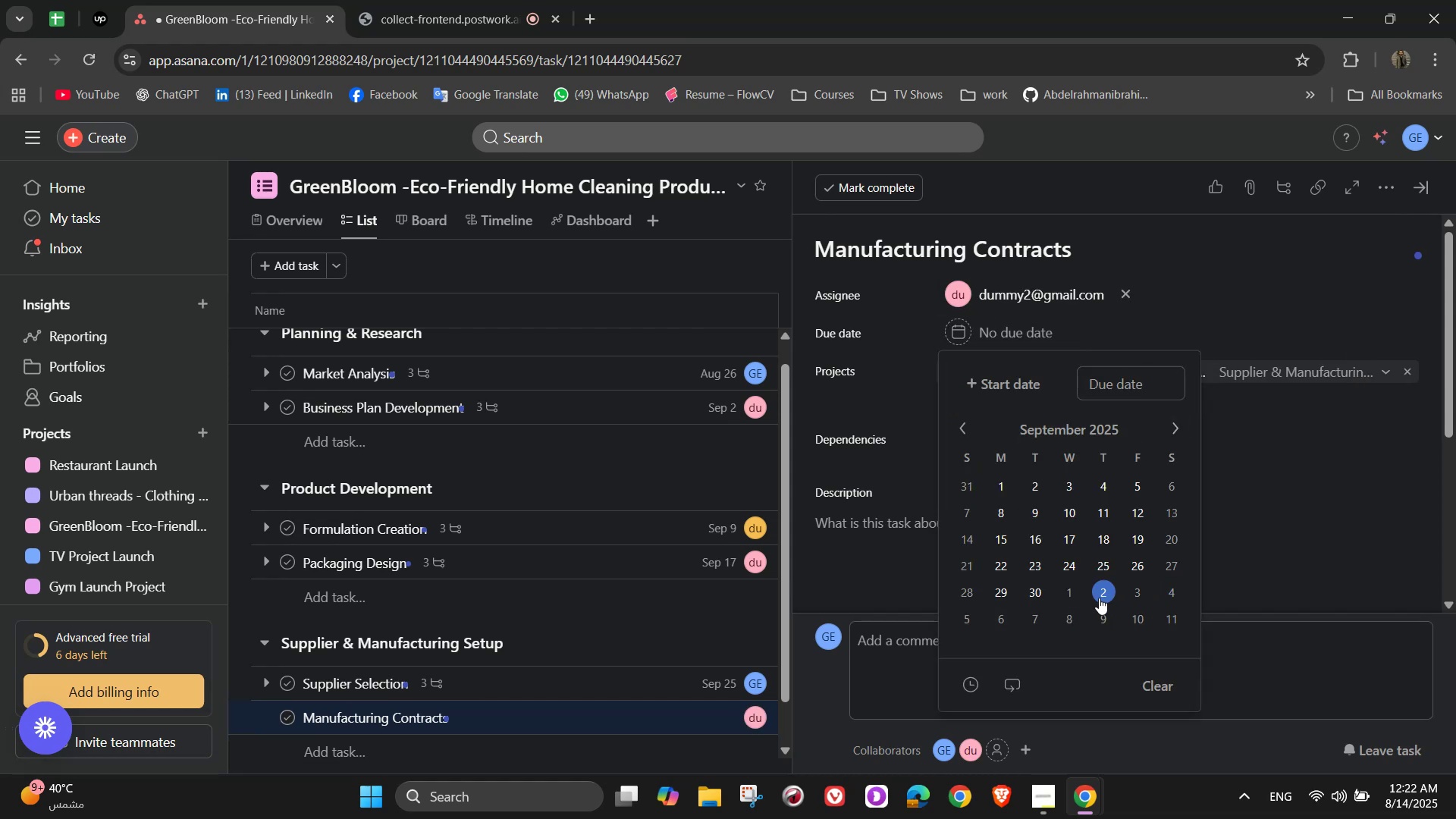 
left_click([1081, 596])
 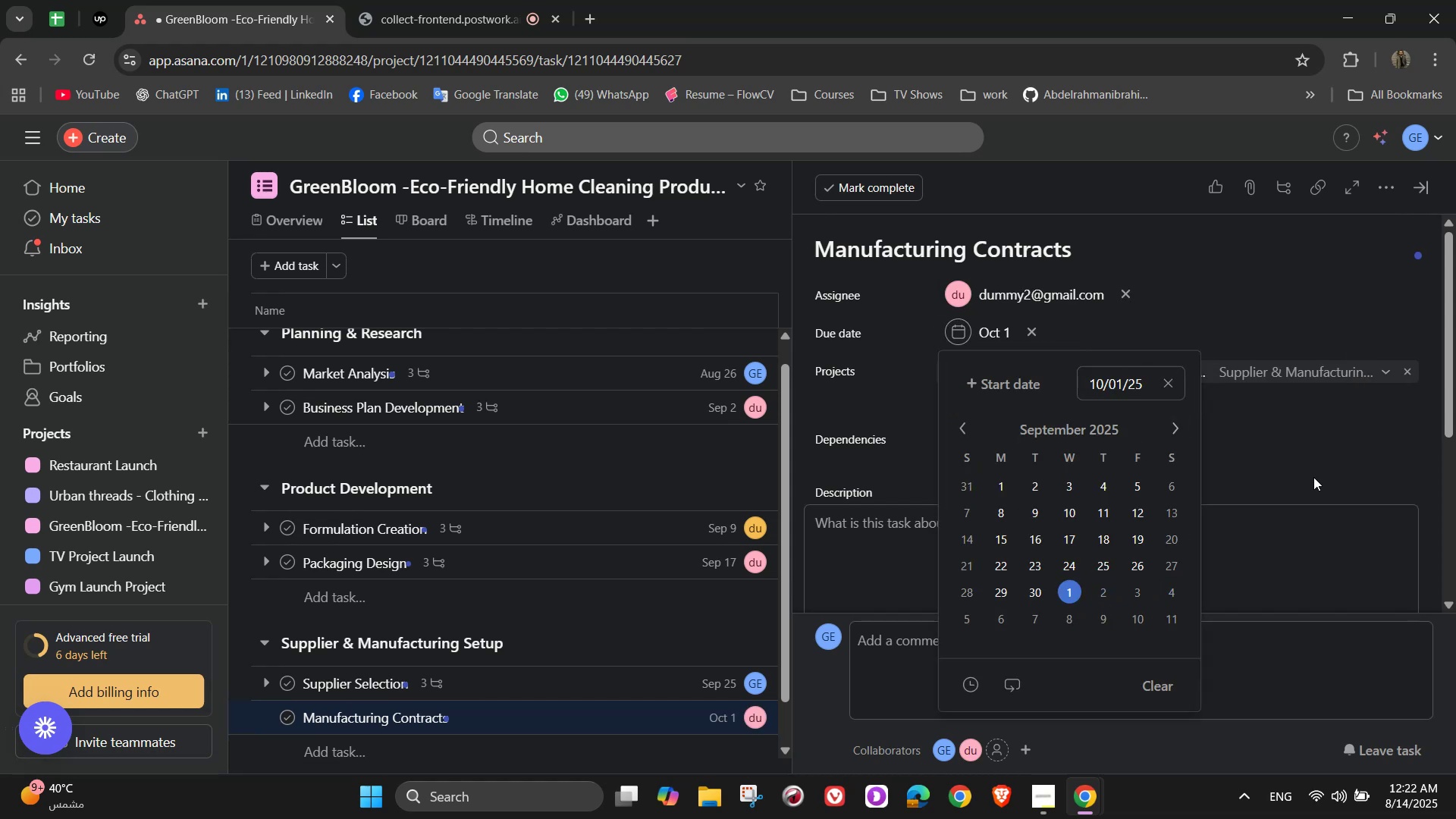 
left_click([1343, 467])
 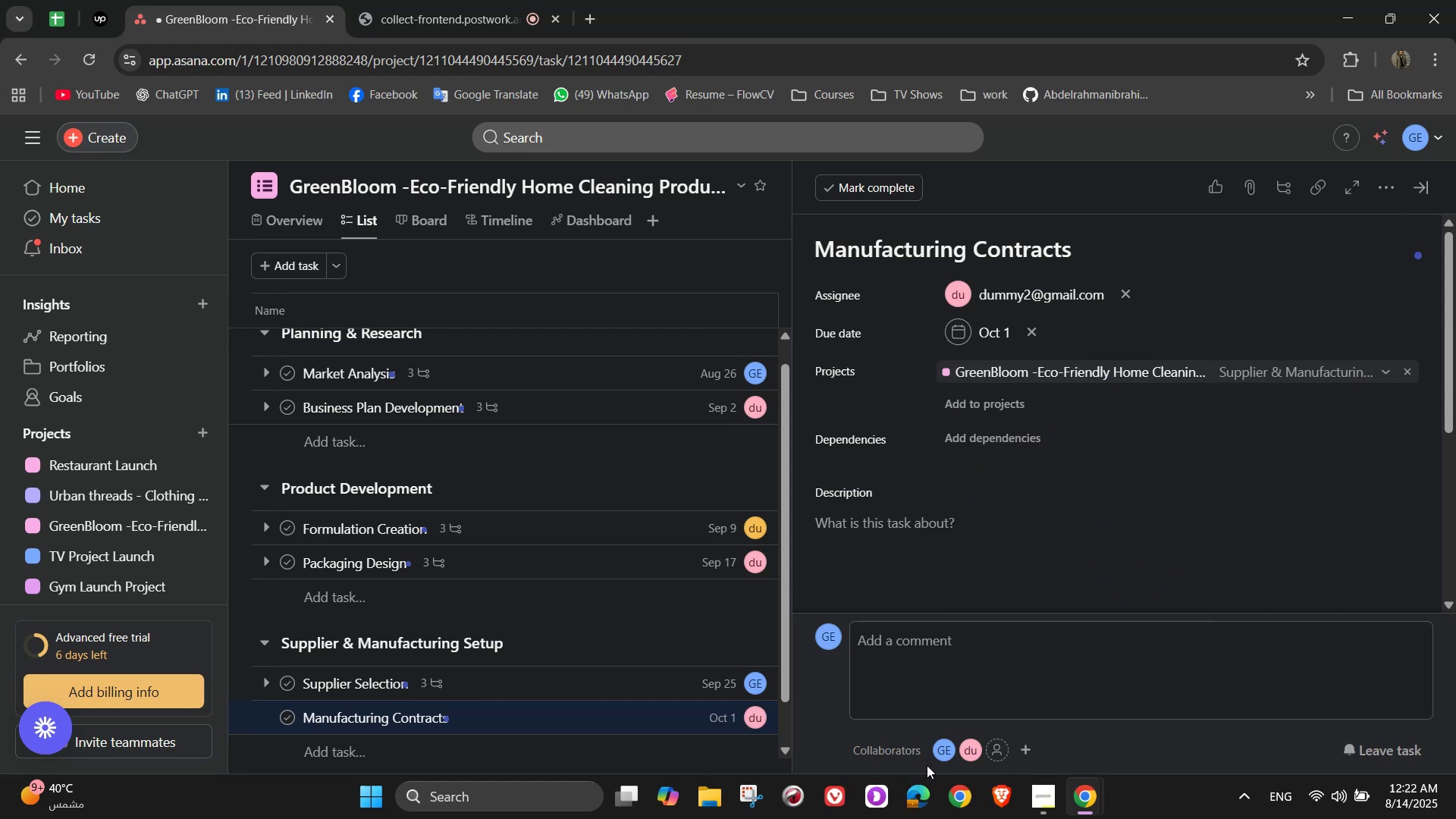 
mouse_move([893, 453])
 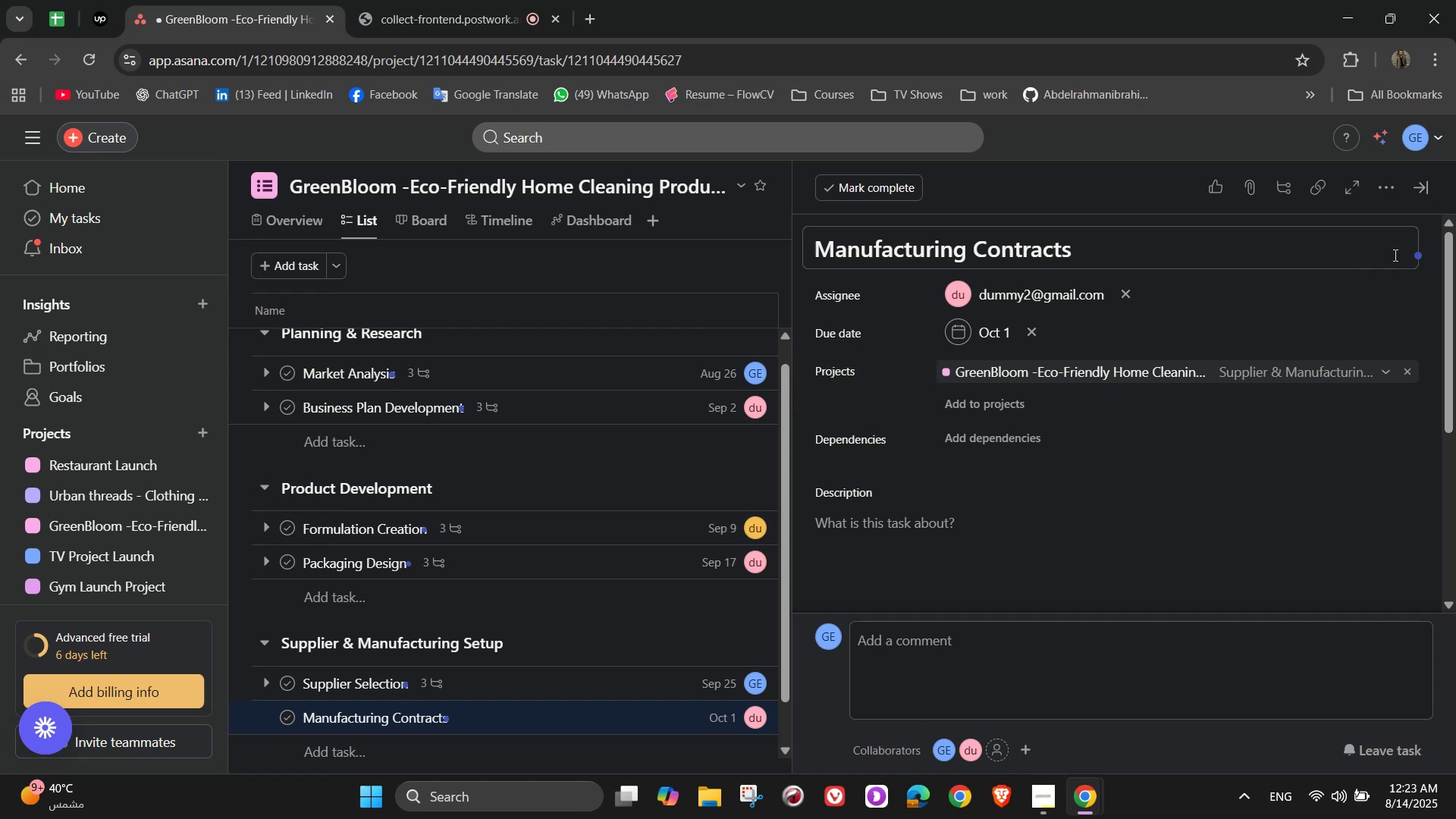 
left_click([1385, 195])
 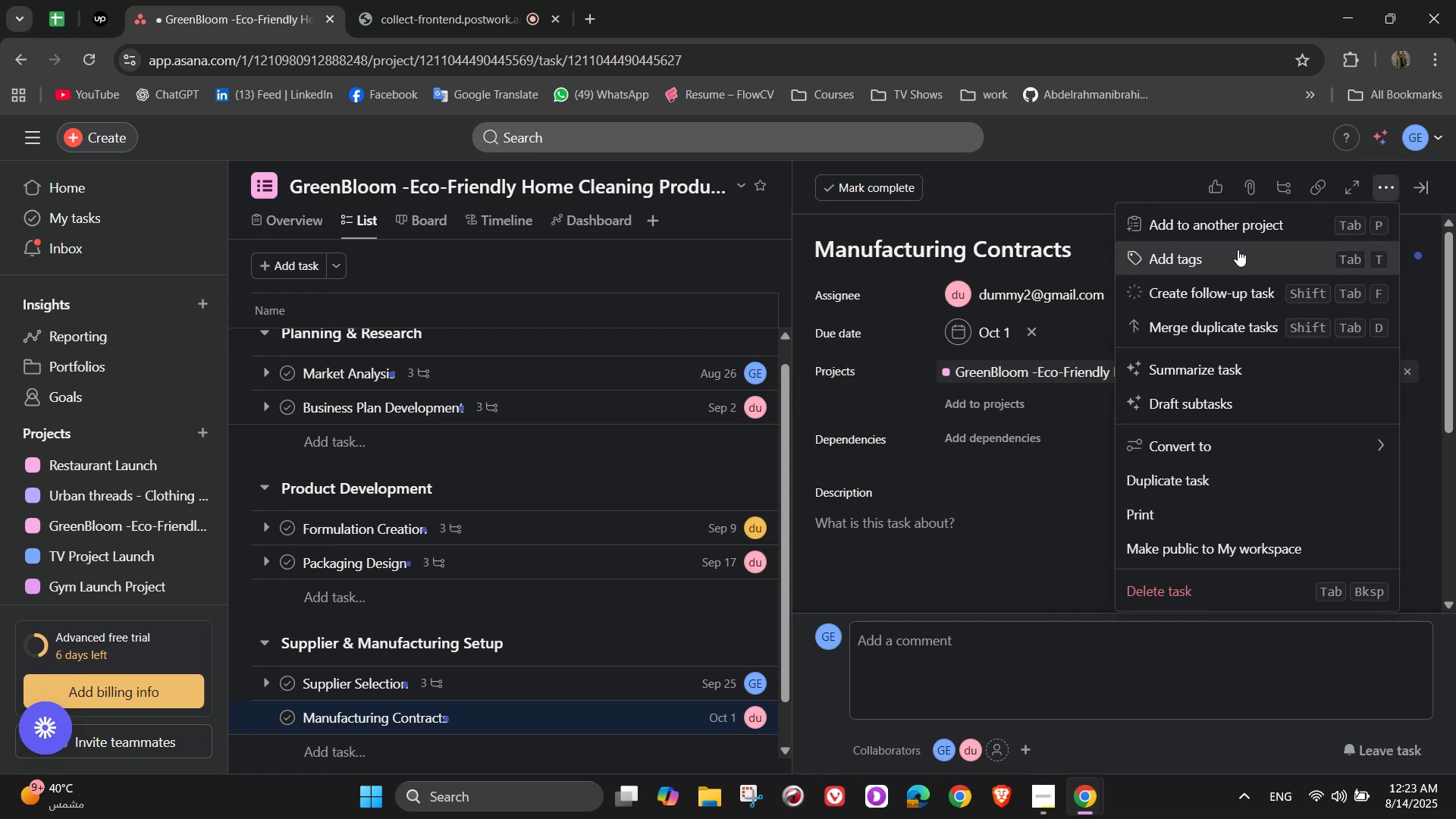 
left_click([1218, 262])
 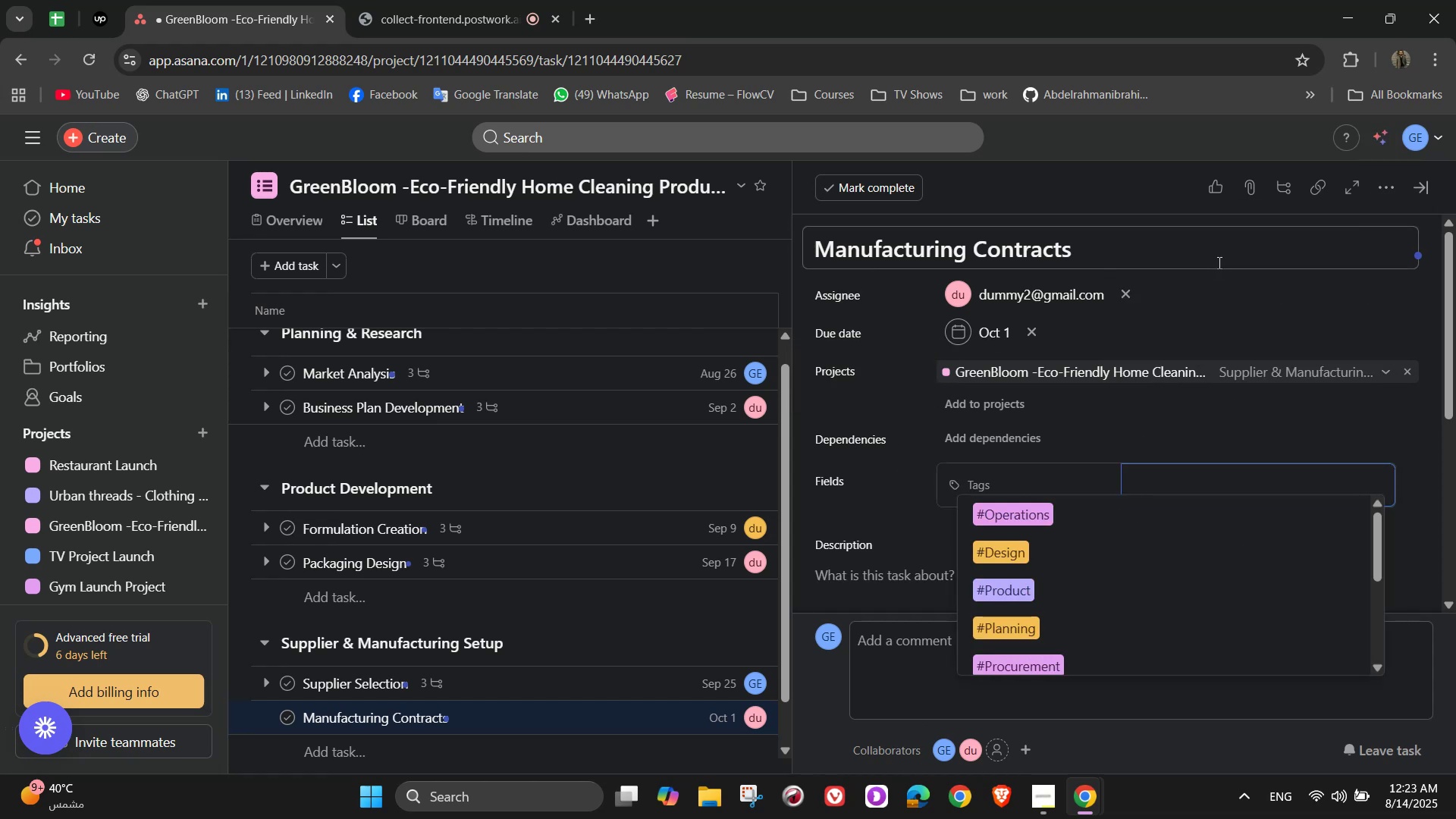 
wait(5.56)
 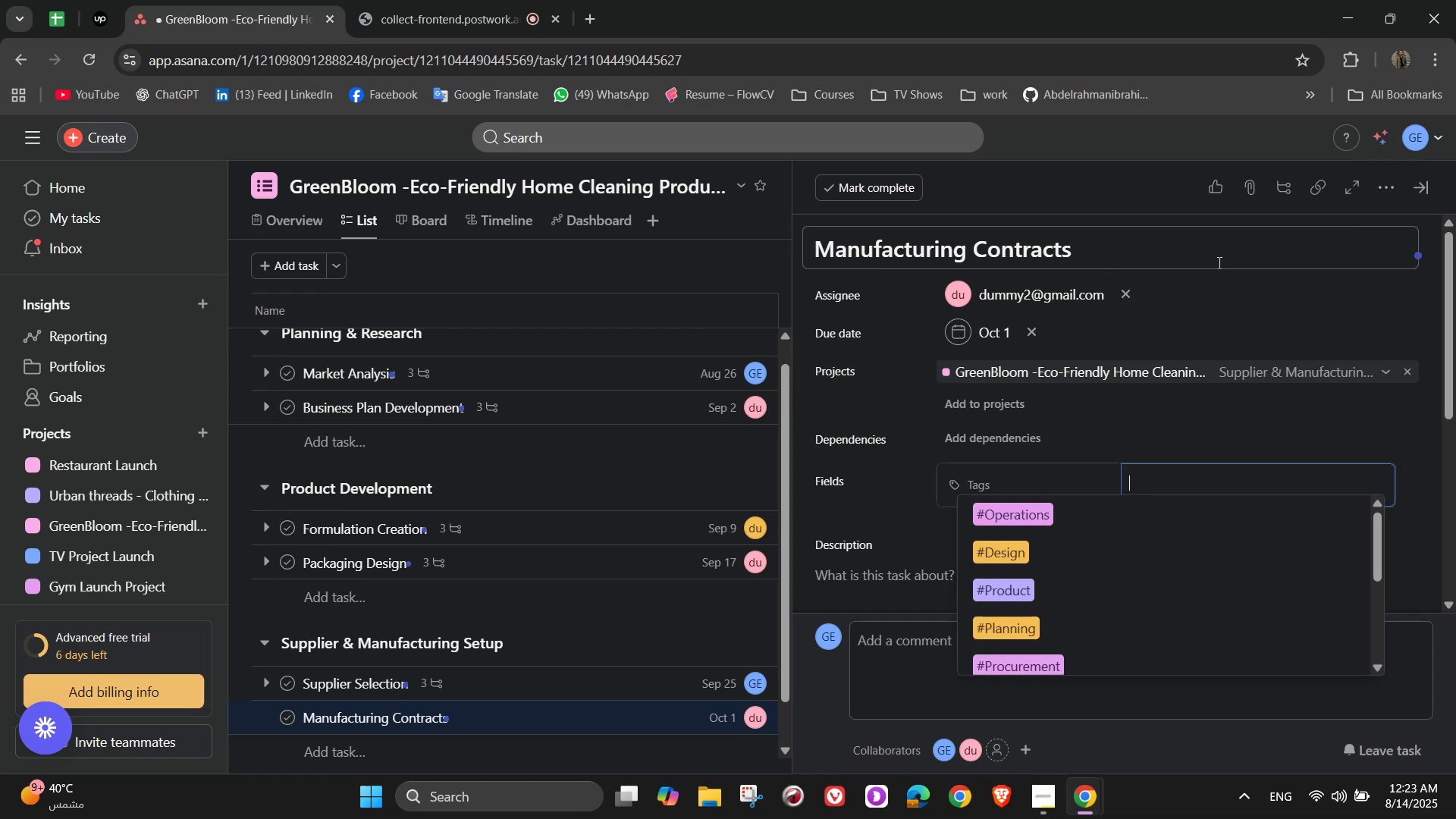 
key(M)
 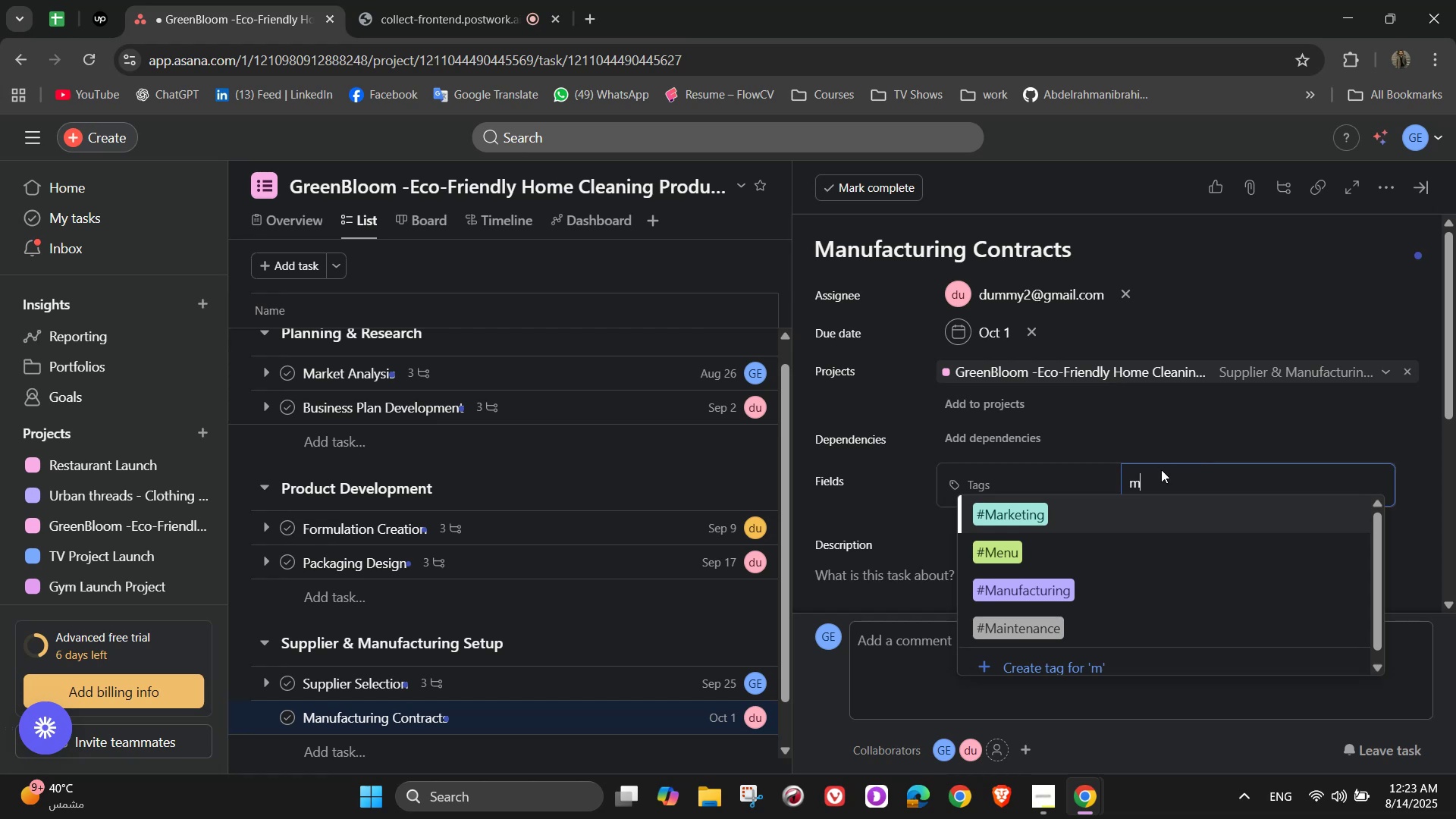 
left_click([1129, 592])
 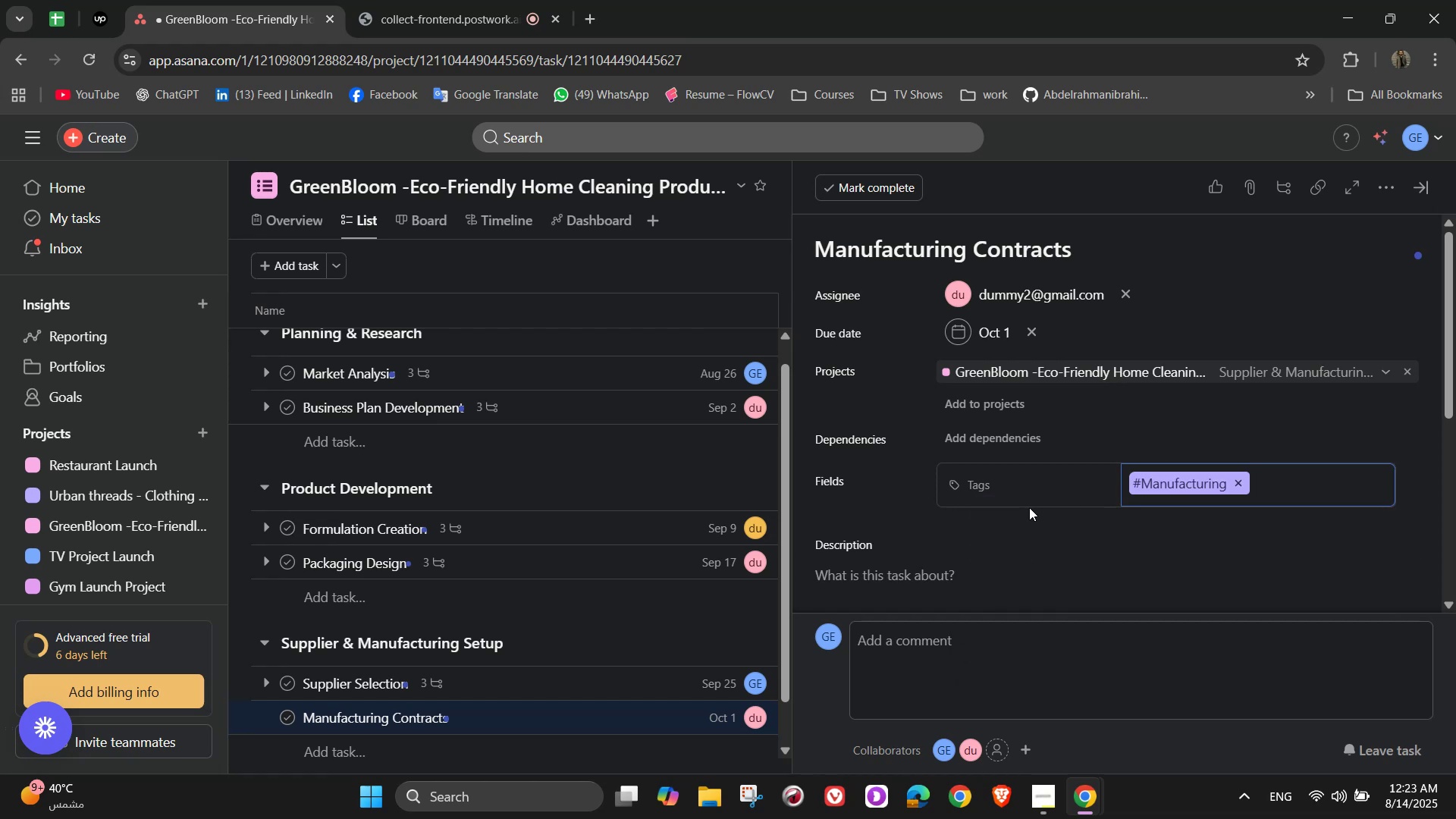 
scroll: coordinate [1062, 418], scroll_direction: down, amount: 1.0
 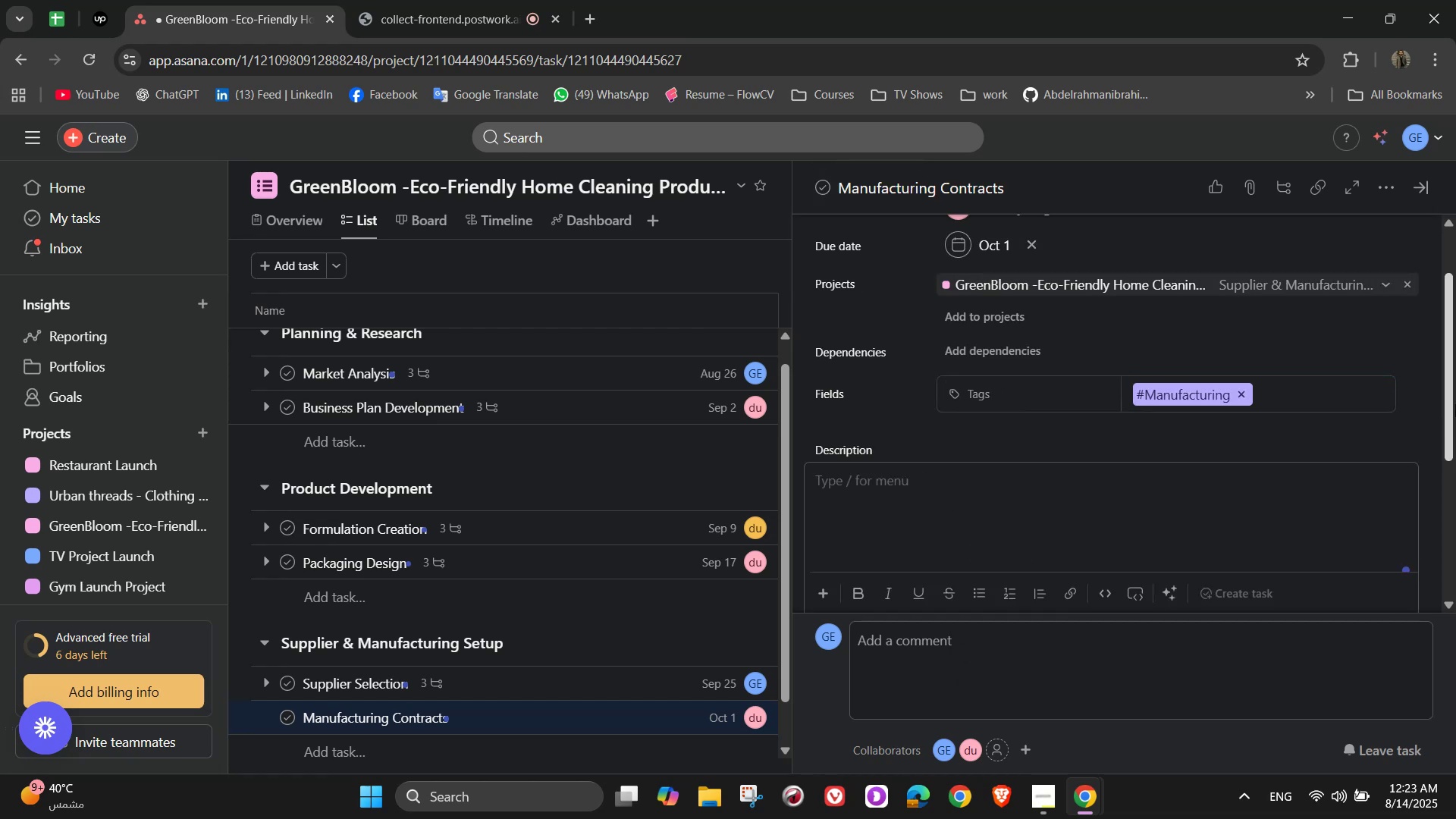 
wait(5.41)
 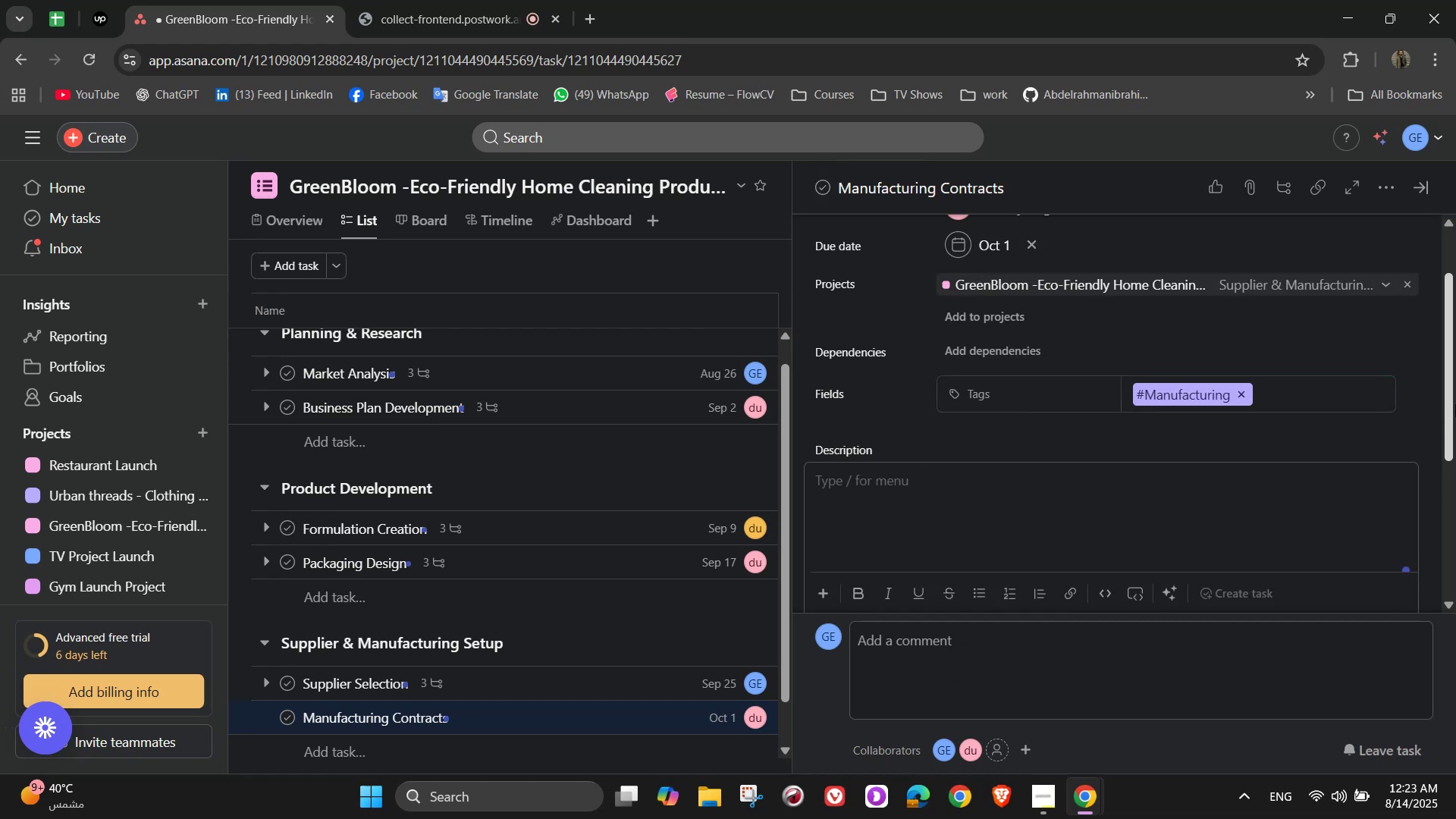 
type(Choose a facility)
 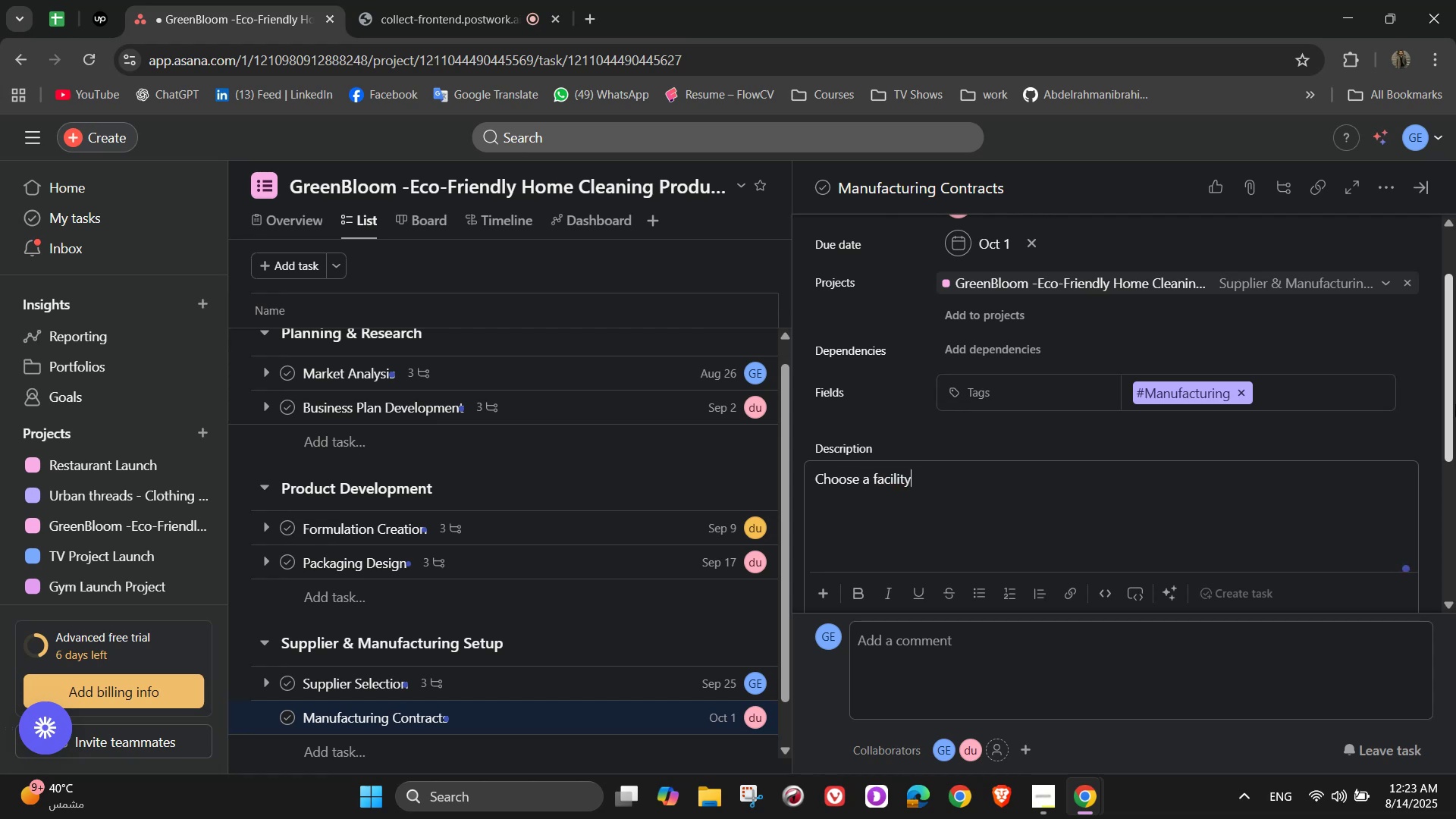 
type( capable of produ)
key(Backspace)
type(ucing)
 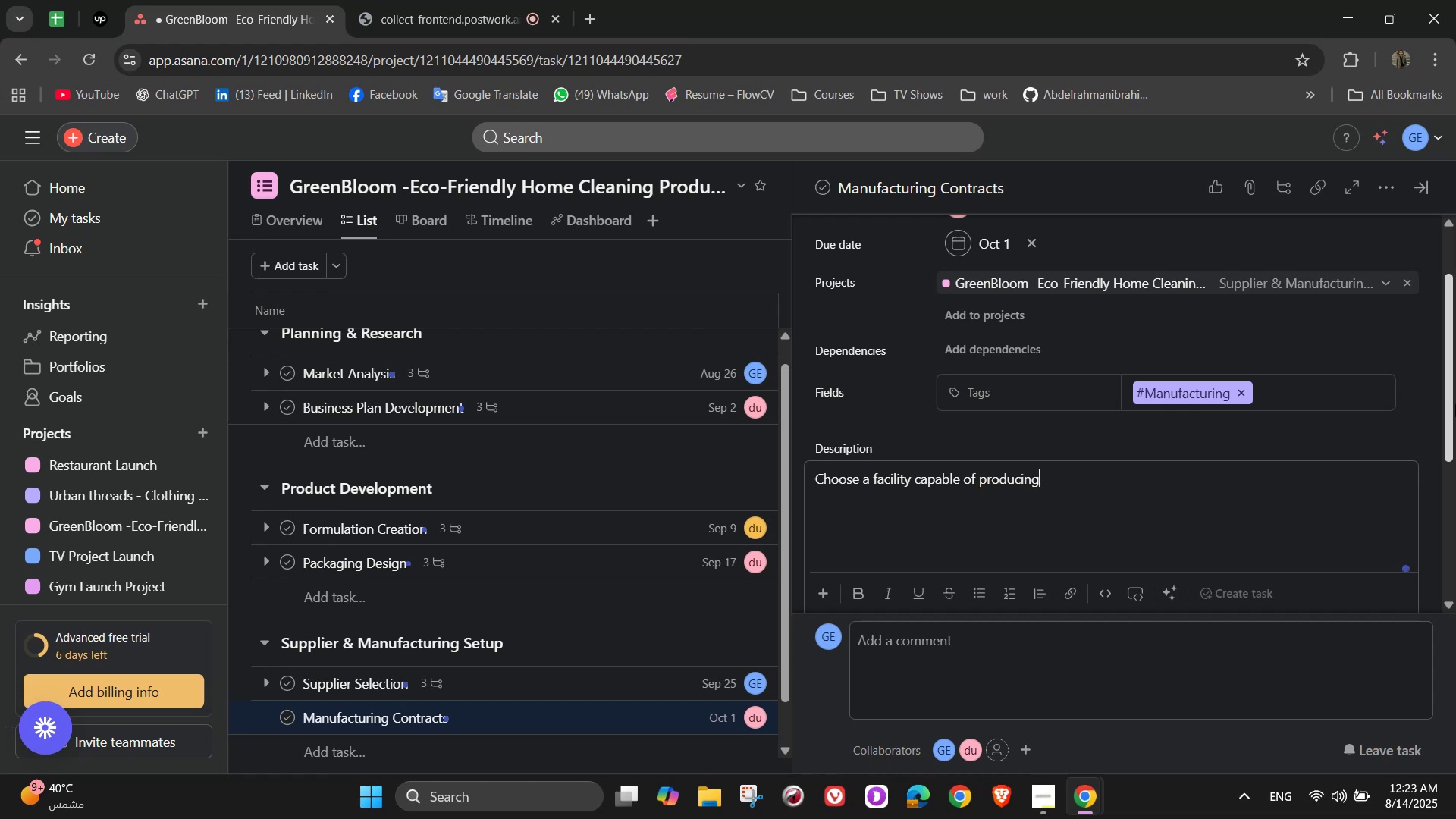 
type( eco-e)
key(Backspace)
type(certified products)
 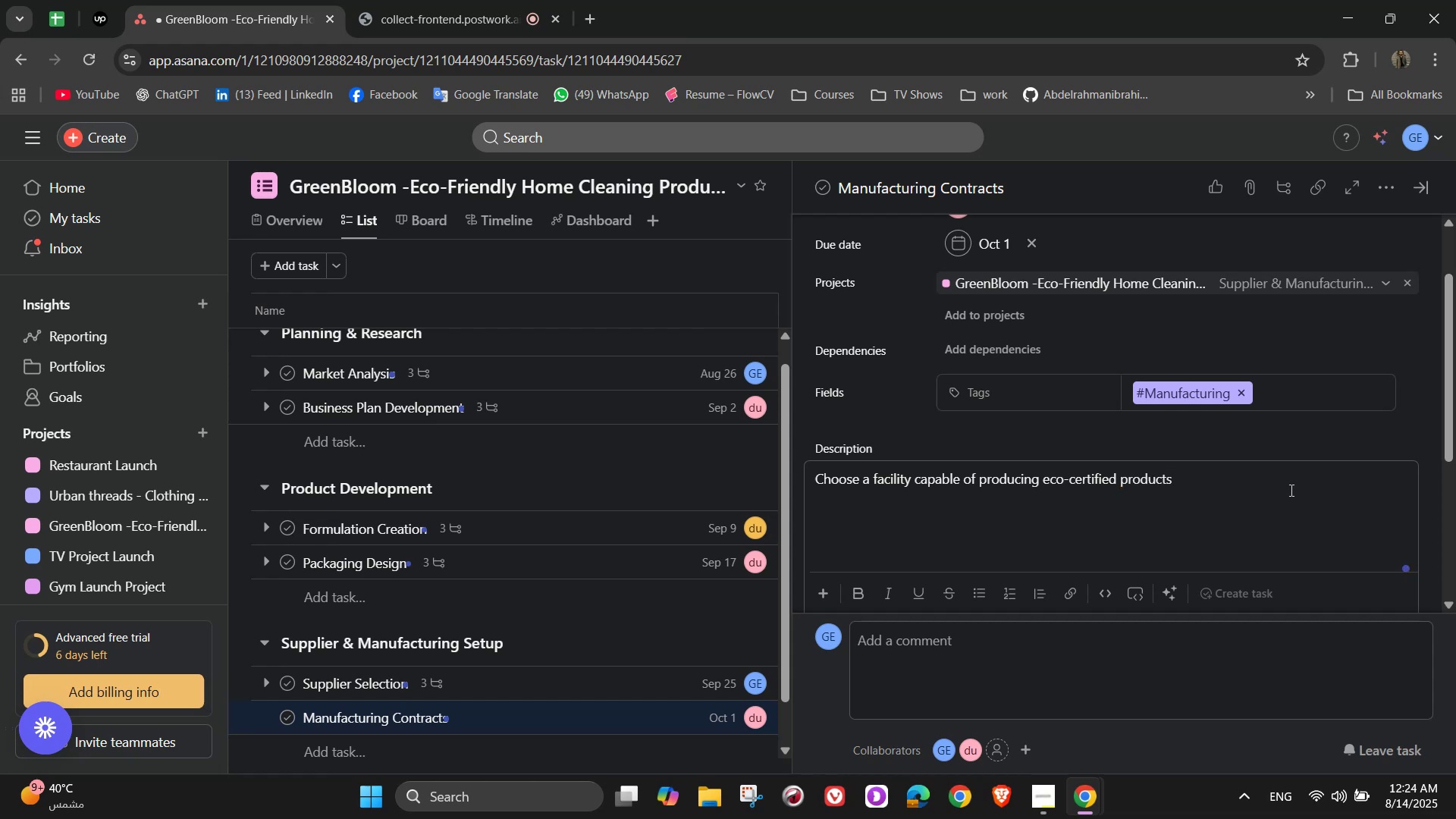 
scroll: coordinate [1247, 487], scroll_direction: down, amount: 2.0
 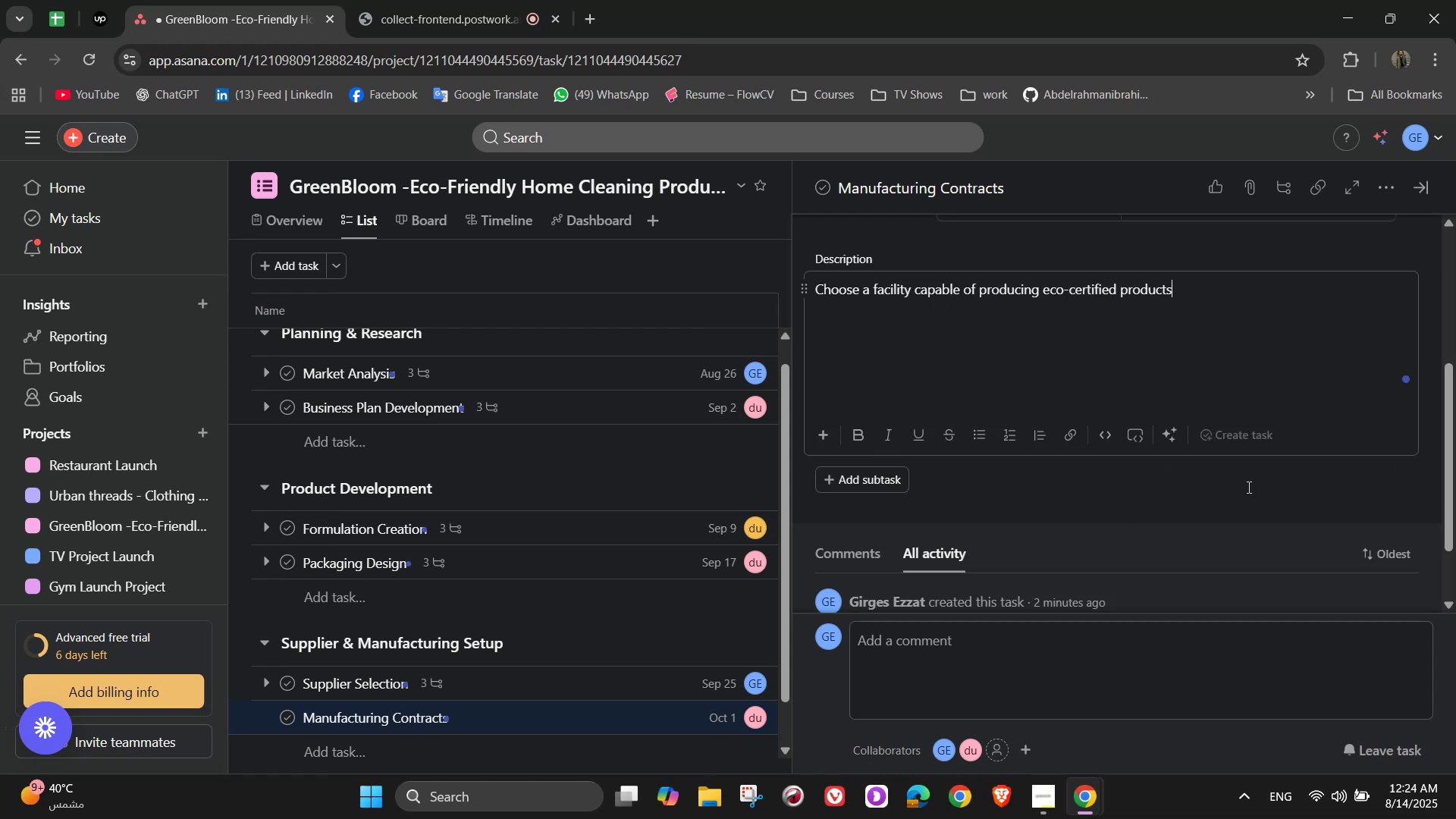 
left_click([1241, 490])
 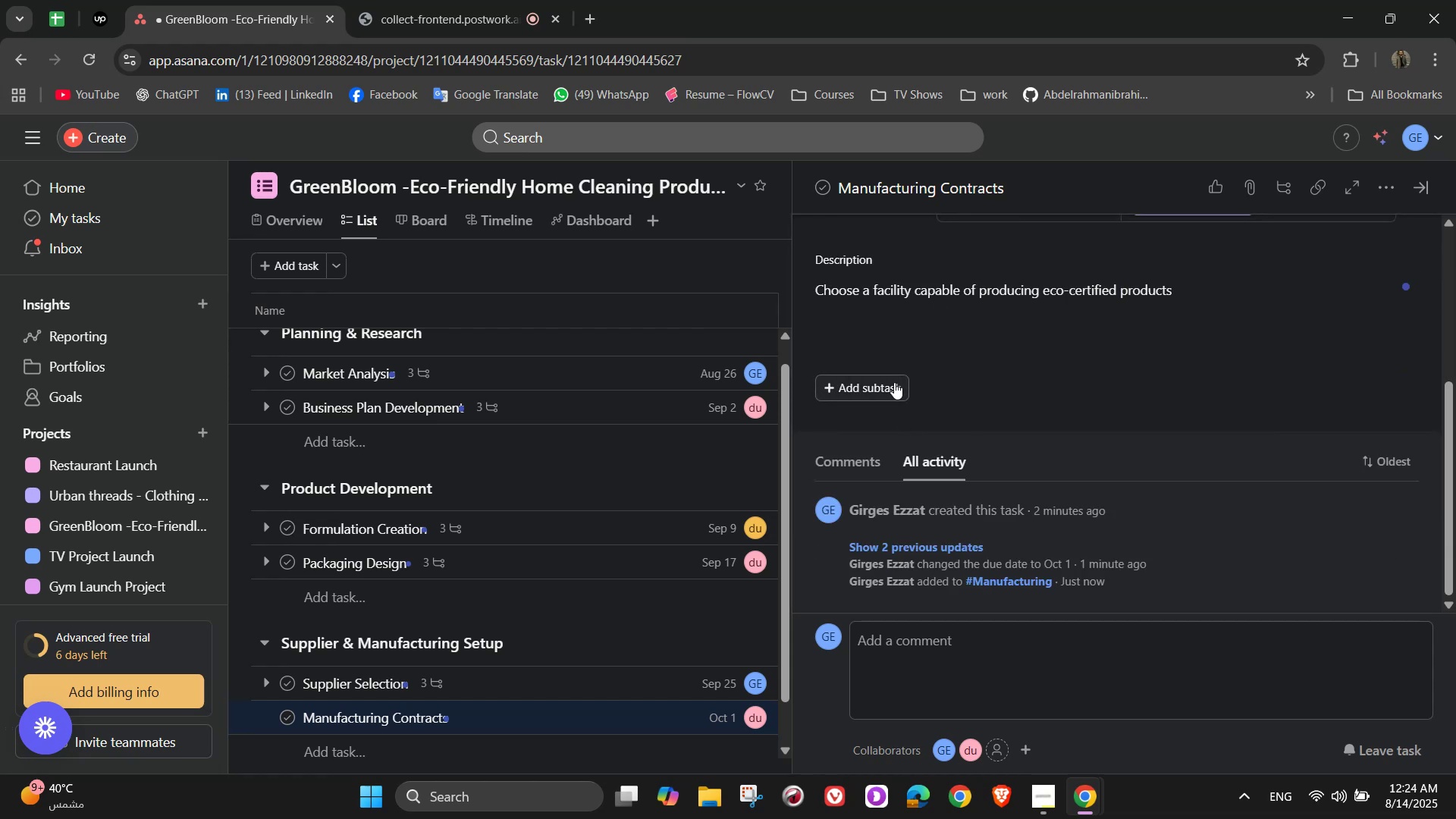 
left_click([881, 381])
 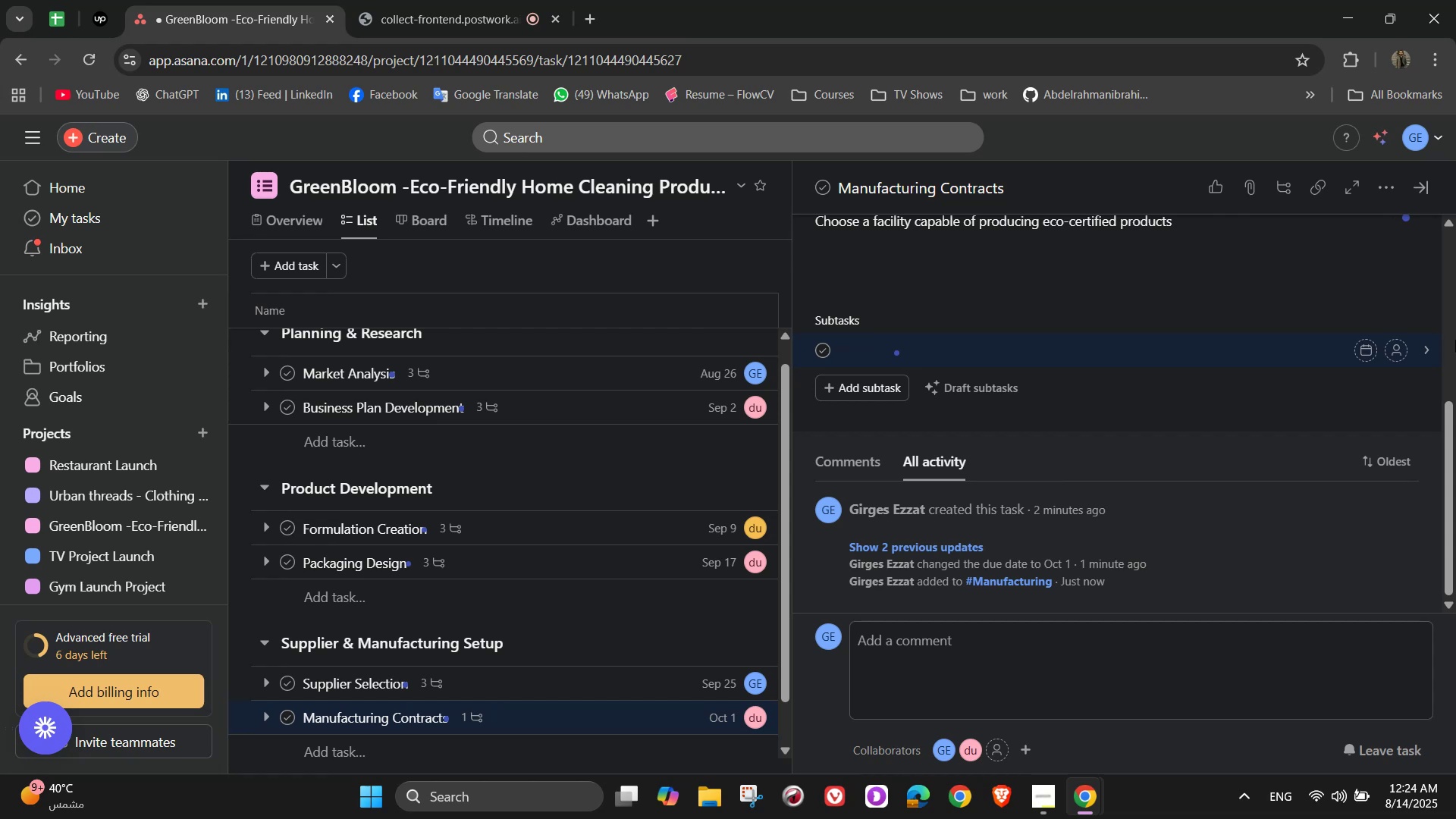 
type(Visit production site)
 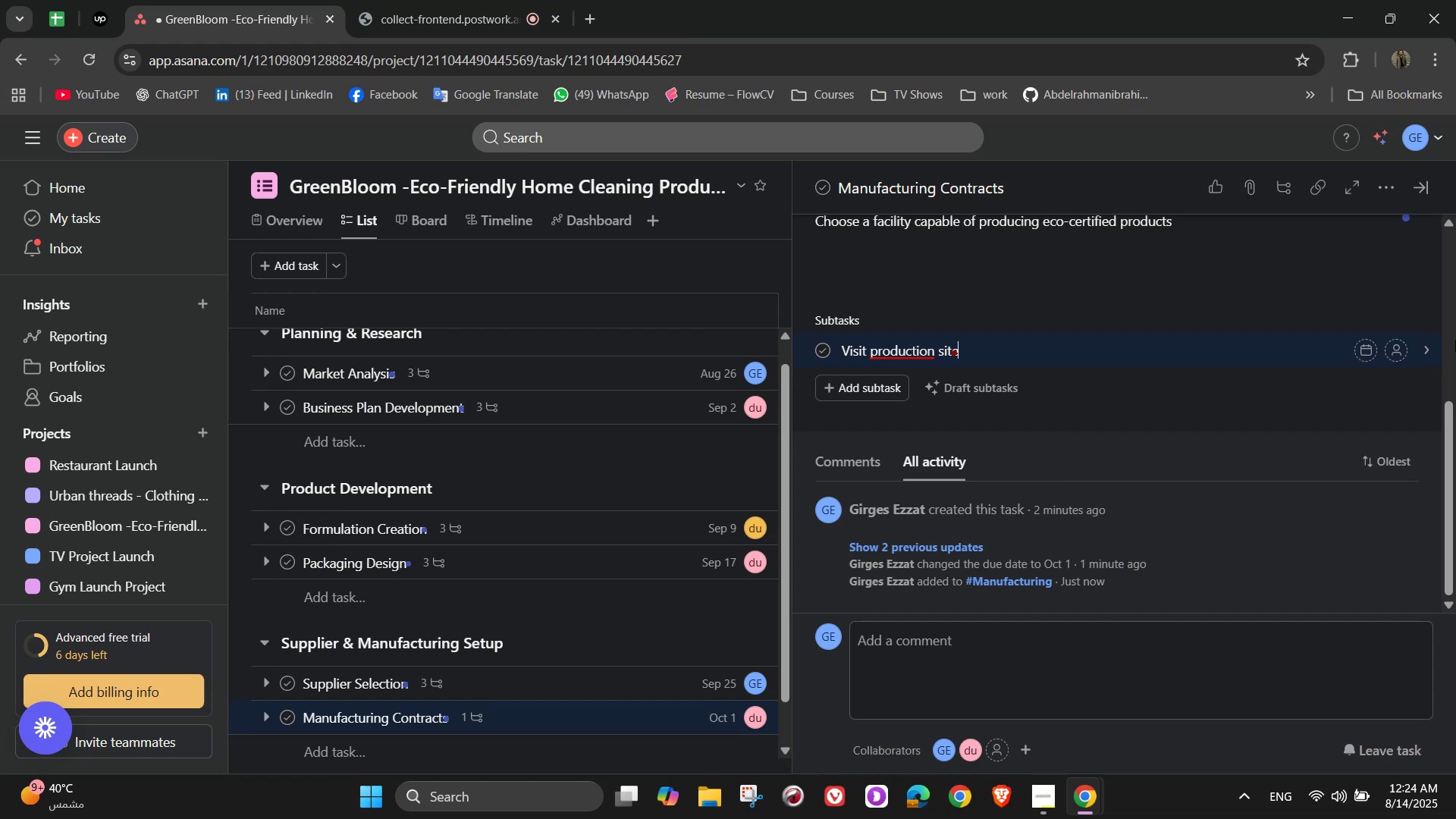 
wait(14.8)
 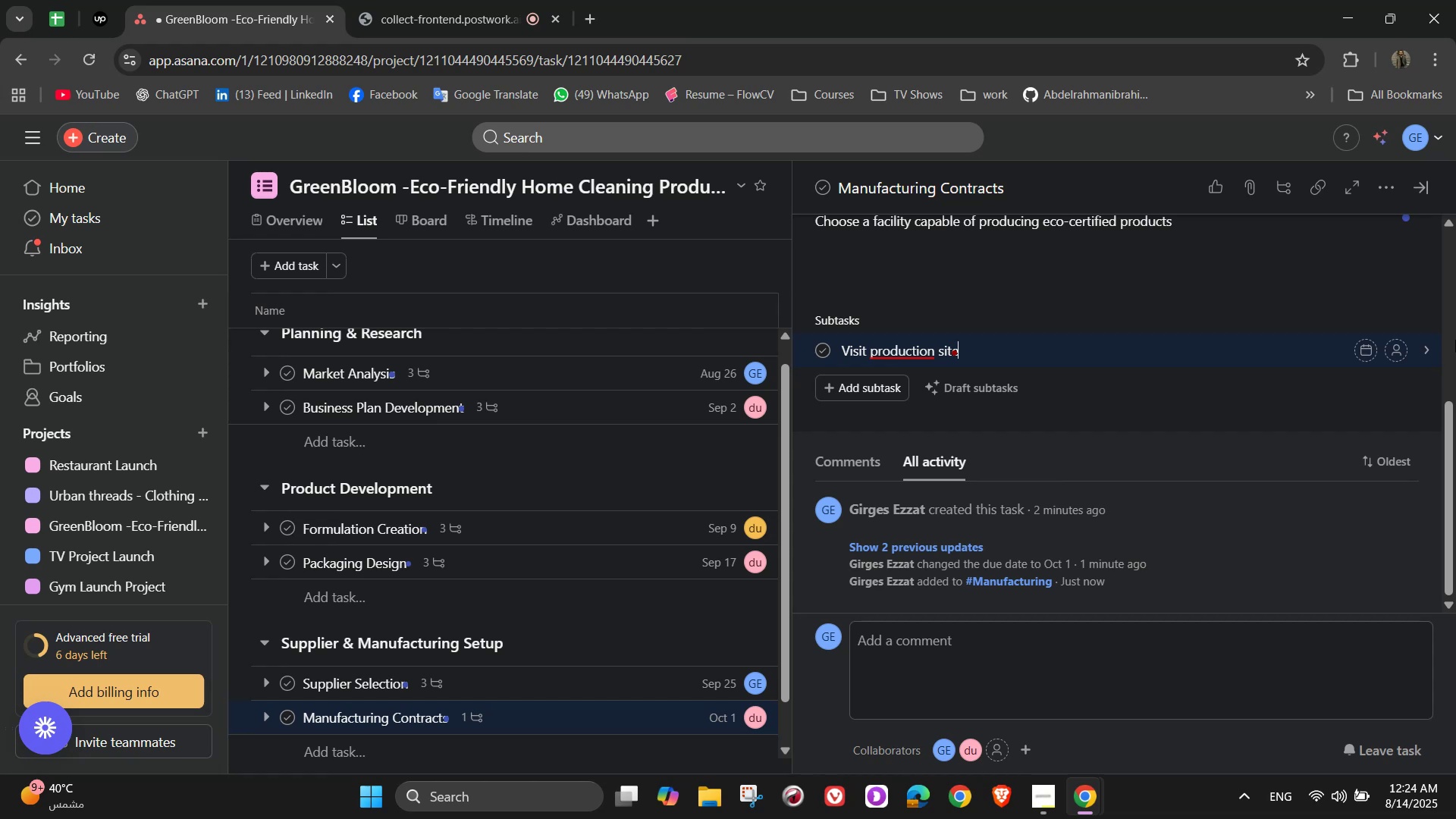 
key(Enter)
 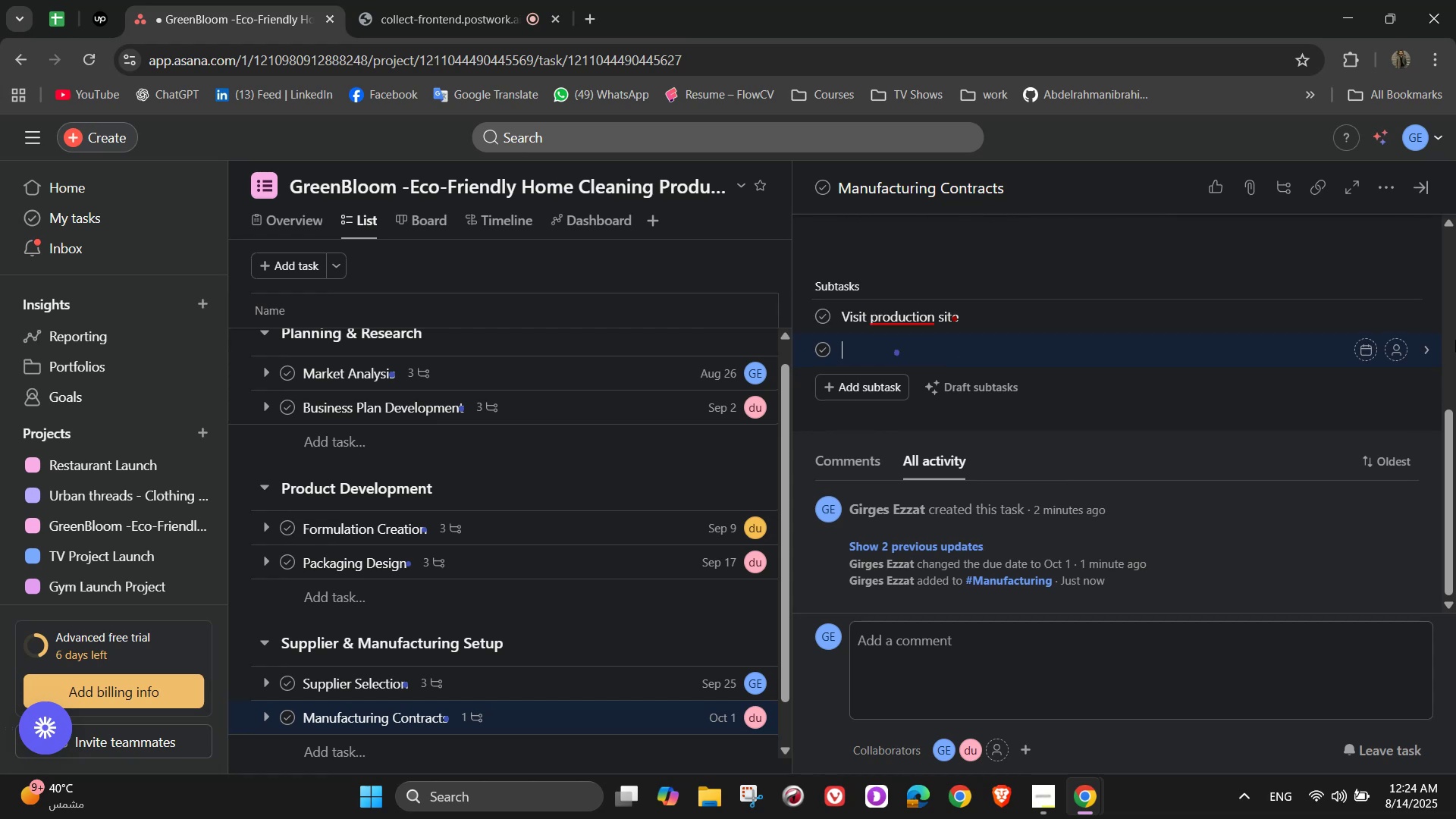 
type(Conduct quality contorl )
key(Backspace)
key(Backspace)
key(Backspace)
key(Backspace)
type(rol checks)
 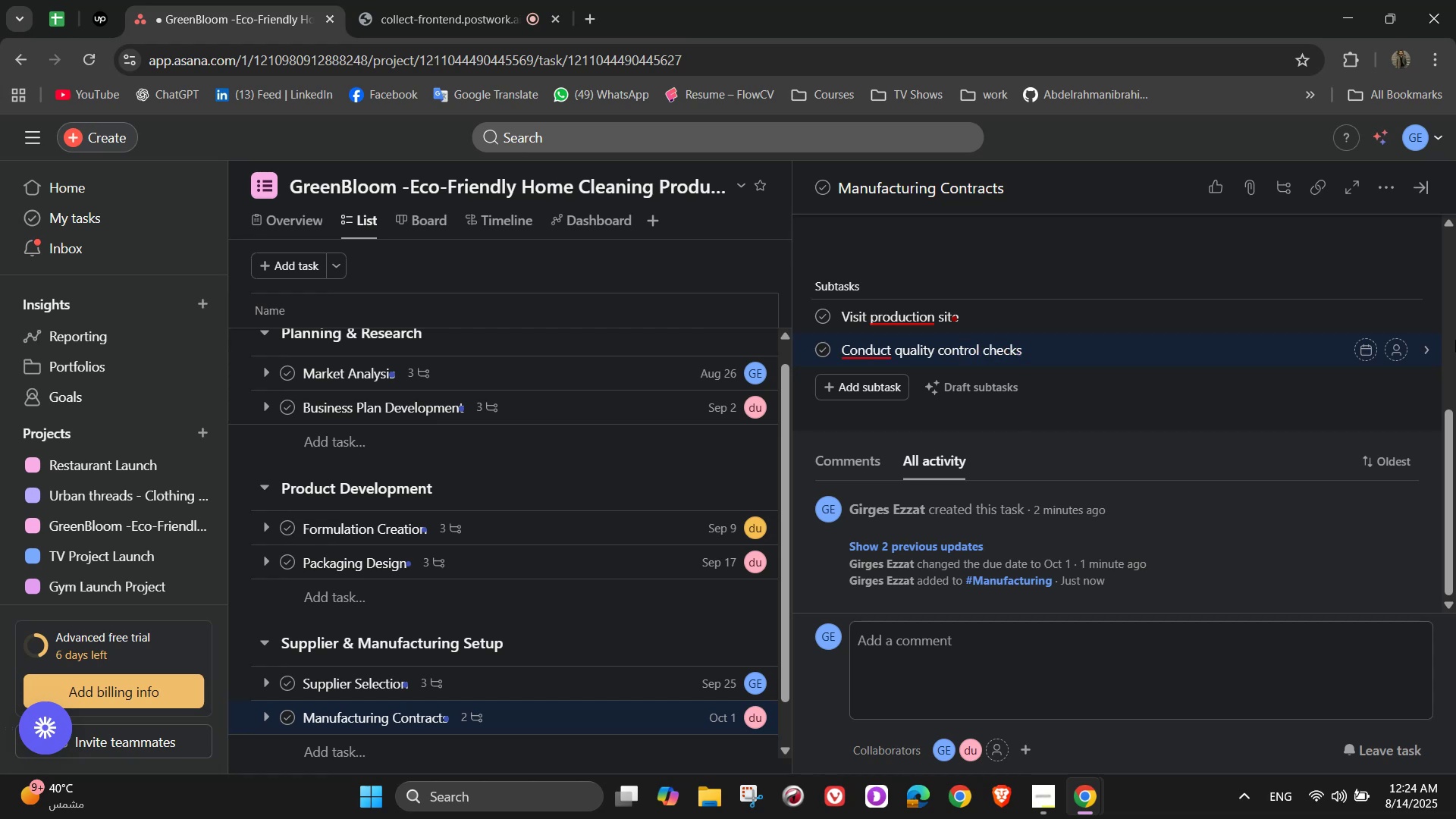 
key(Enter)
 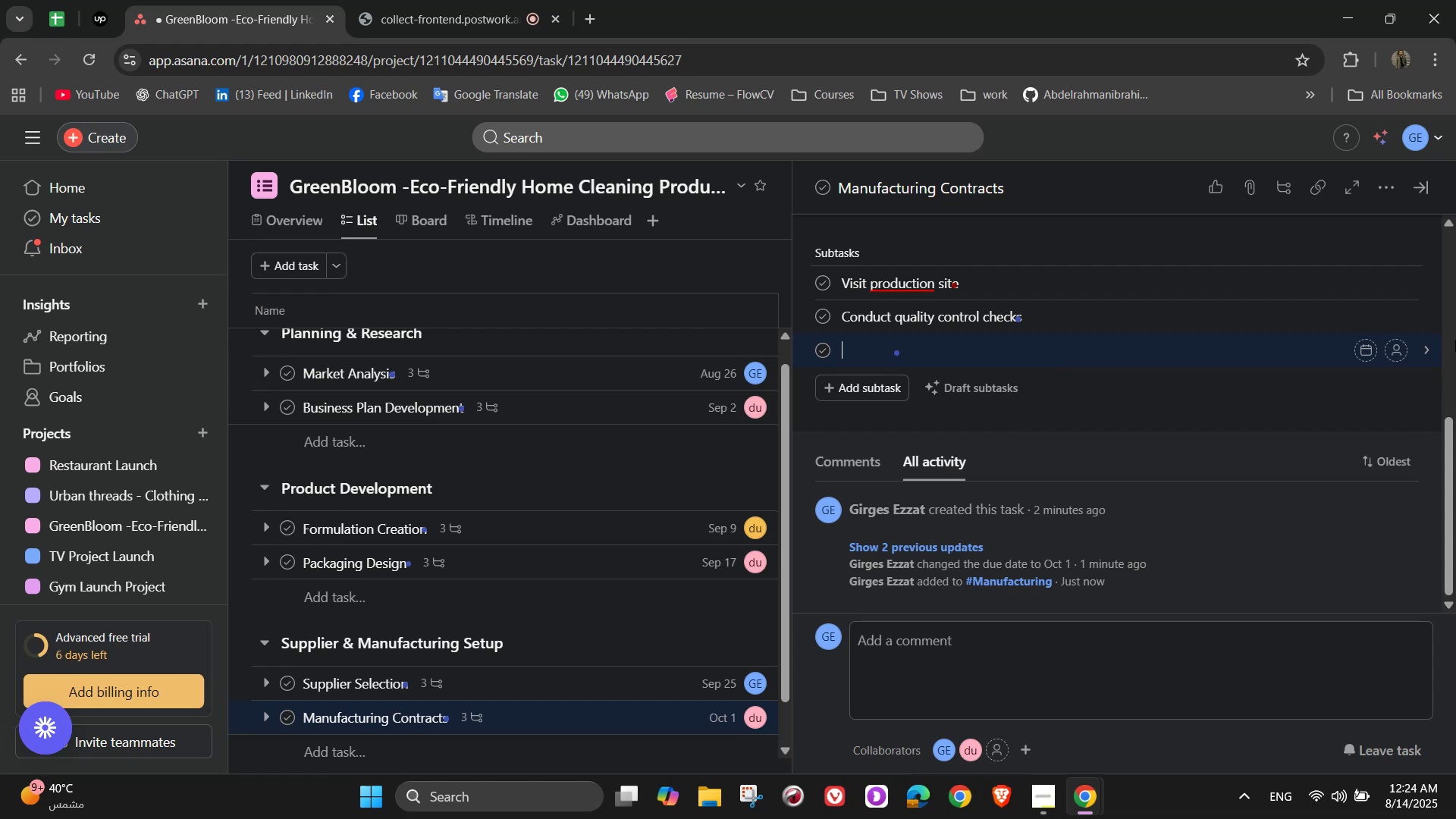 
wait(5.09)
 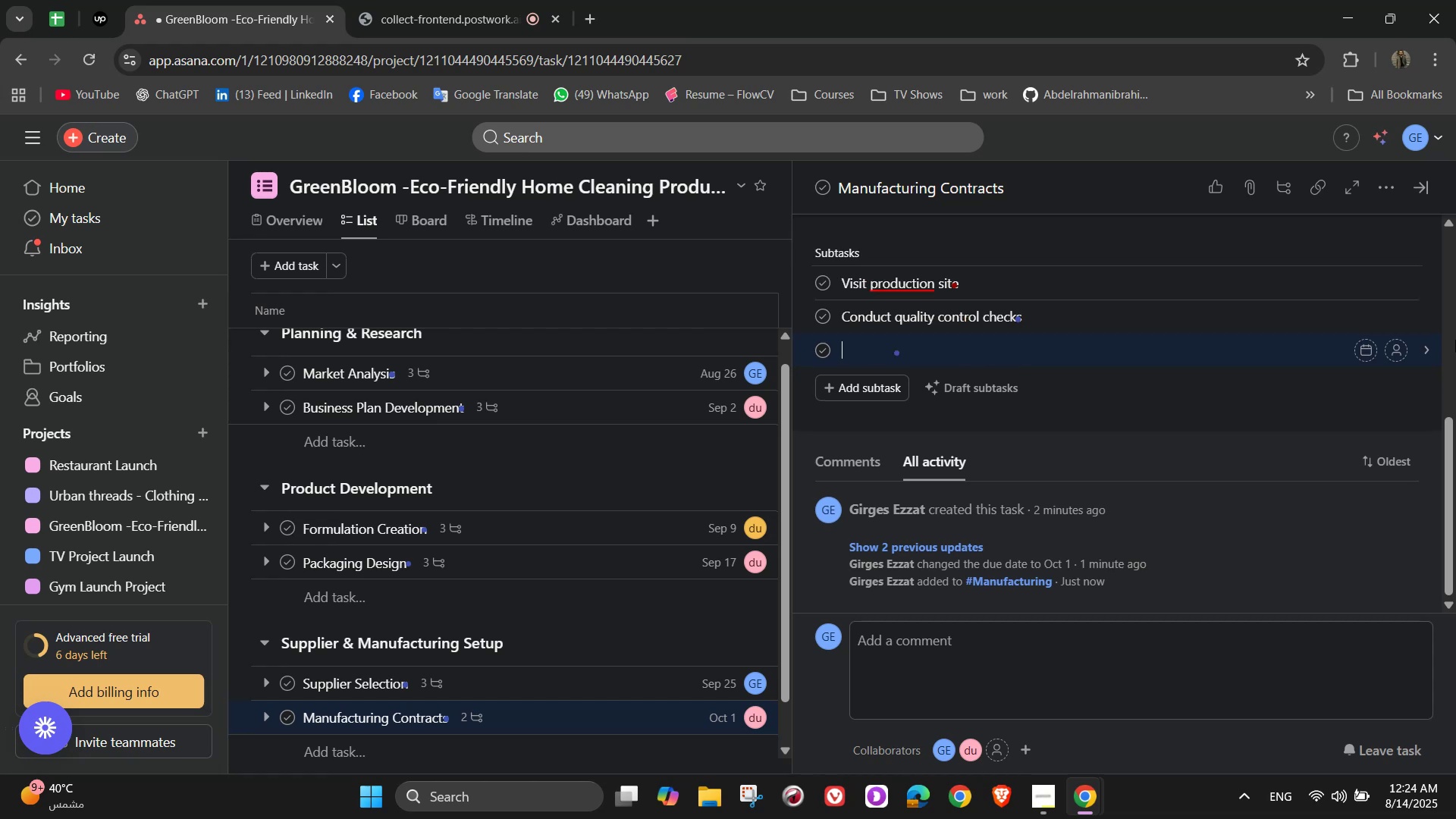 
type(Finalize production scheduel)
key(Backspace)
key(Backspace)
type(le)
 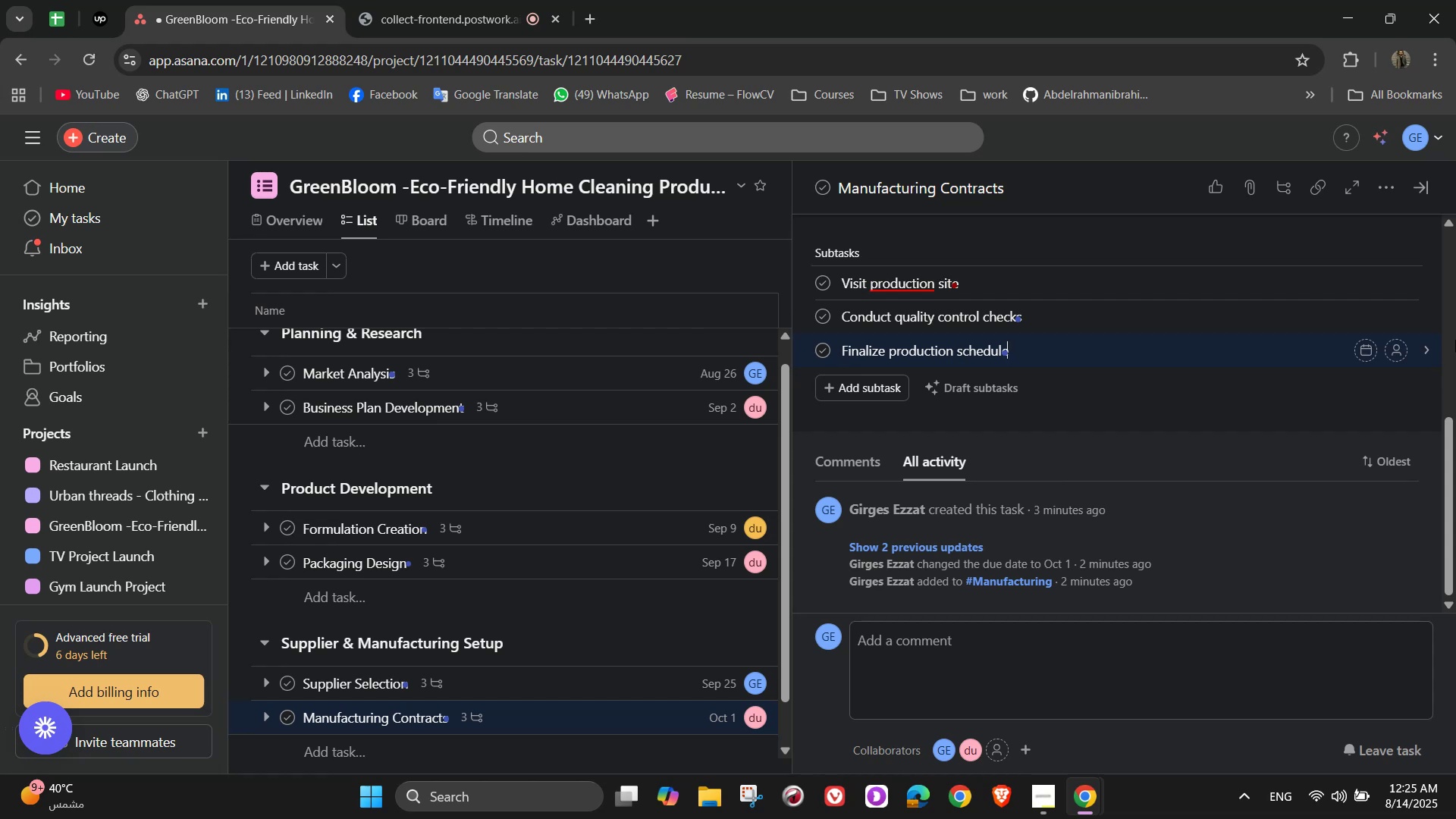 
wait(30.6)
 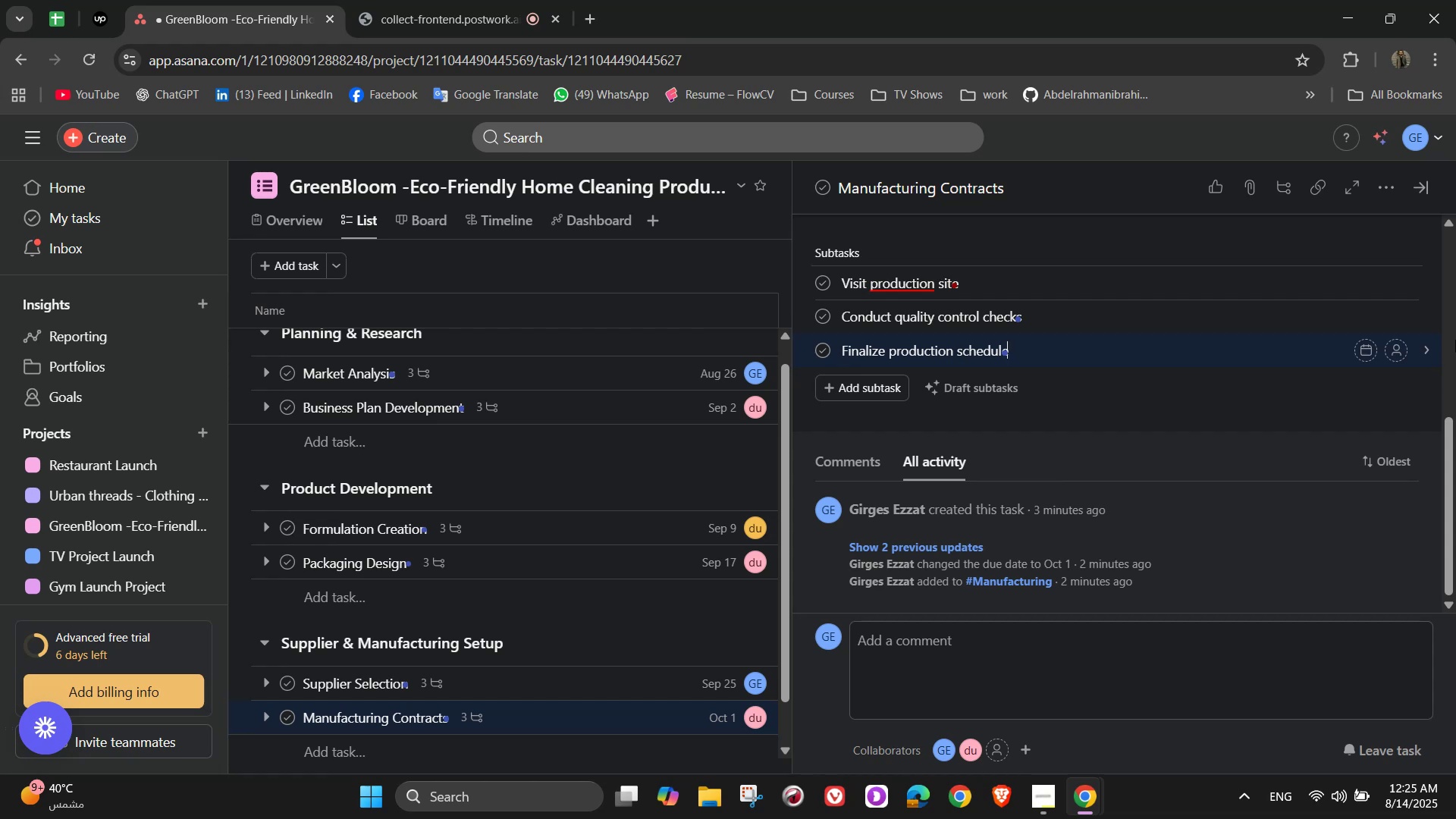 
left_click([1396, 283])
 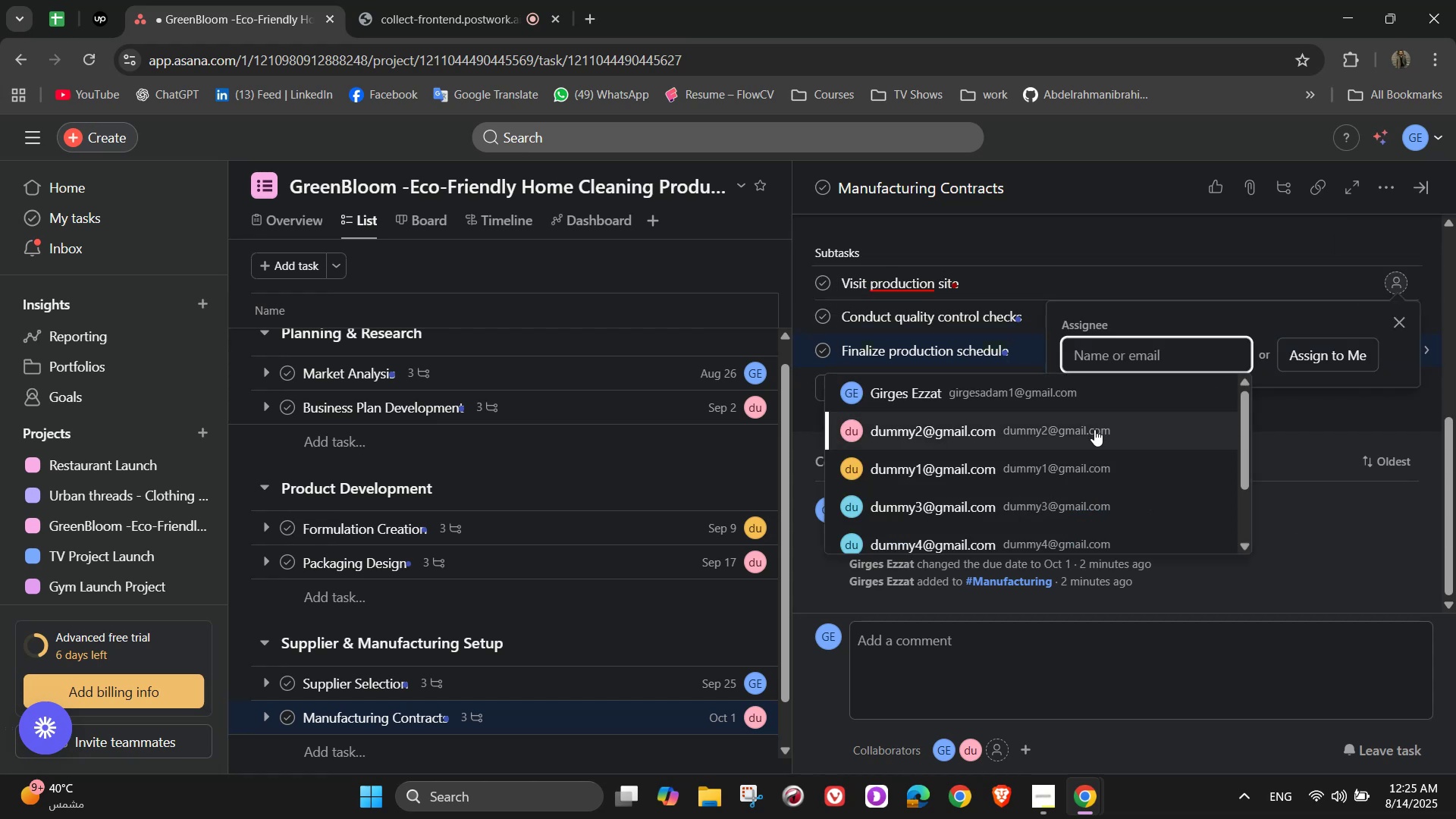 
left_click([1094, 429])
 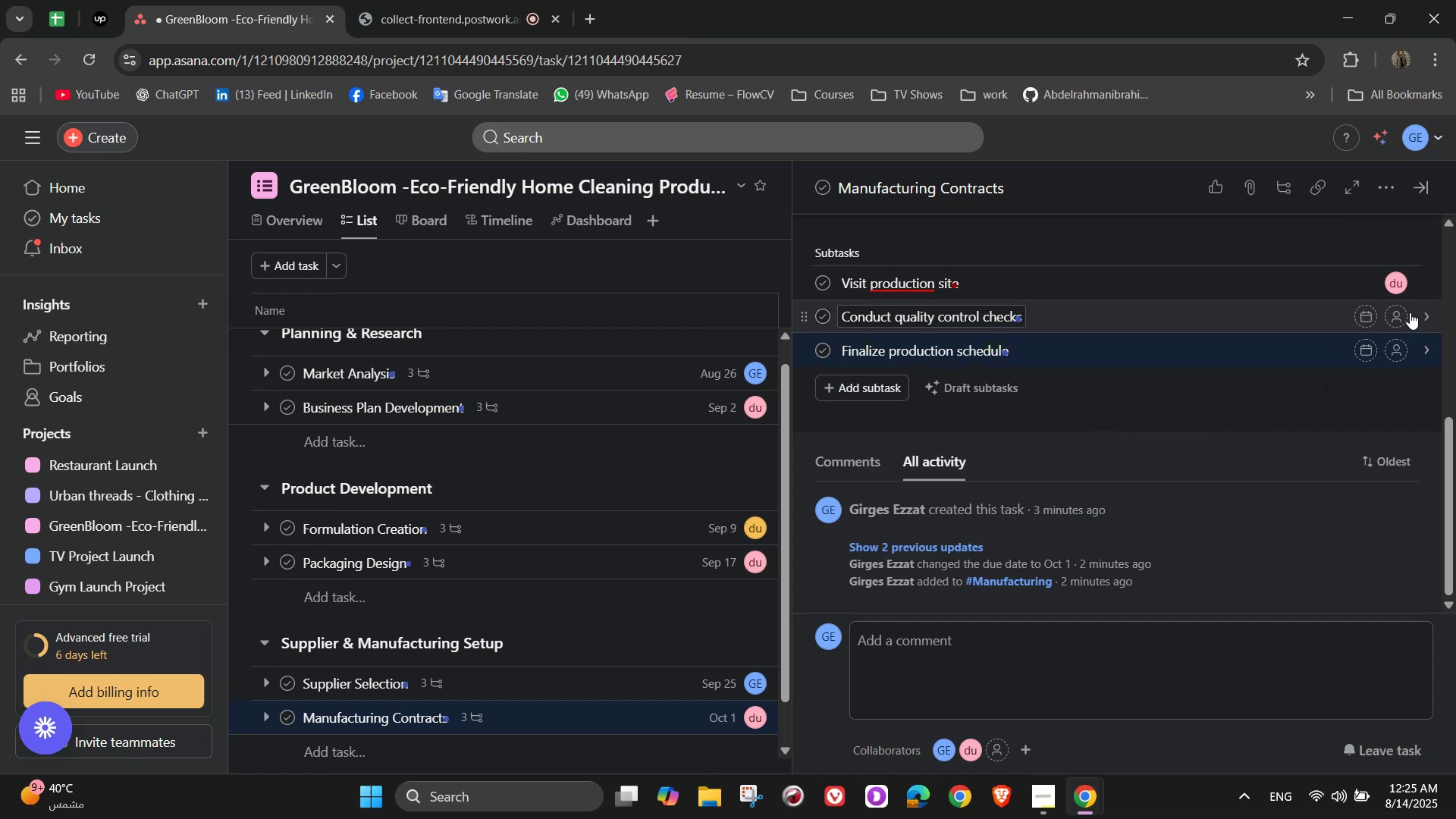 
left_click([1404, 314])
 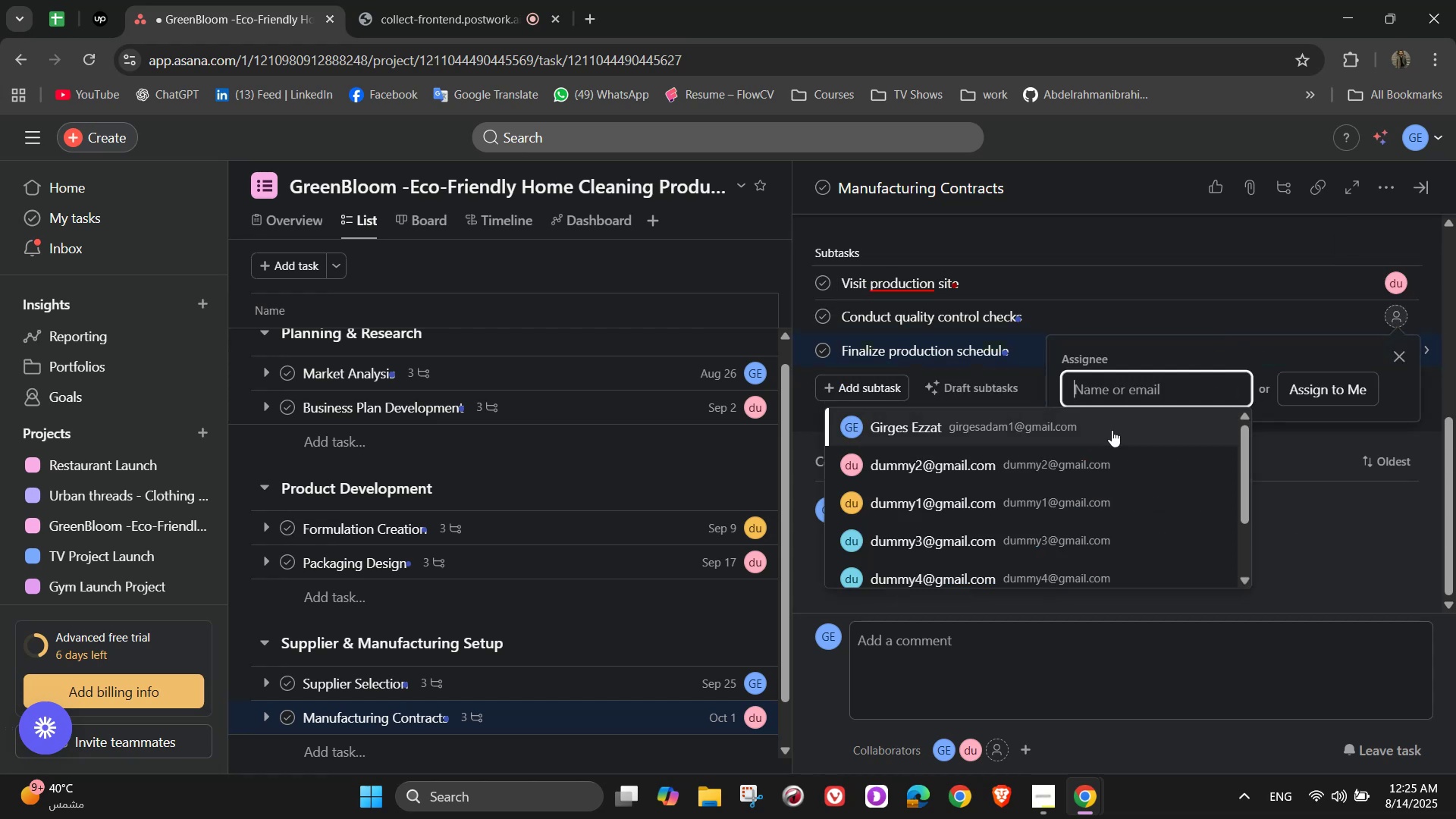 
left_click([1112, 430])
 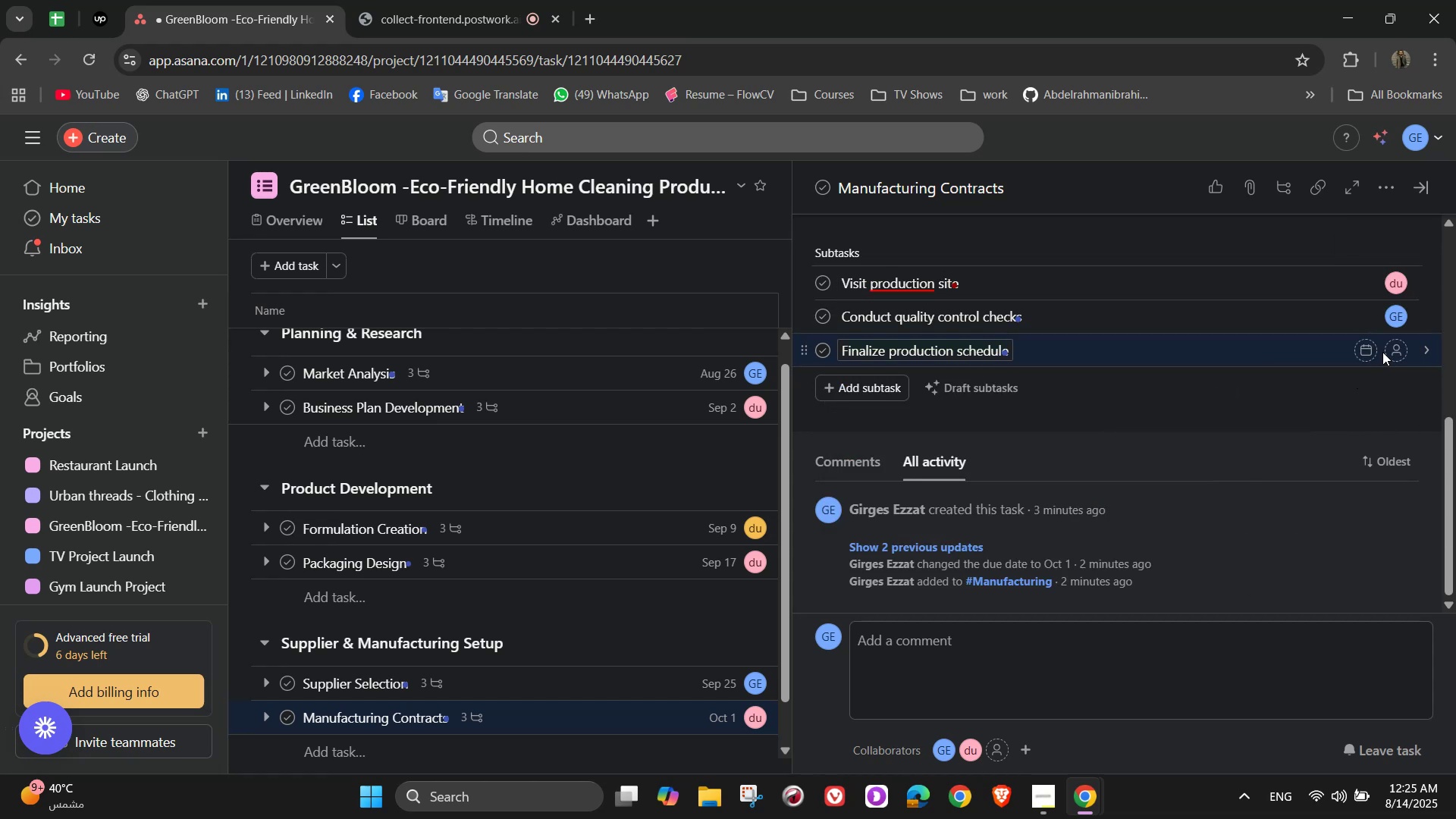 
left_click([1392, 350])
 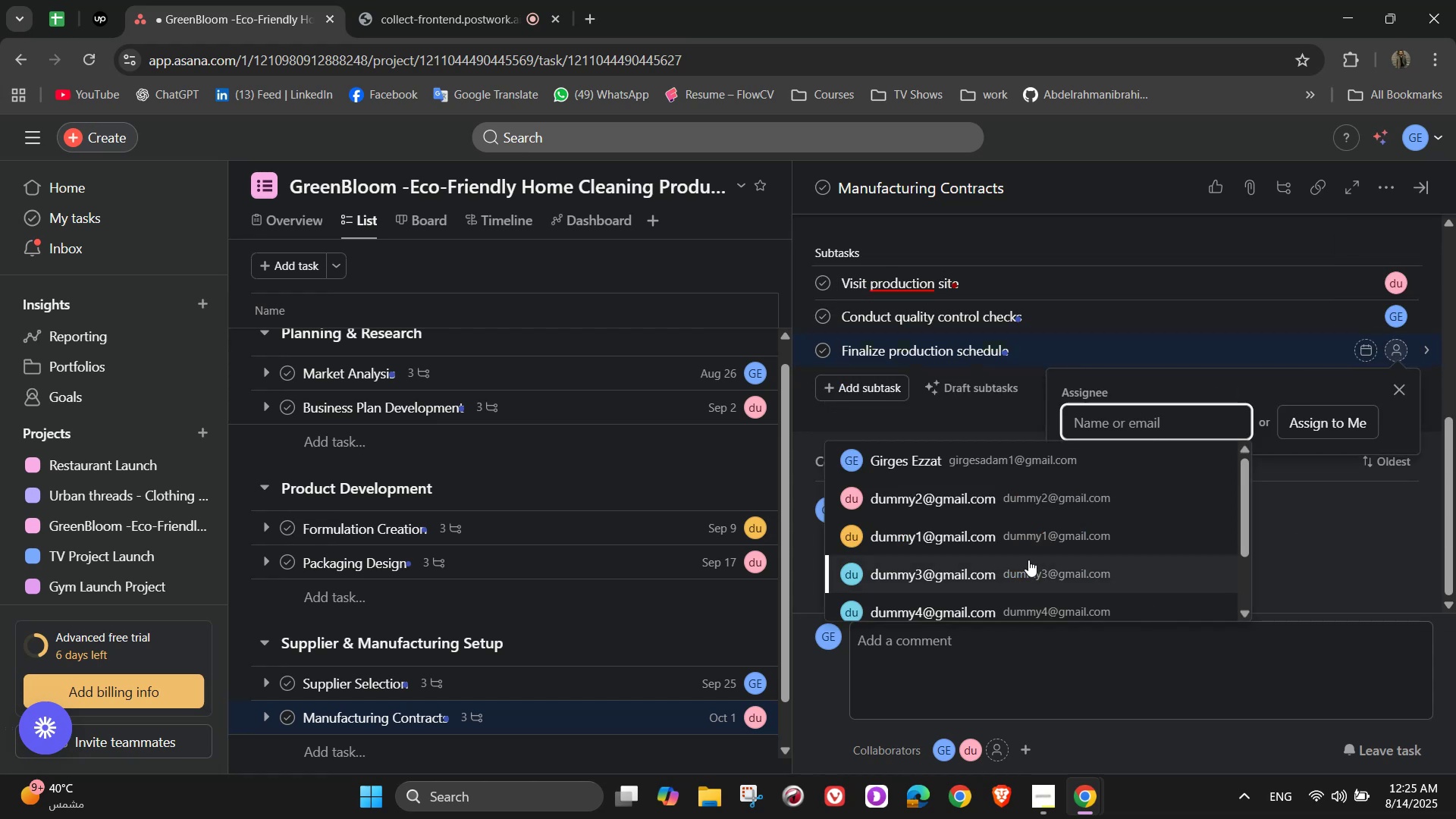 
left_click([1016, 549])
 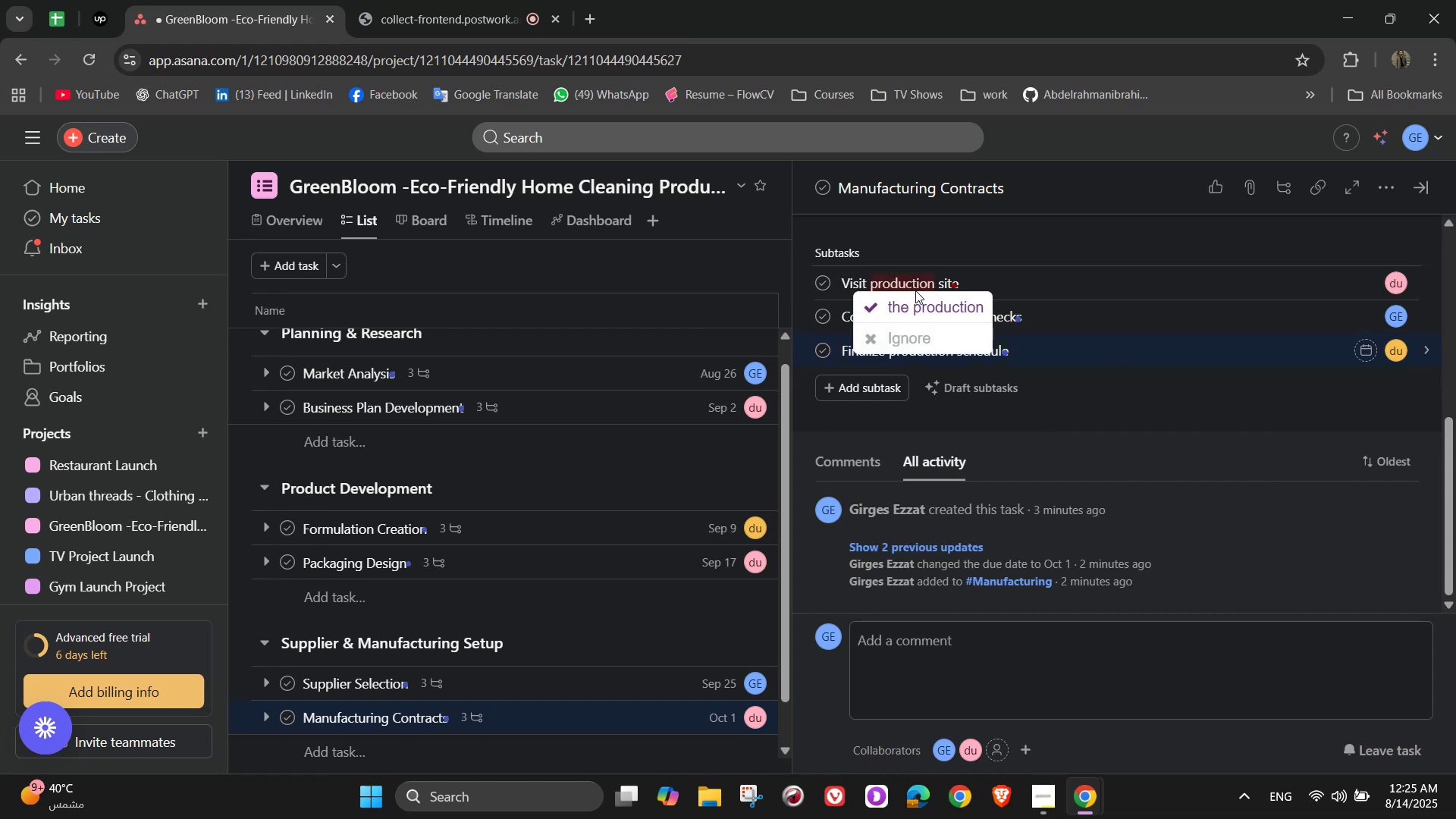 
left_click([930, 305])
 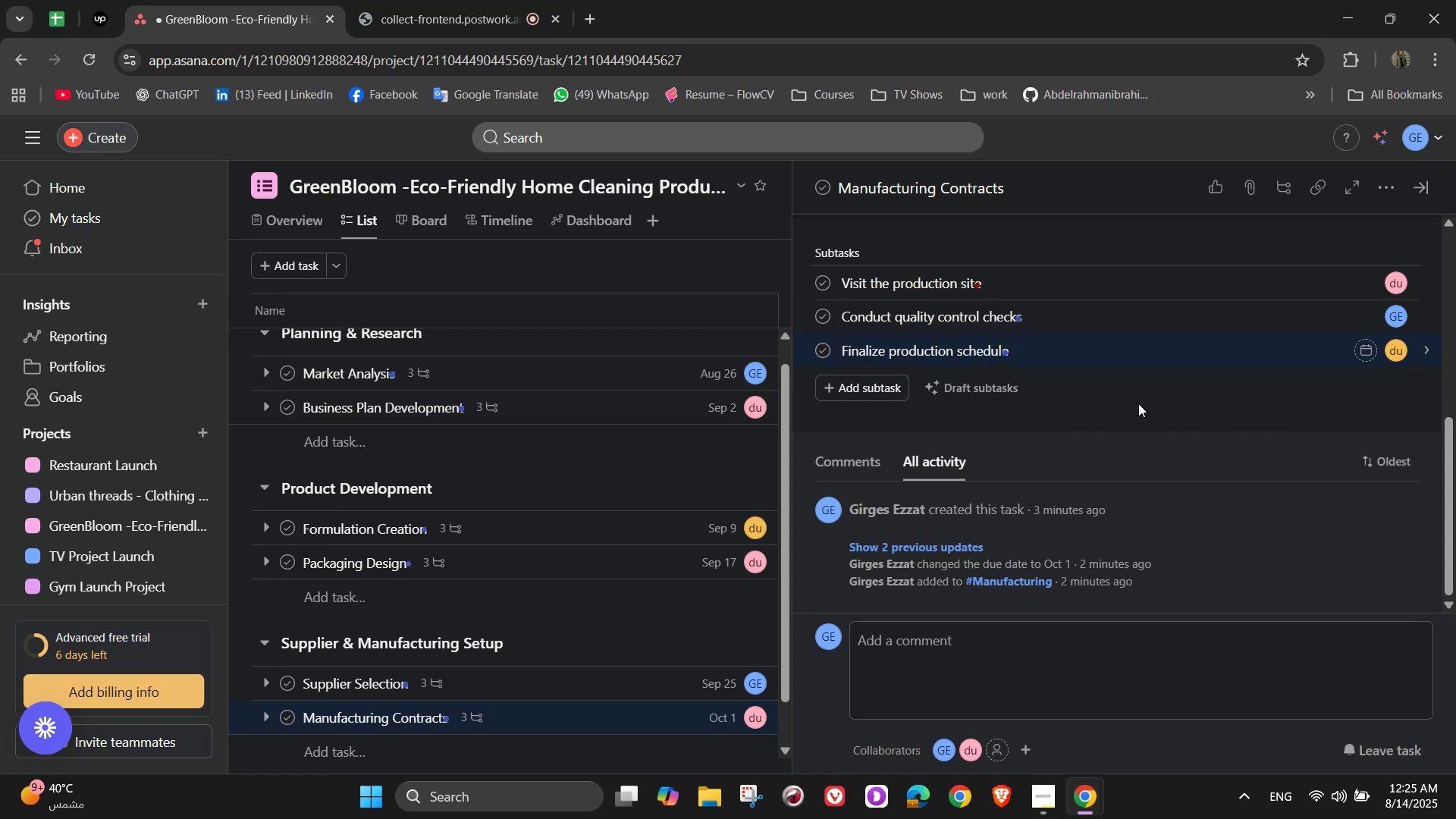 
scroll: coordinate [1174, 515], scroll_direction: up, amount: 4.0
 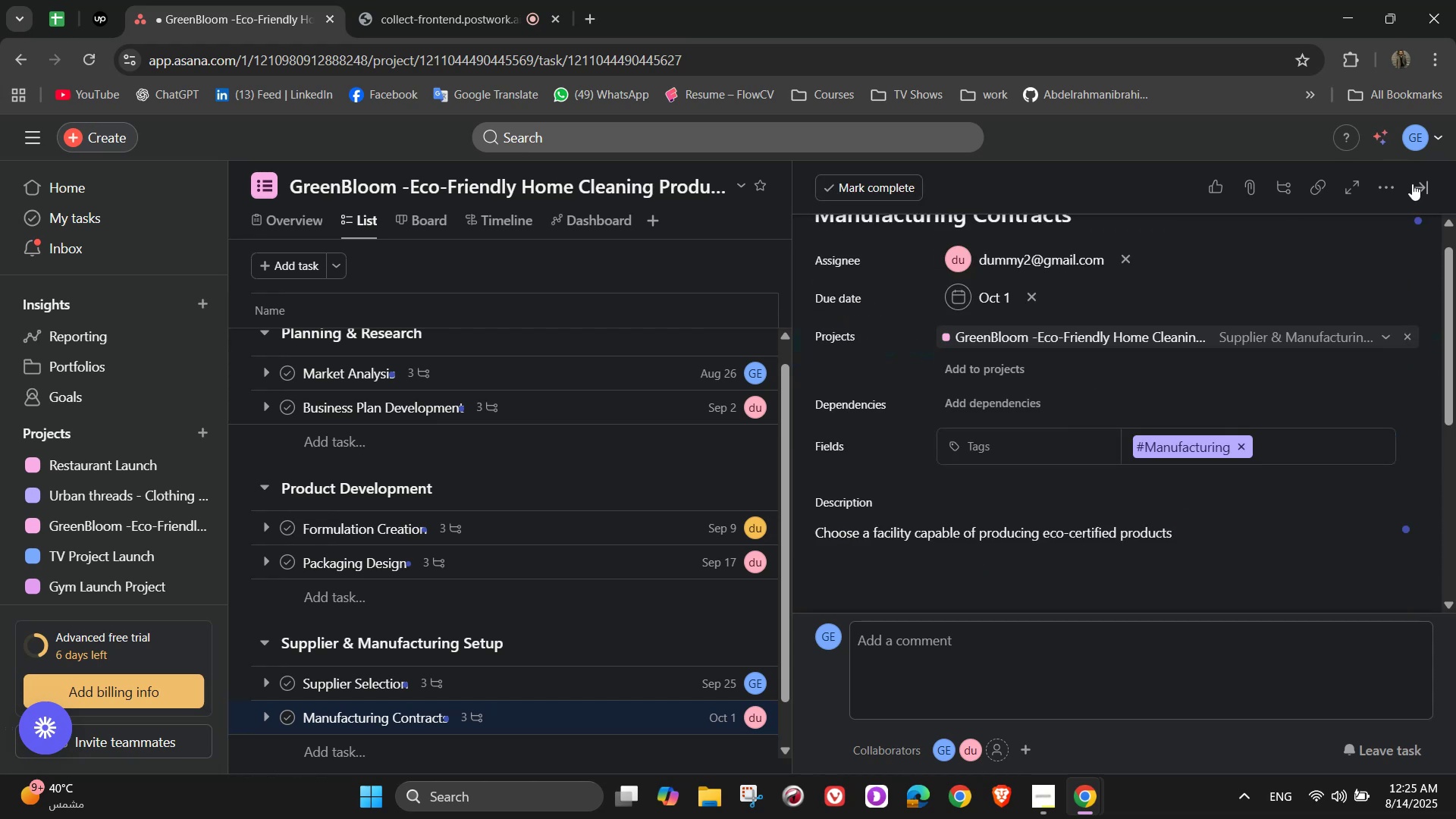 
left_click([1424, 191])
 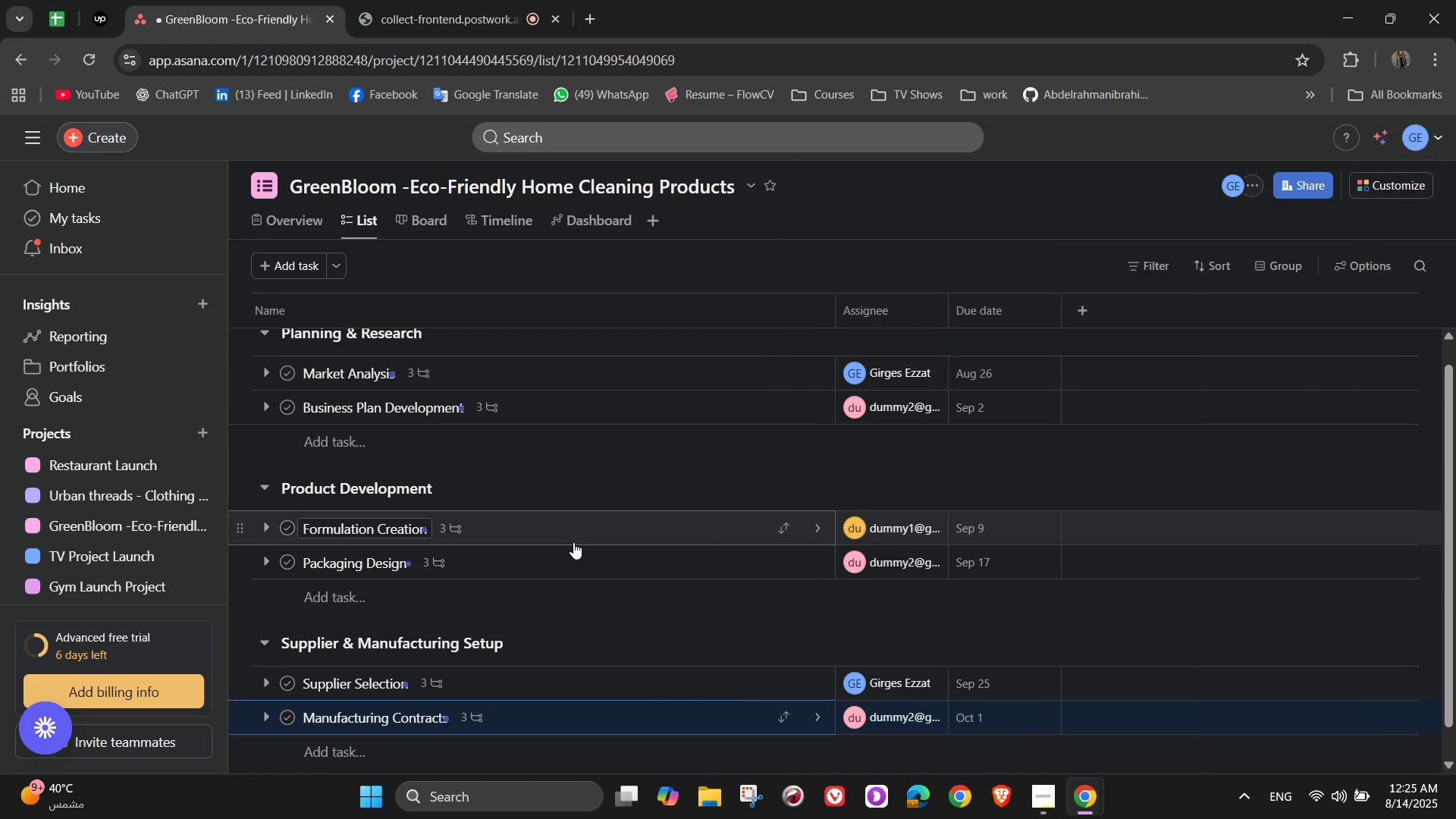 
scroll: coordinate [523, 657], scroll_direction: down, amount: 2.0
 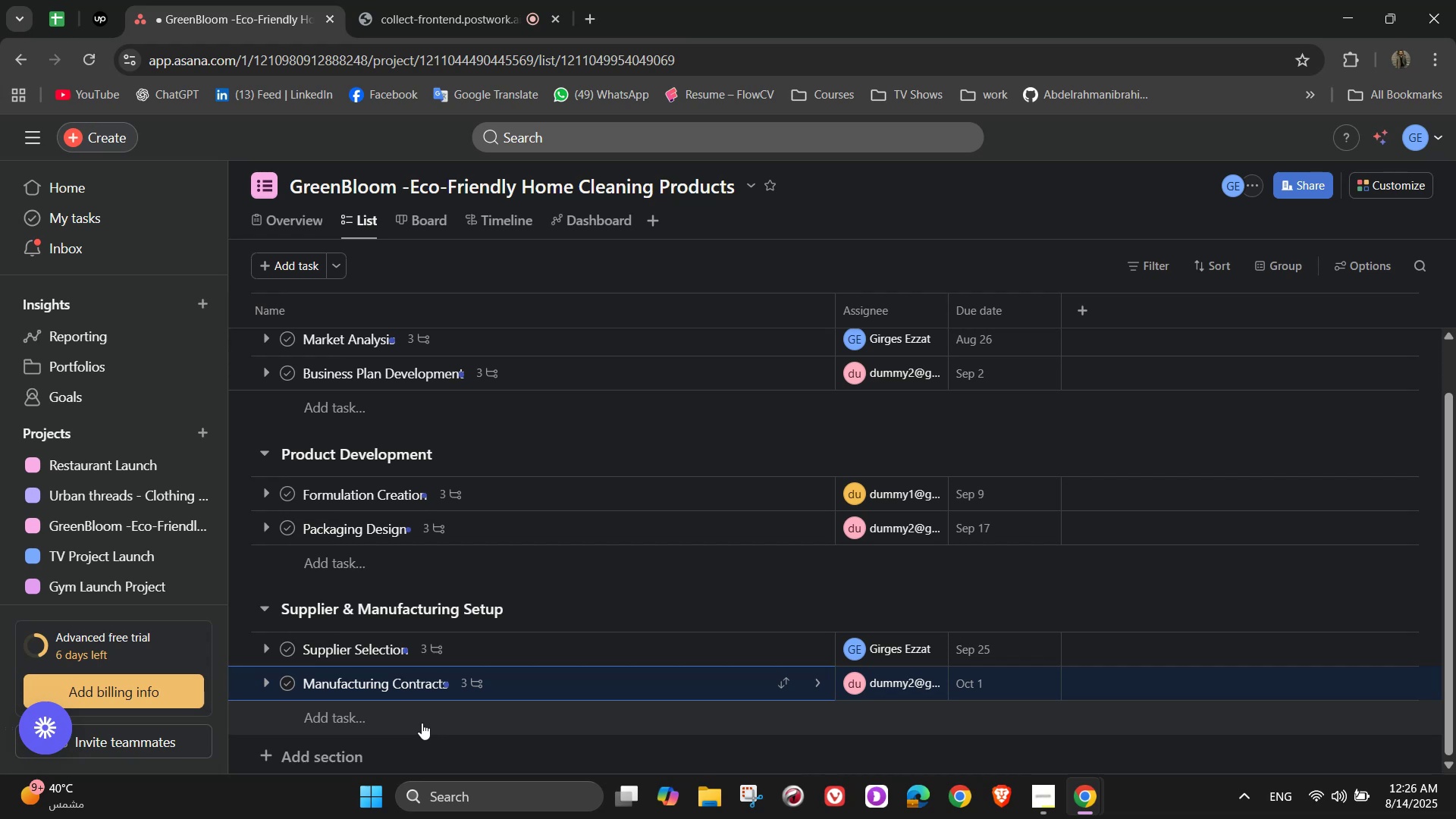 
wait(17.9)
 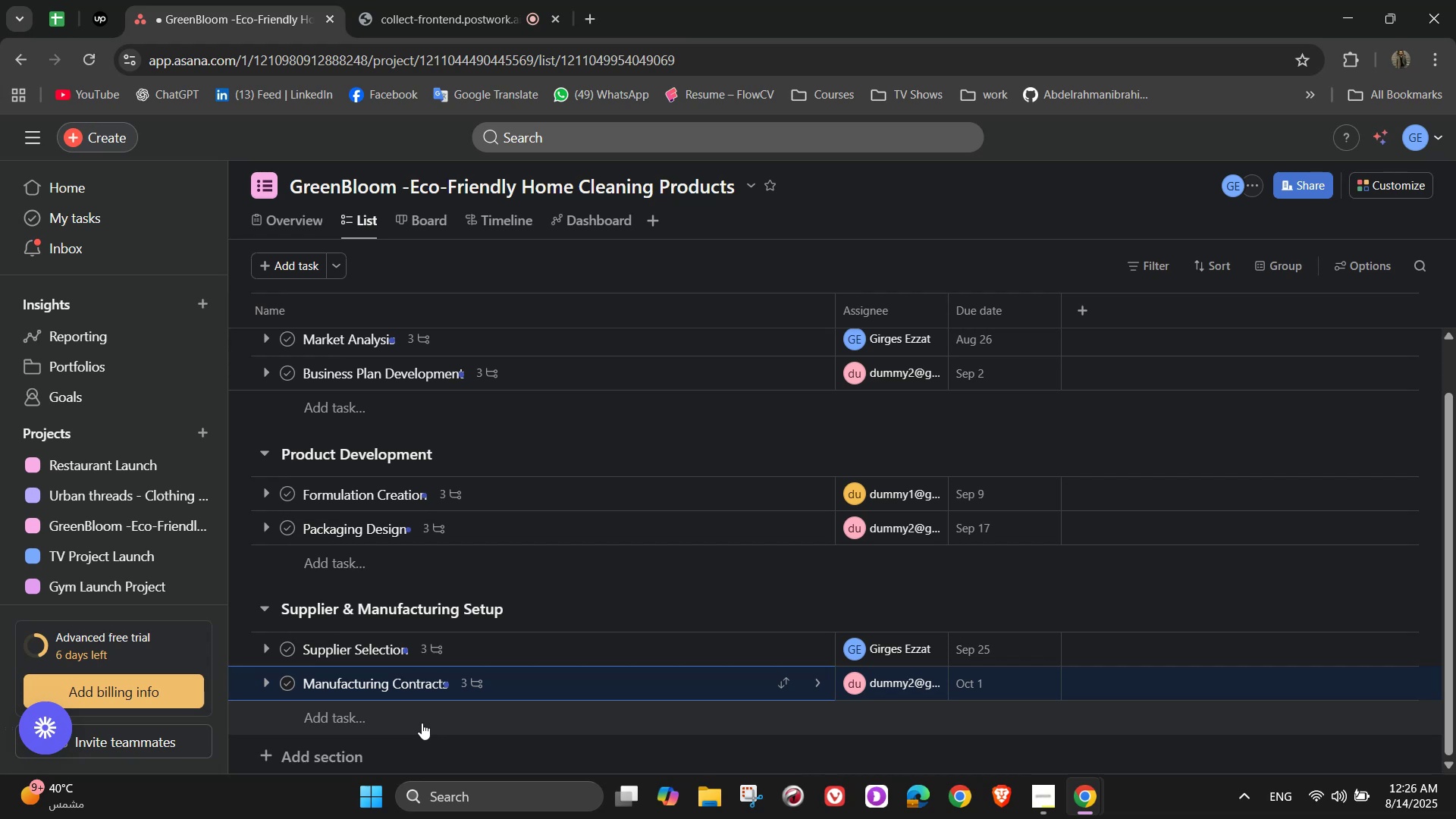 
left_click([771, 717])
 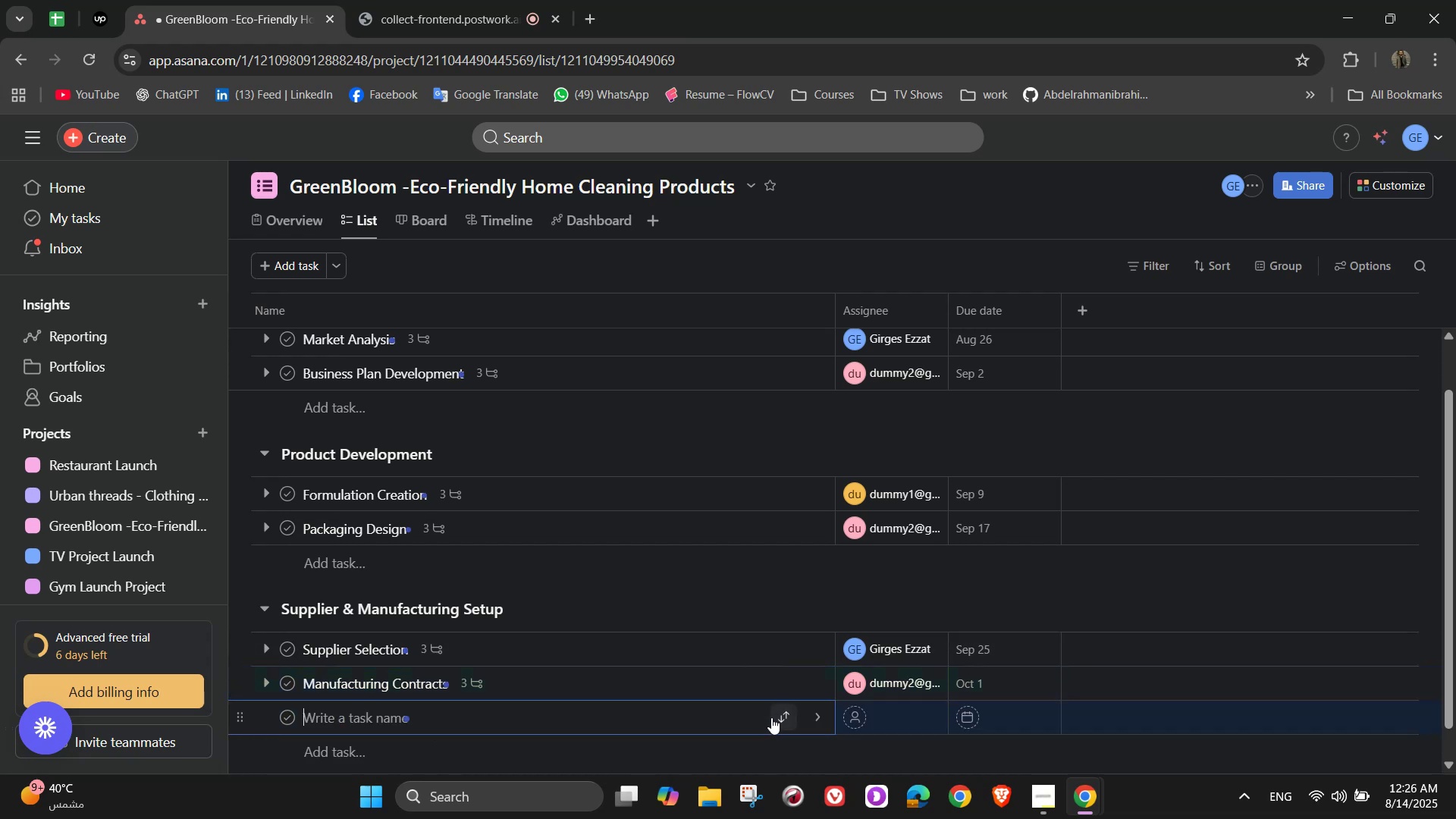 
scroll: coordinate [663, 739], scroll_direction: down, amount: 4.0
 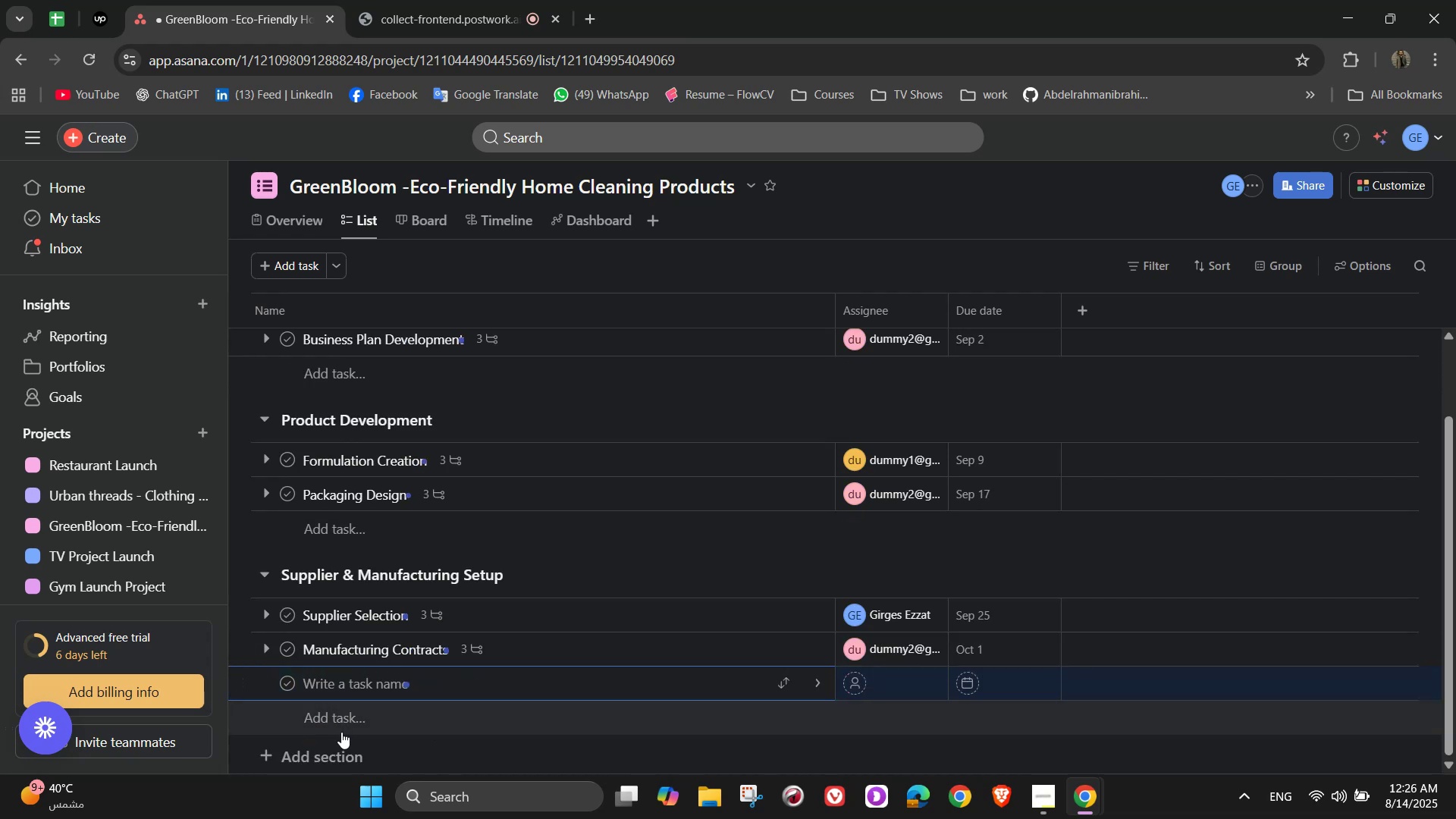 
left_click([342, 750])
 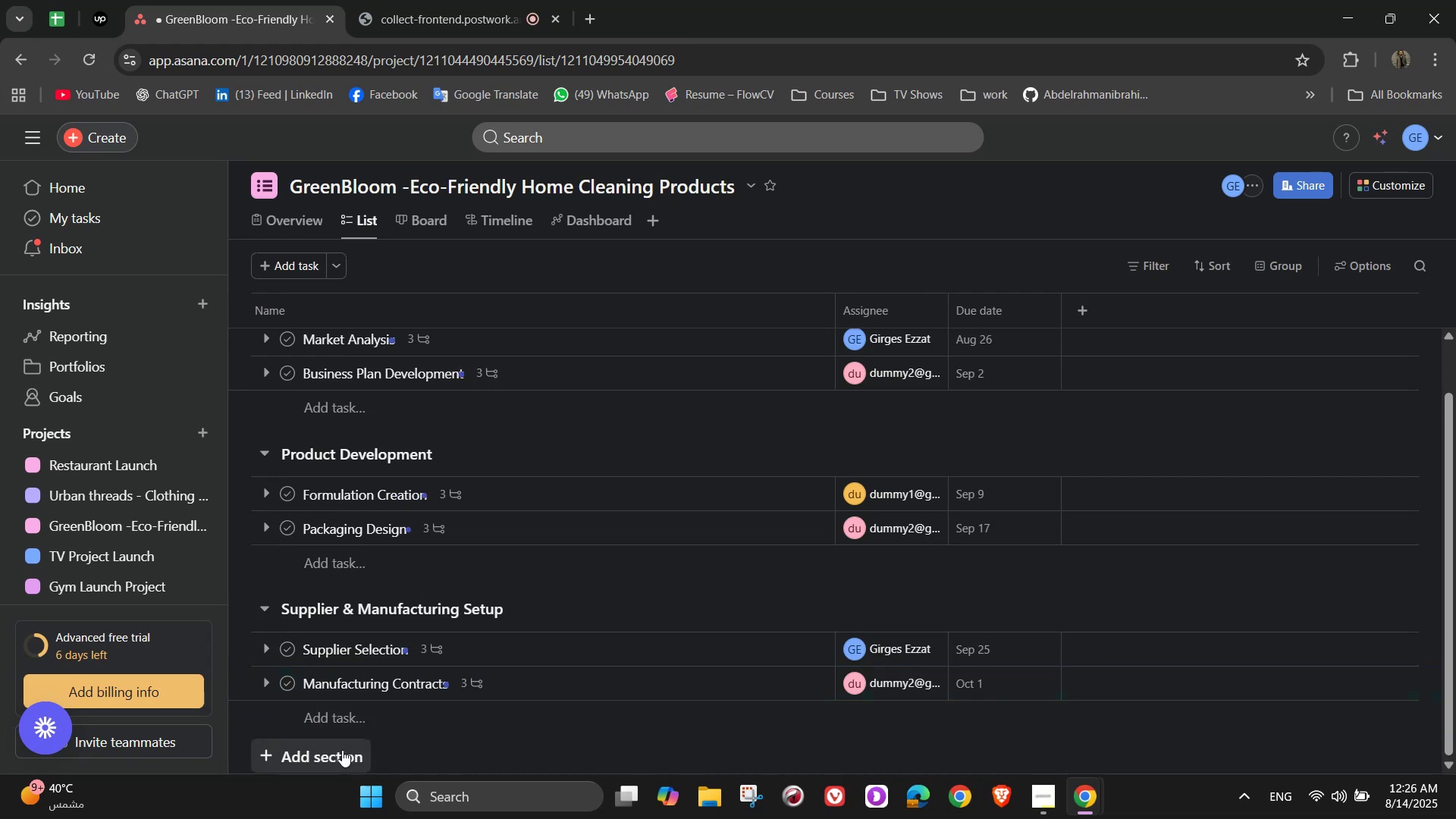 
scroll: coordinate [645, 673], scroll_direction: down, amount: 3.0
 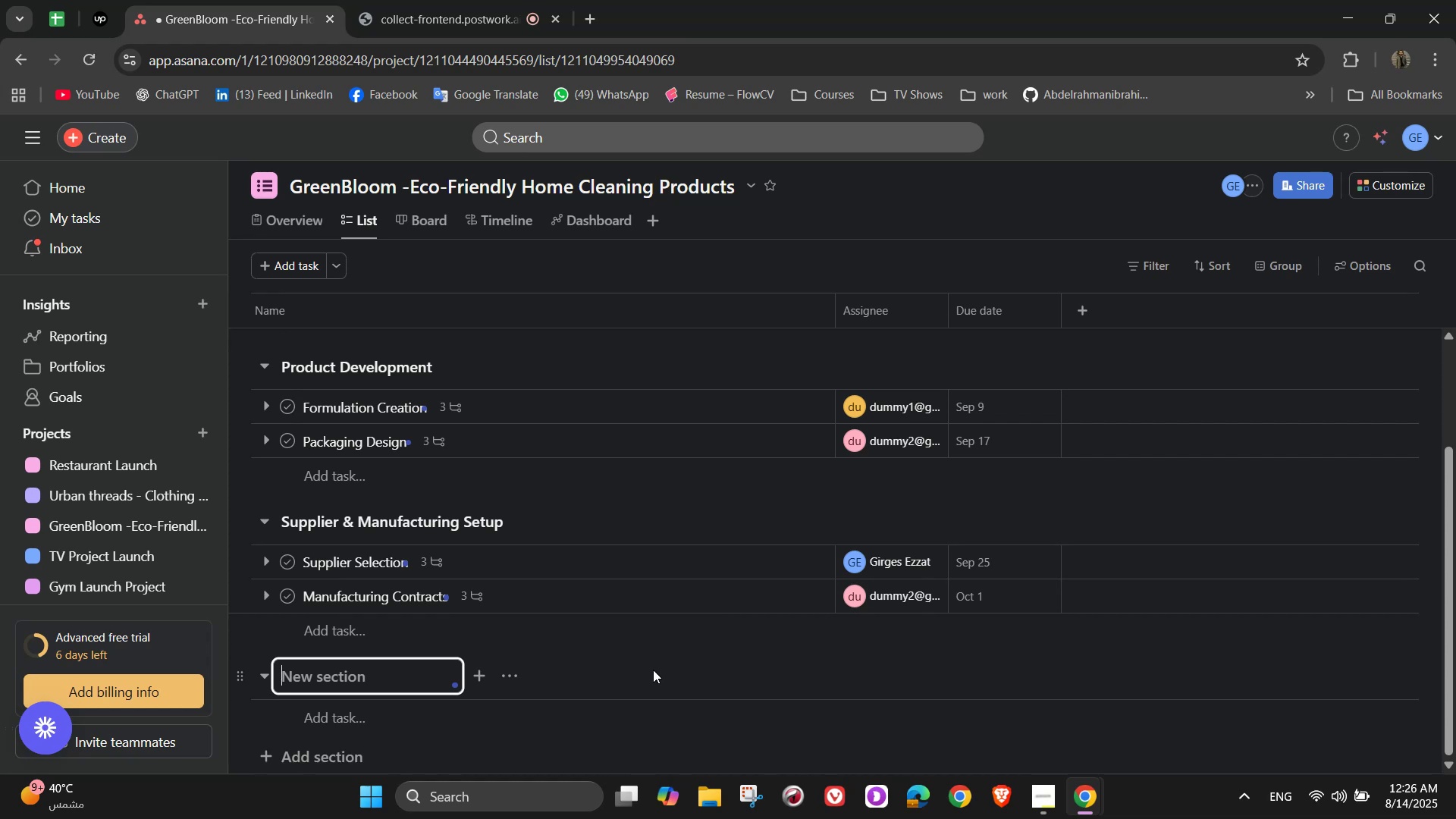 
wait(18.16)
 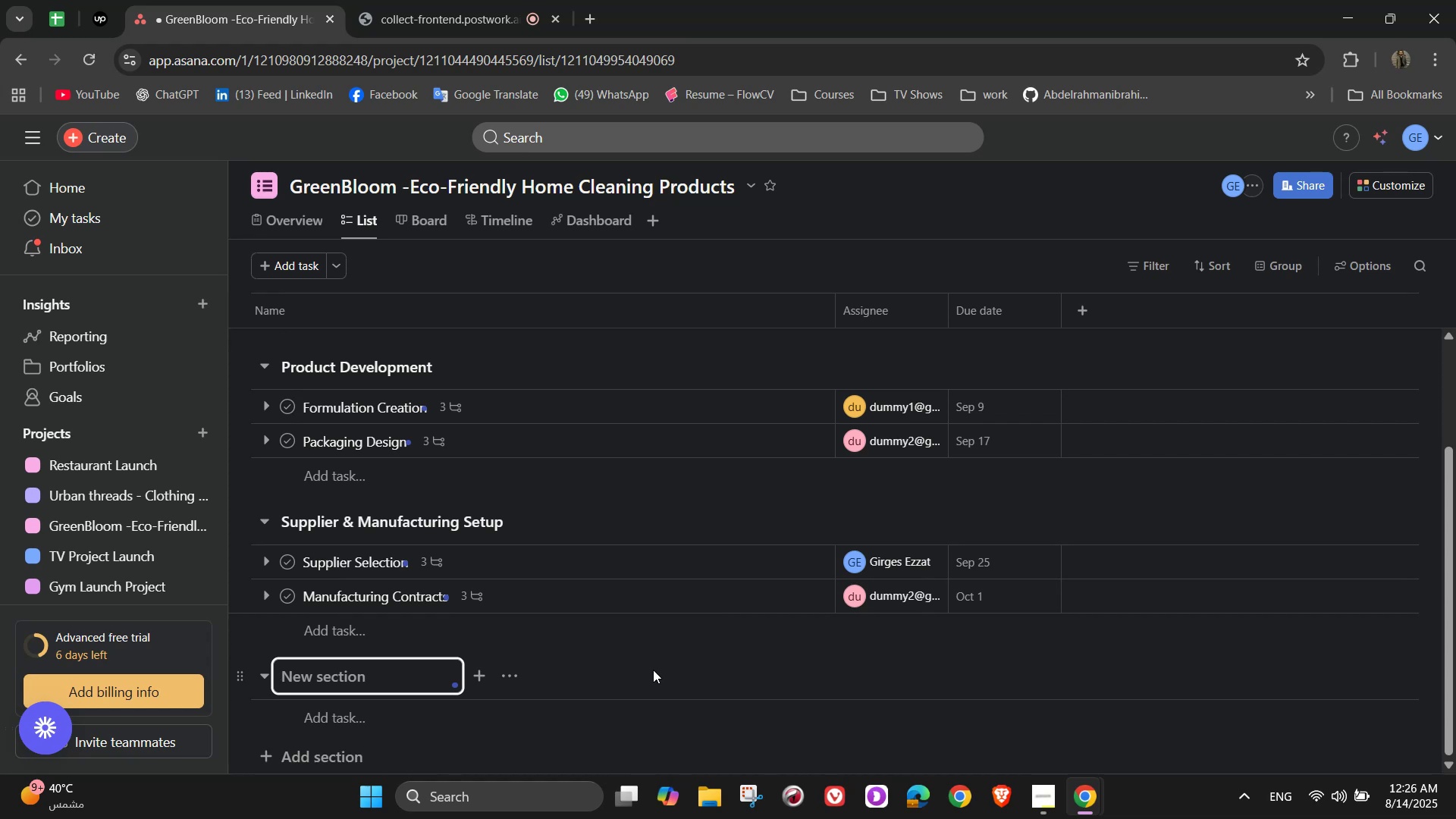 
type(MA)
key(Backspace)
type(arketing & Launch)
 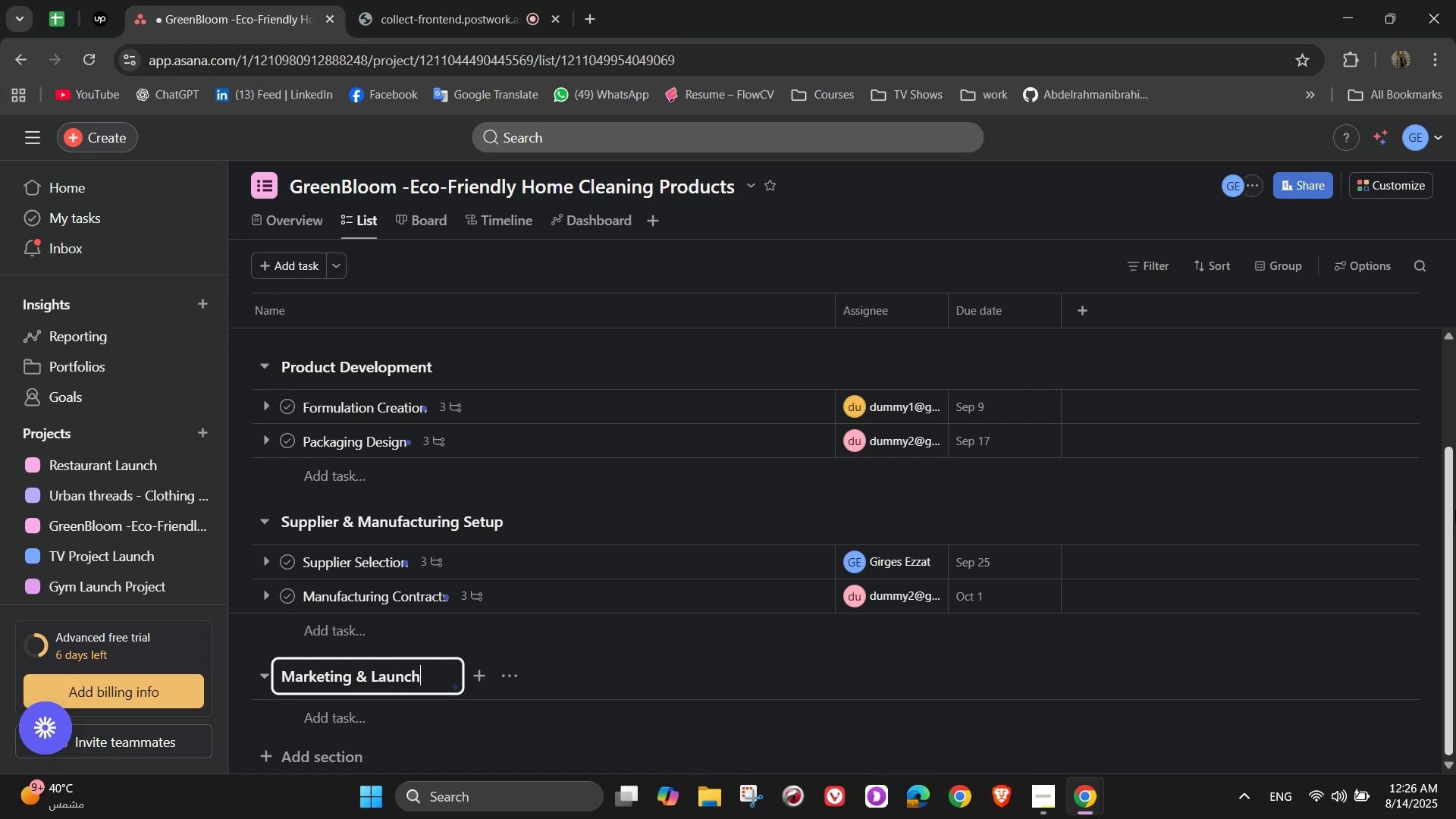 
type( prep)
 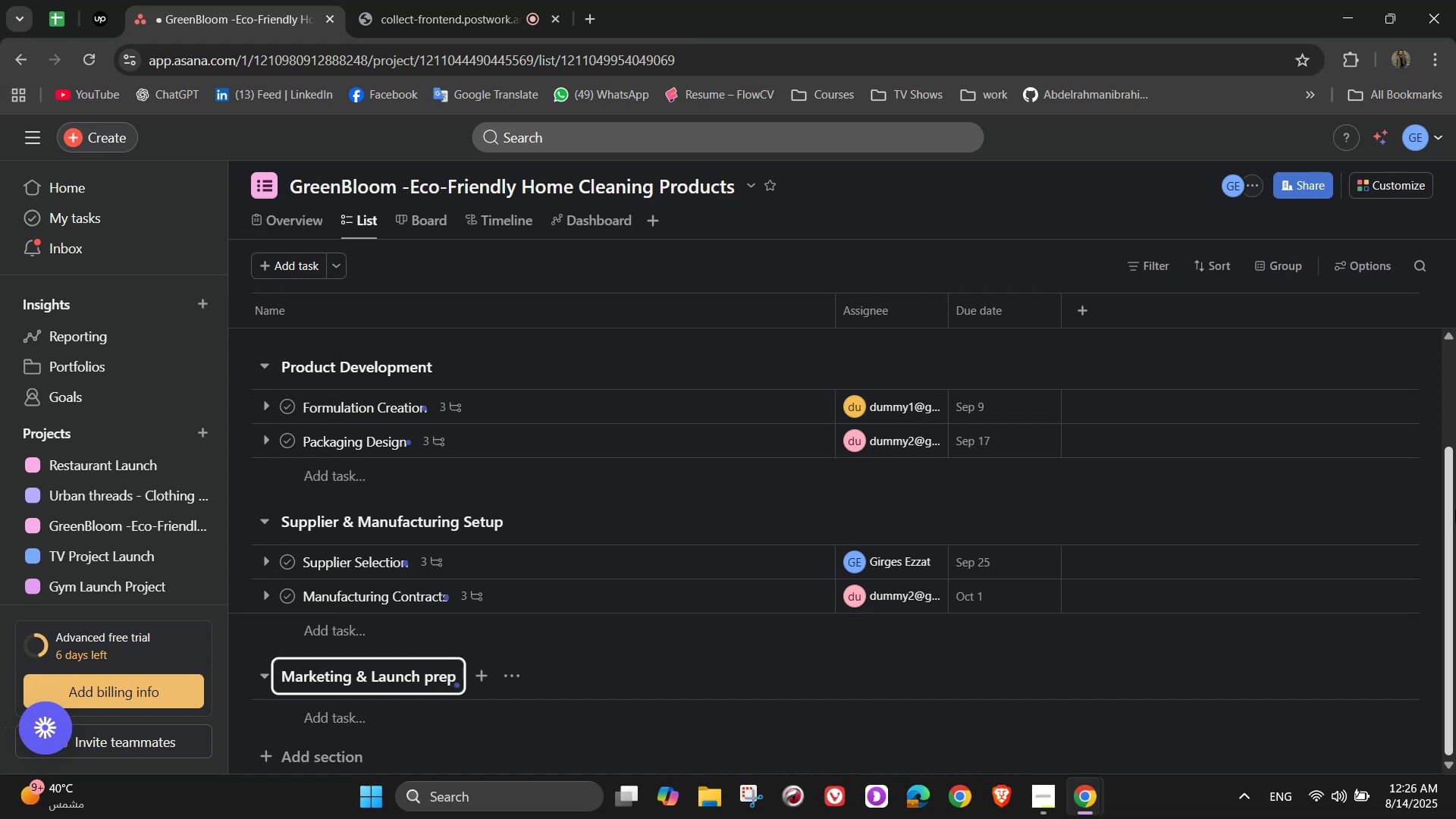 
wait(10.03)
 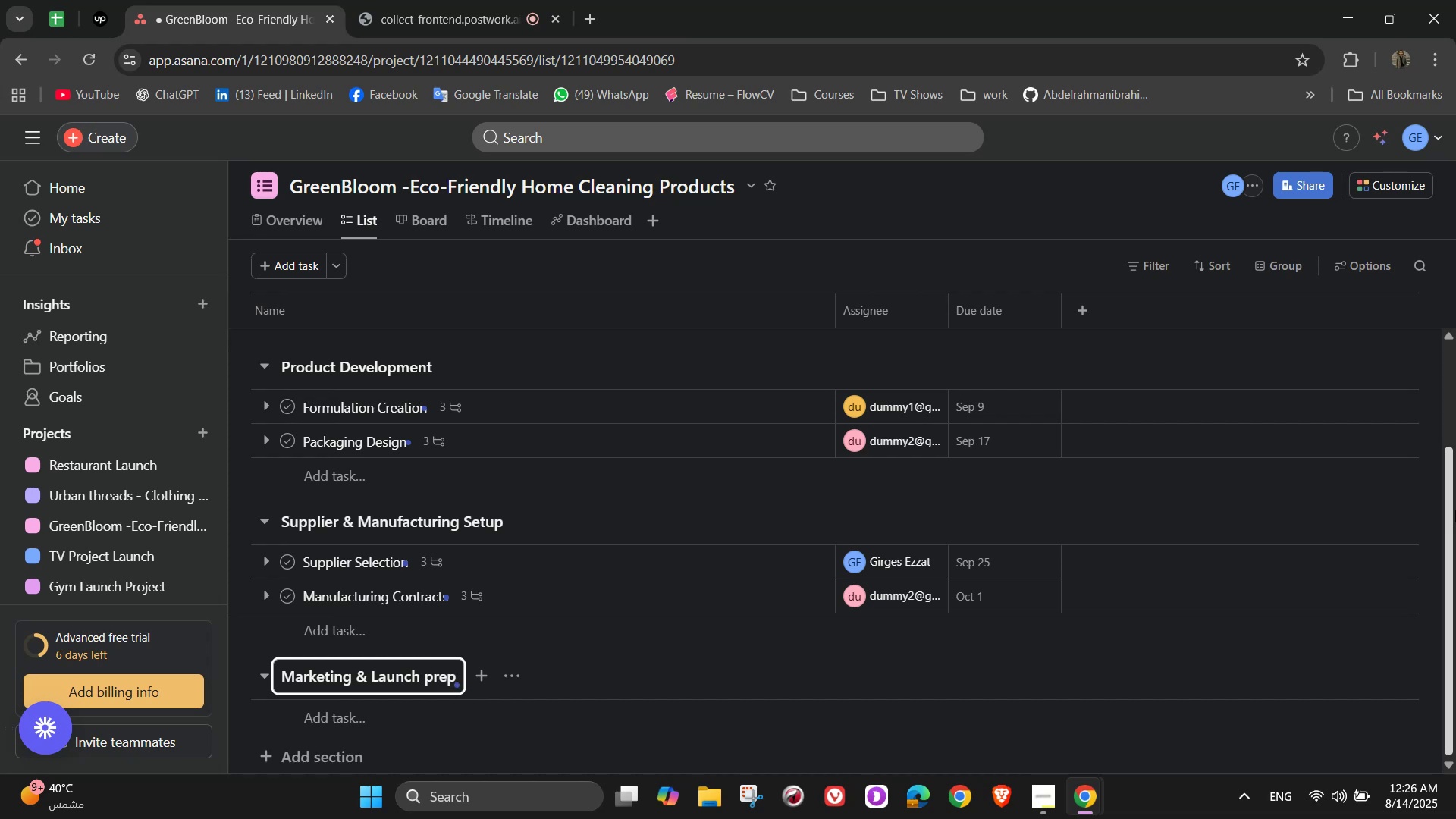 
scroll: coordinate [385, 674], scroll_direction: down, amount: 4.0
 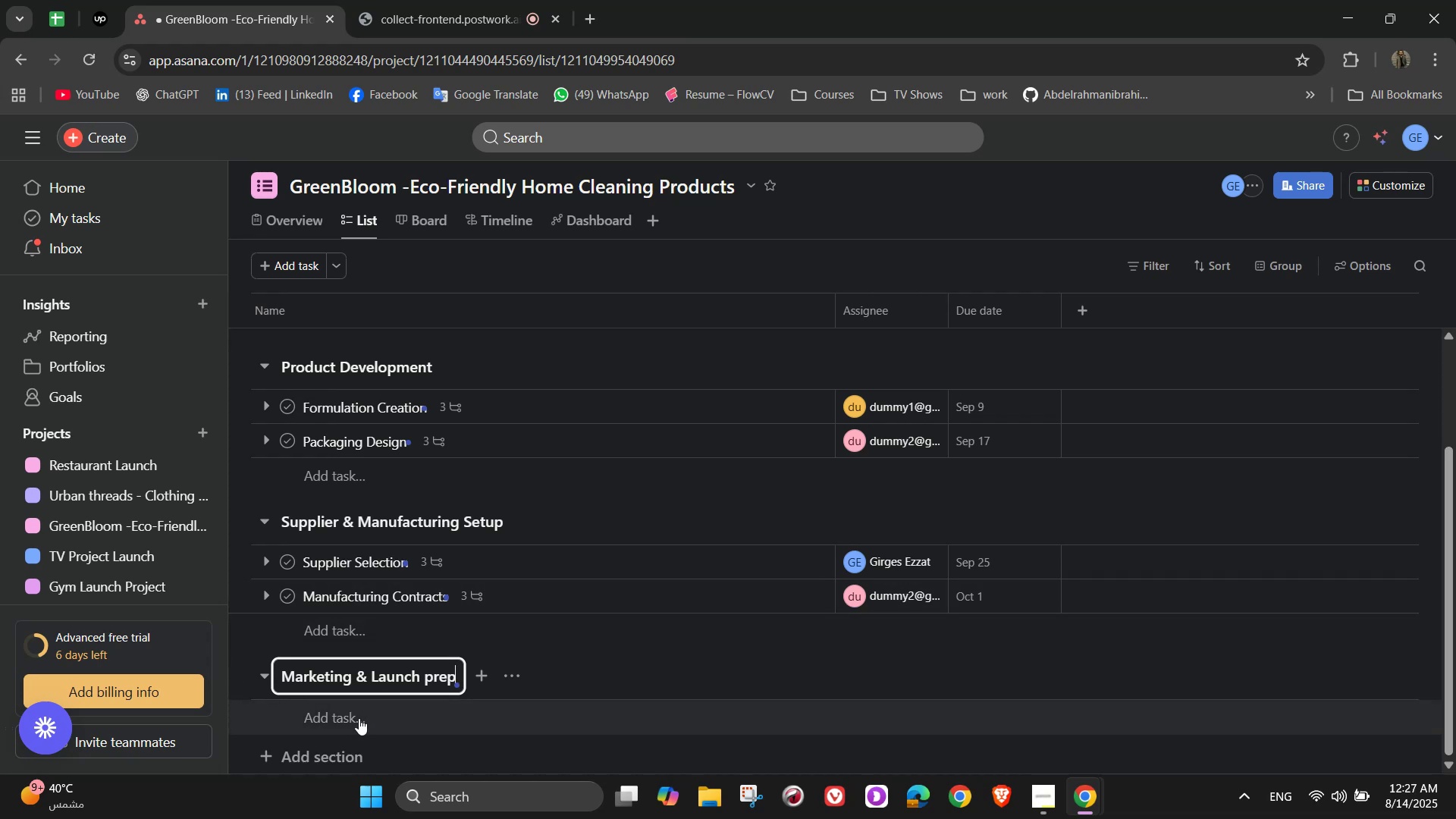 
left_click([359, 718])
 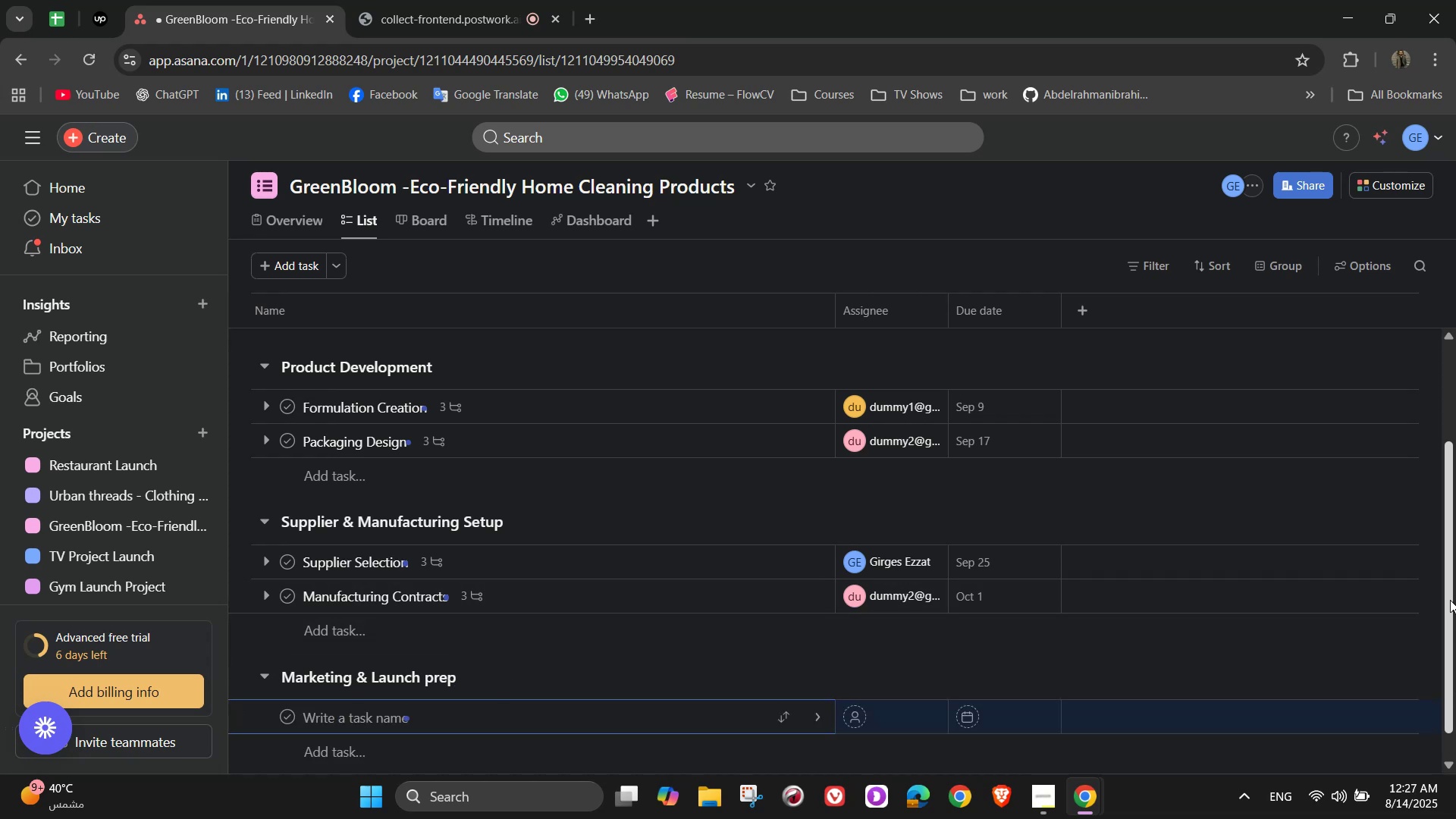 
wait(9.77)
 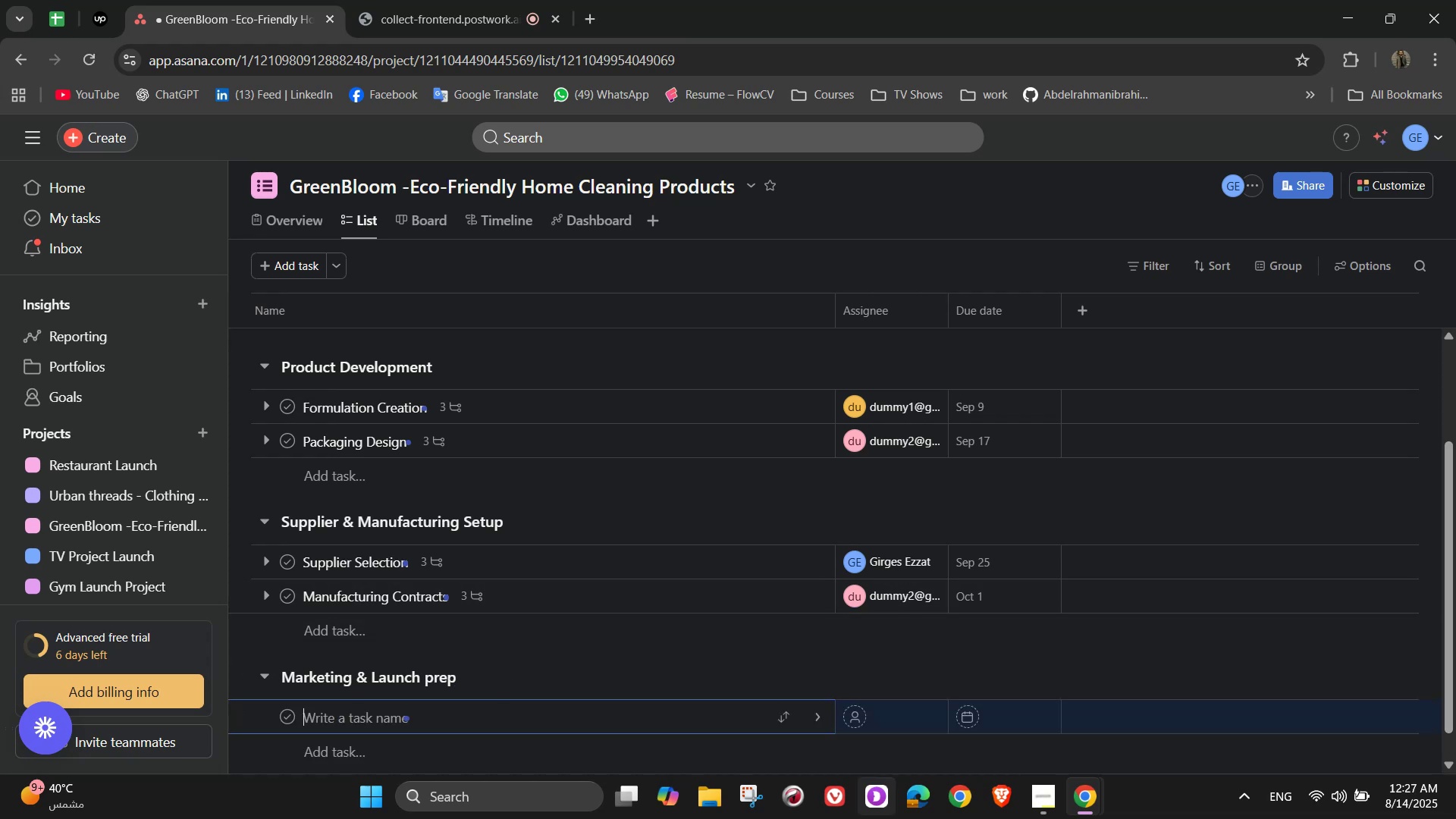 
type(Brand )
key(Backspace)
key(Backspace)
type(ding & Identity)
 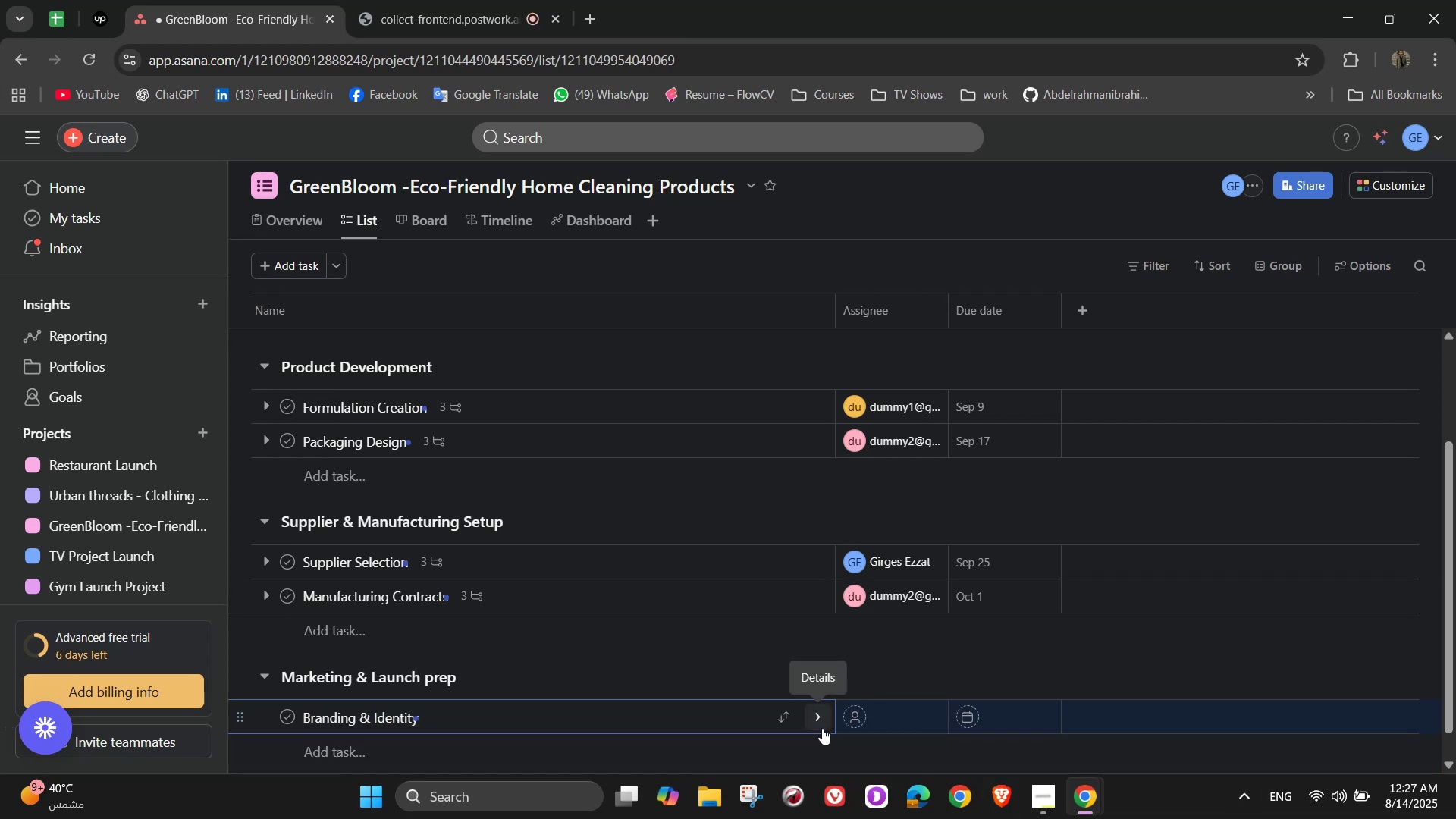 
wait(5.42)
 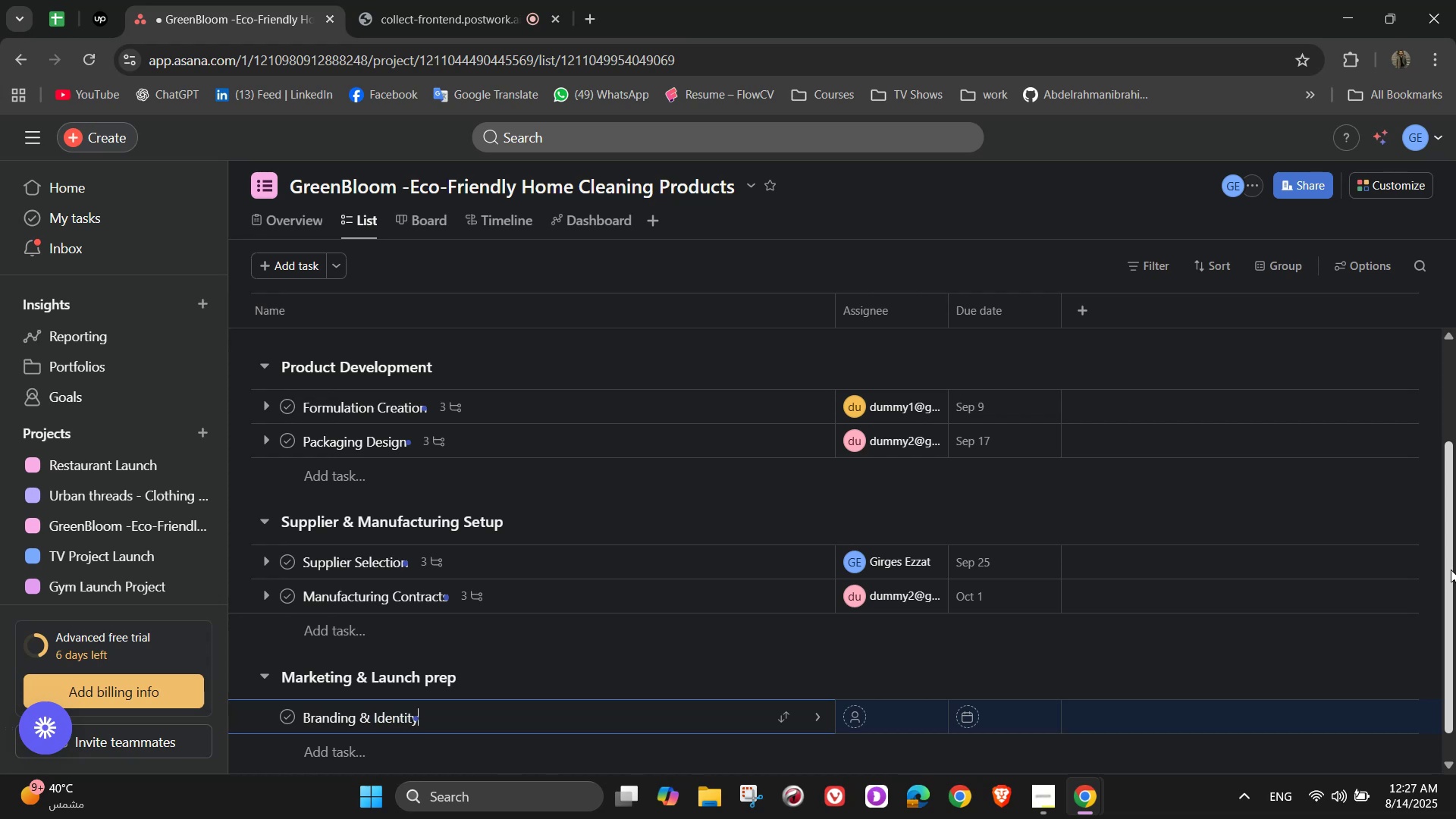 
left_click([822, 728])
 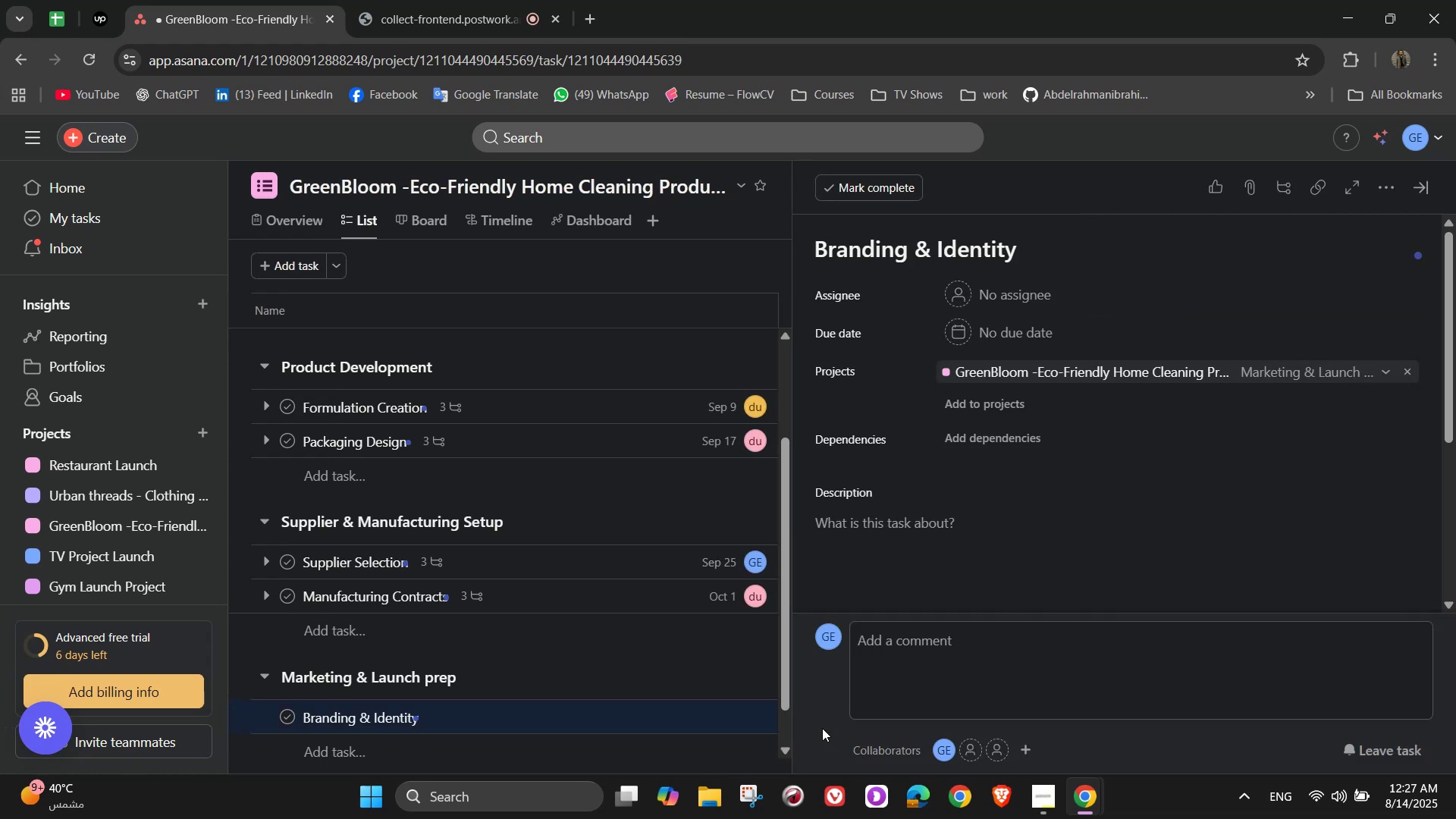 
left_click([993, 295])
 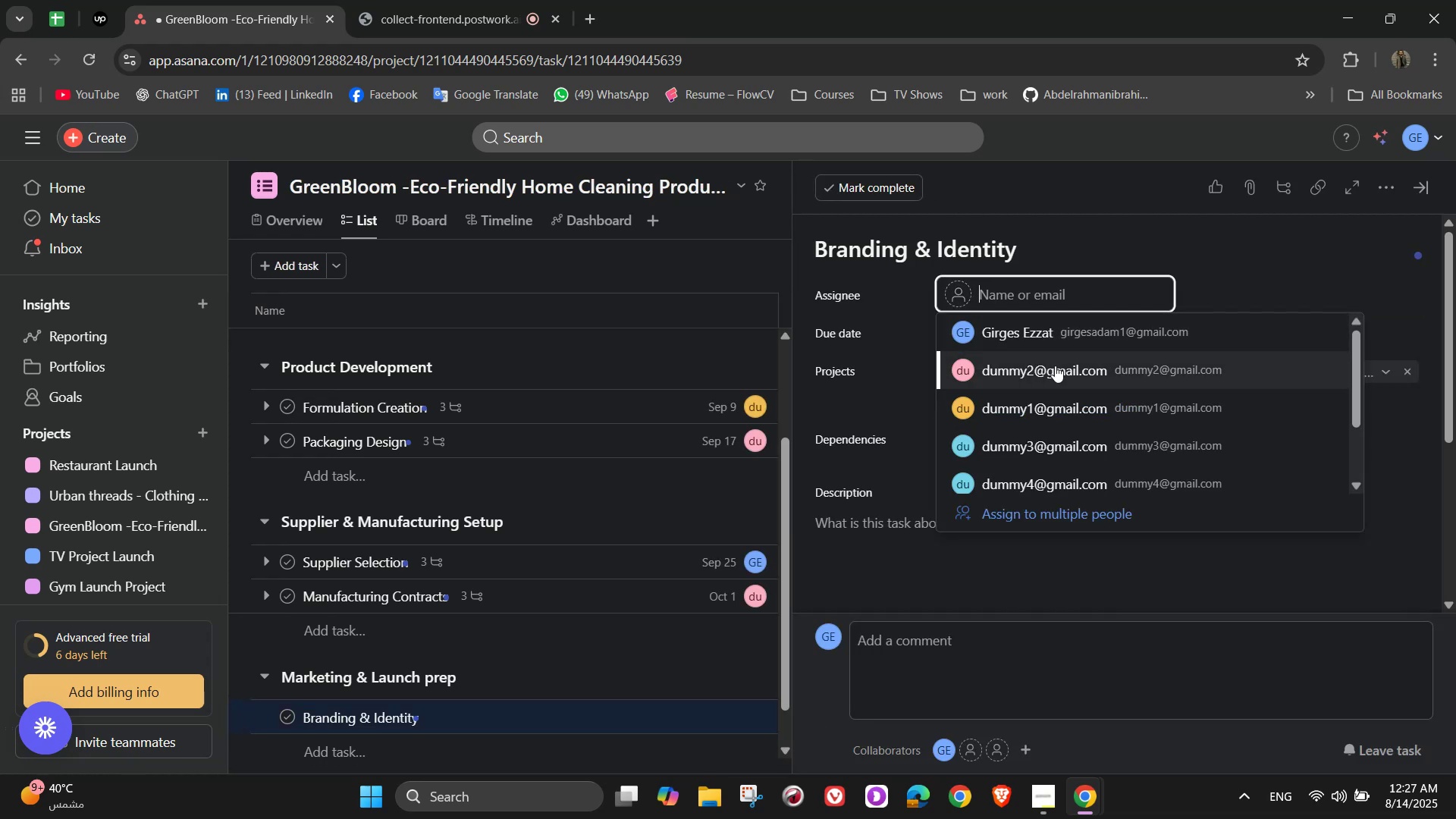 
left_click([1068, 403])
 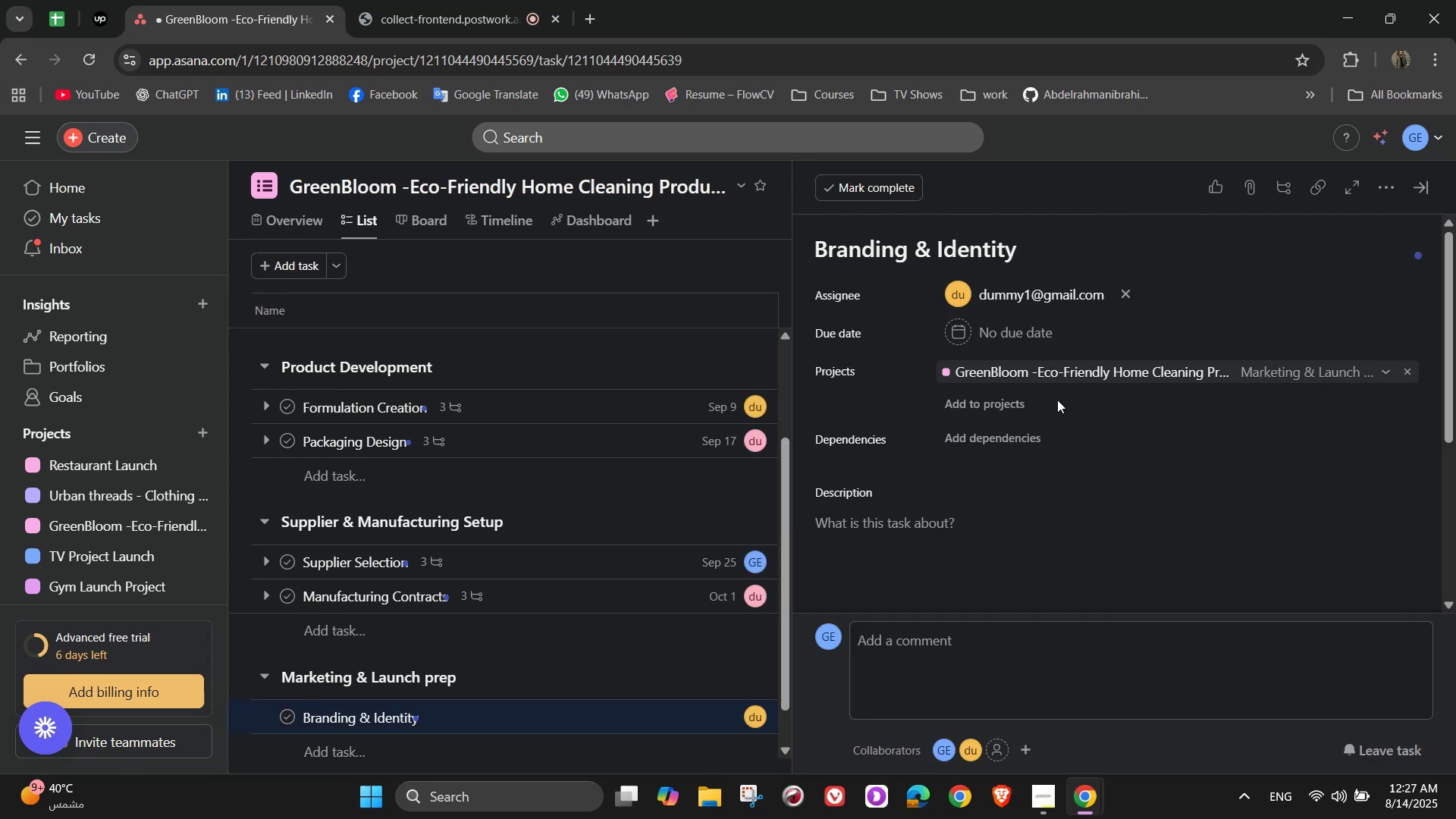 
left_click([1010, 336])
 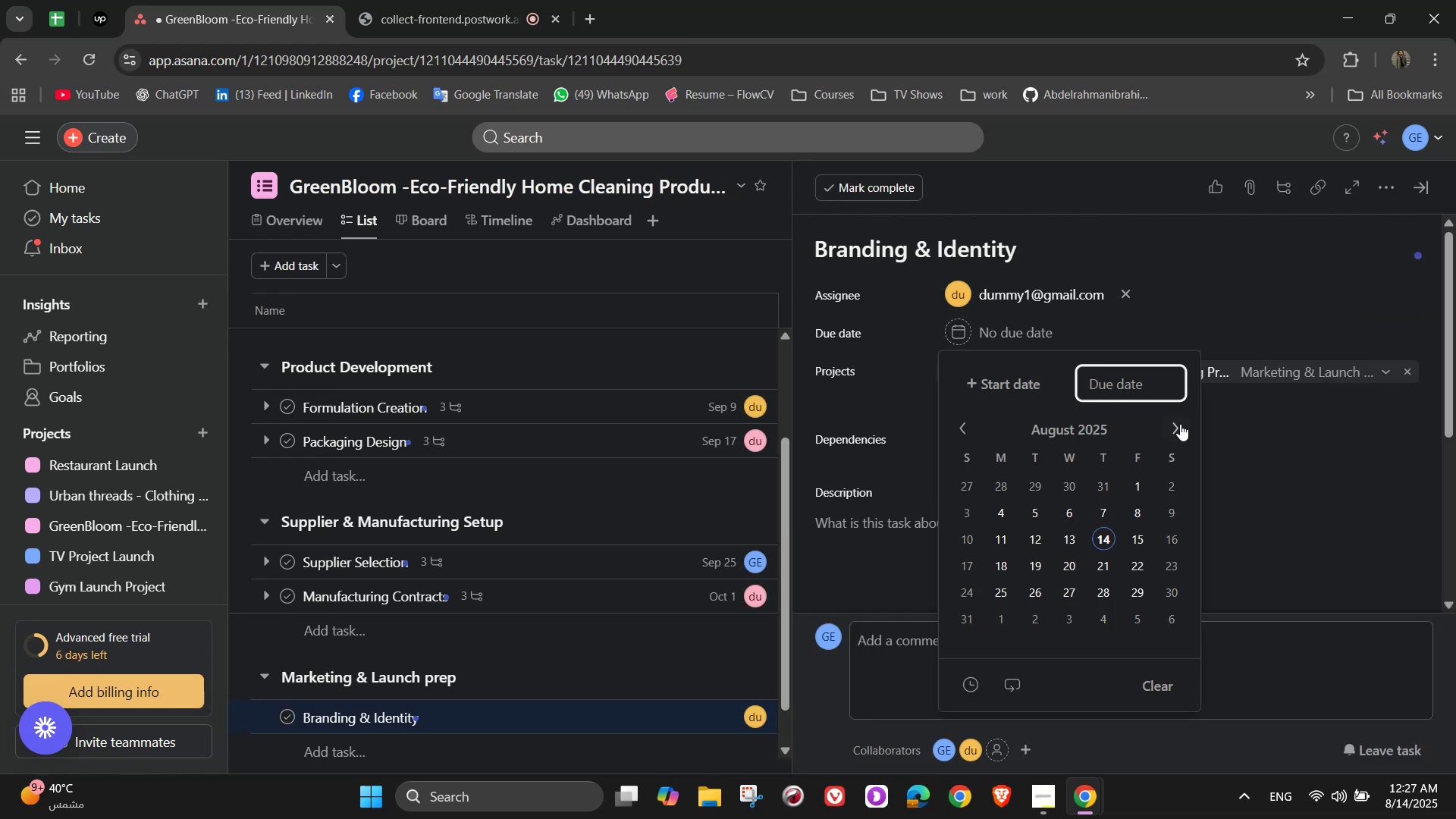 
left_click([1171, 424])
 